 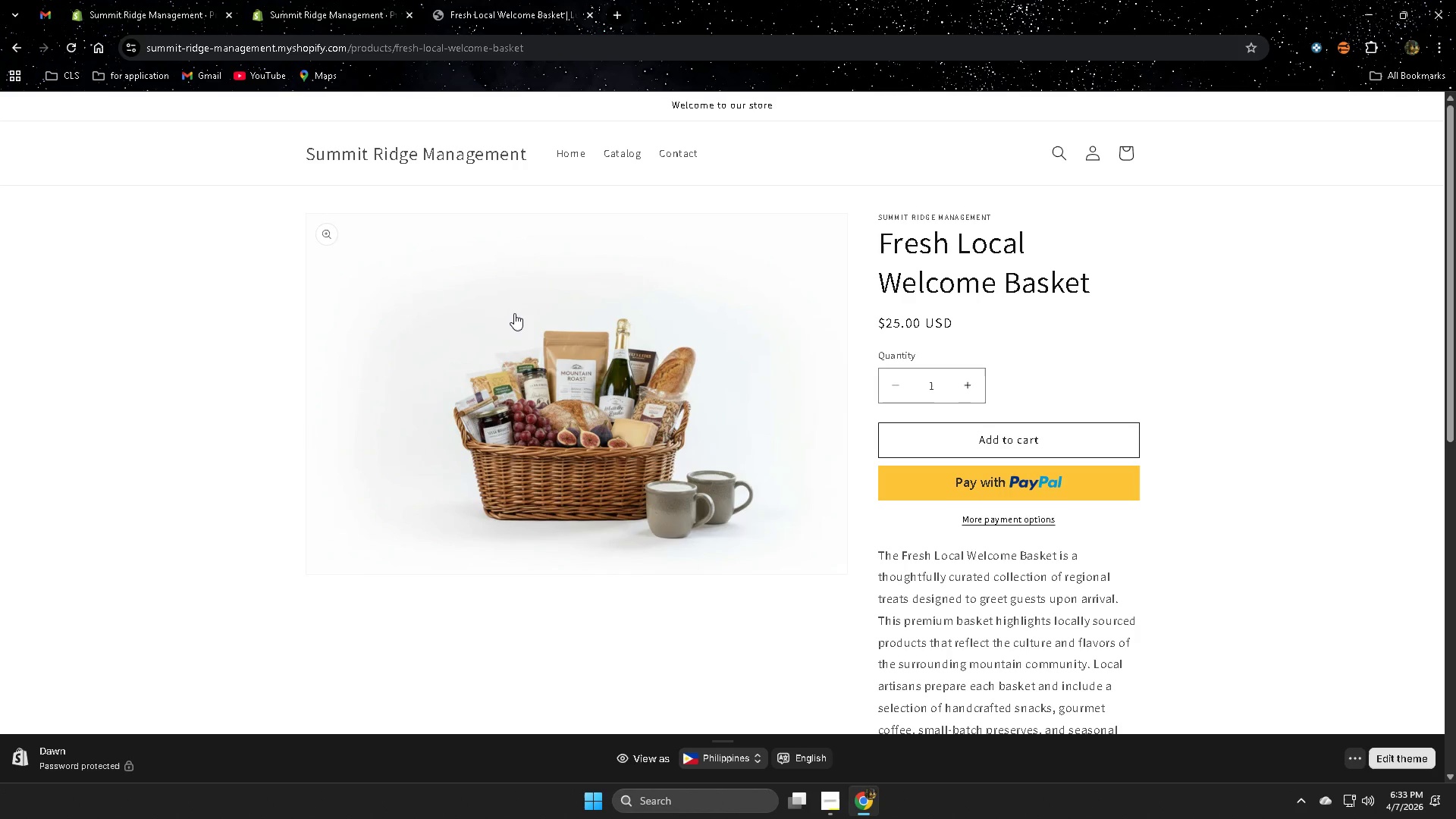 
left_click([112, 0])
 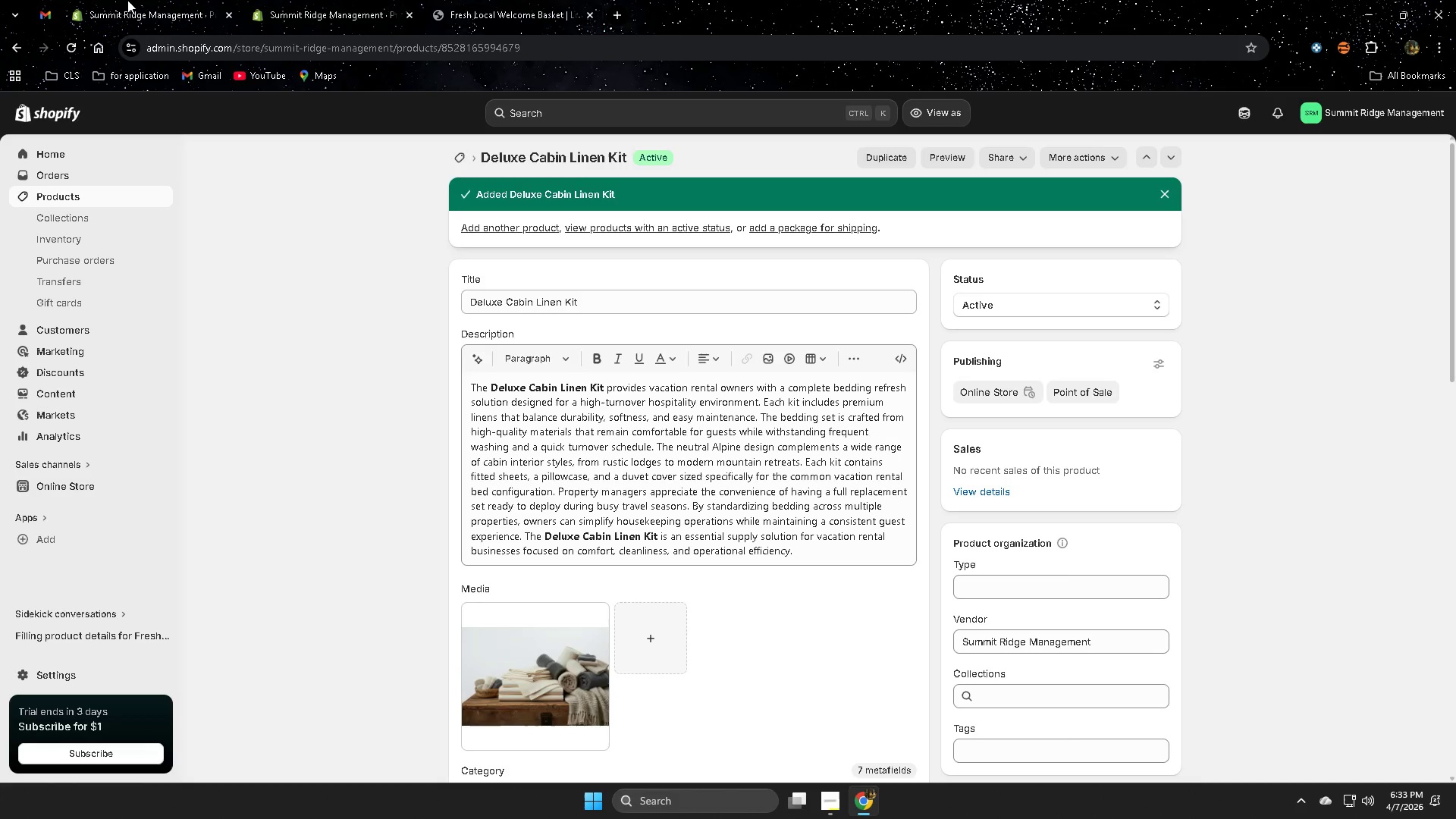 
wait(14.66)
 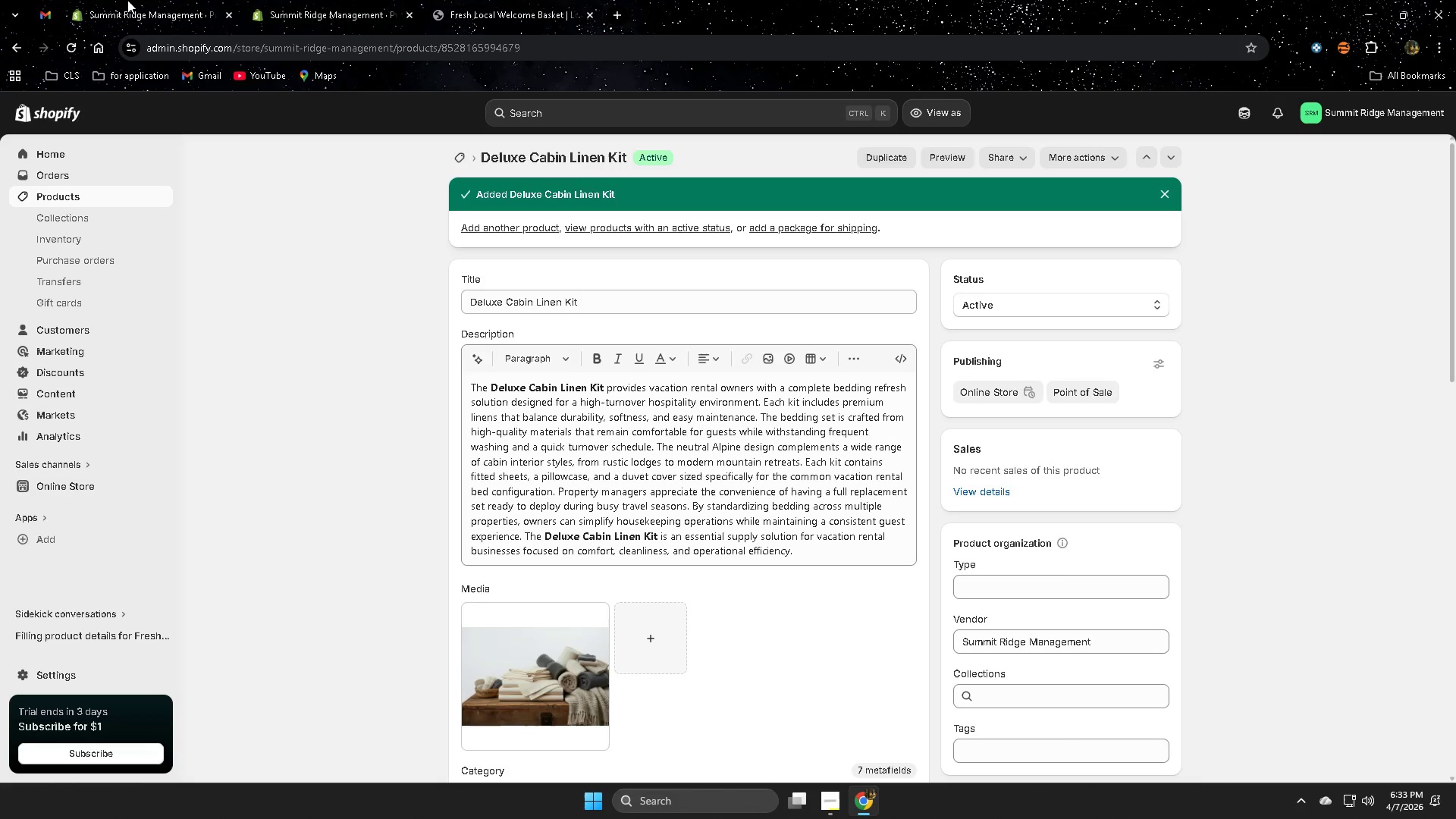 
left_click([475, 17])
 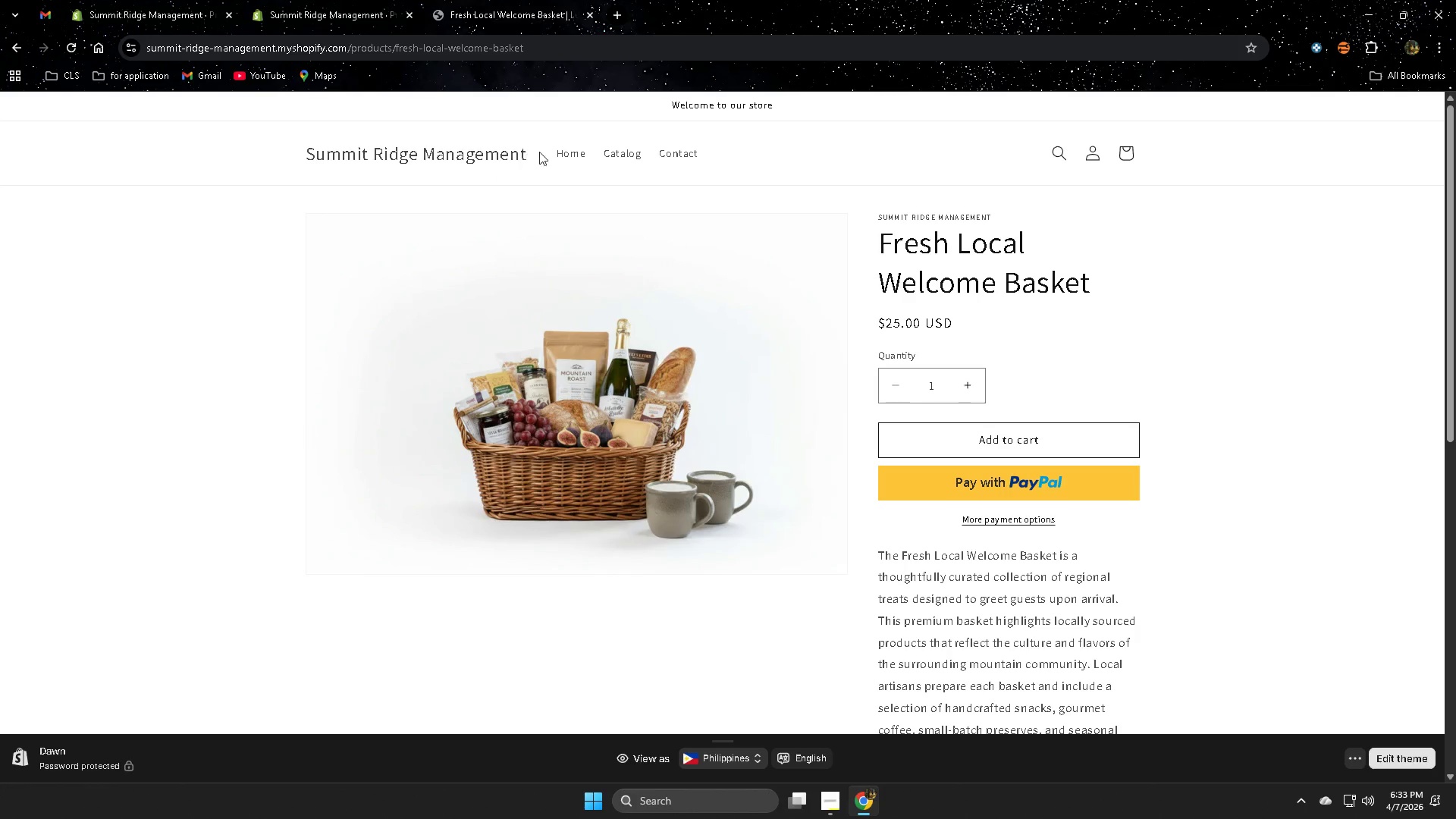 
left_click([560, 155])
 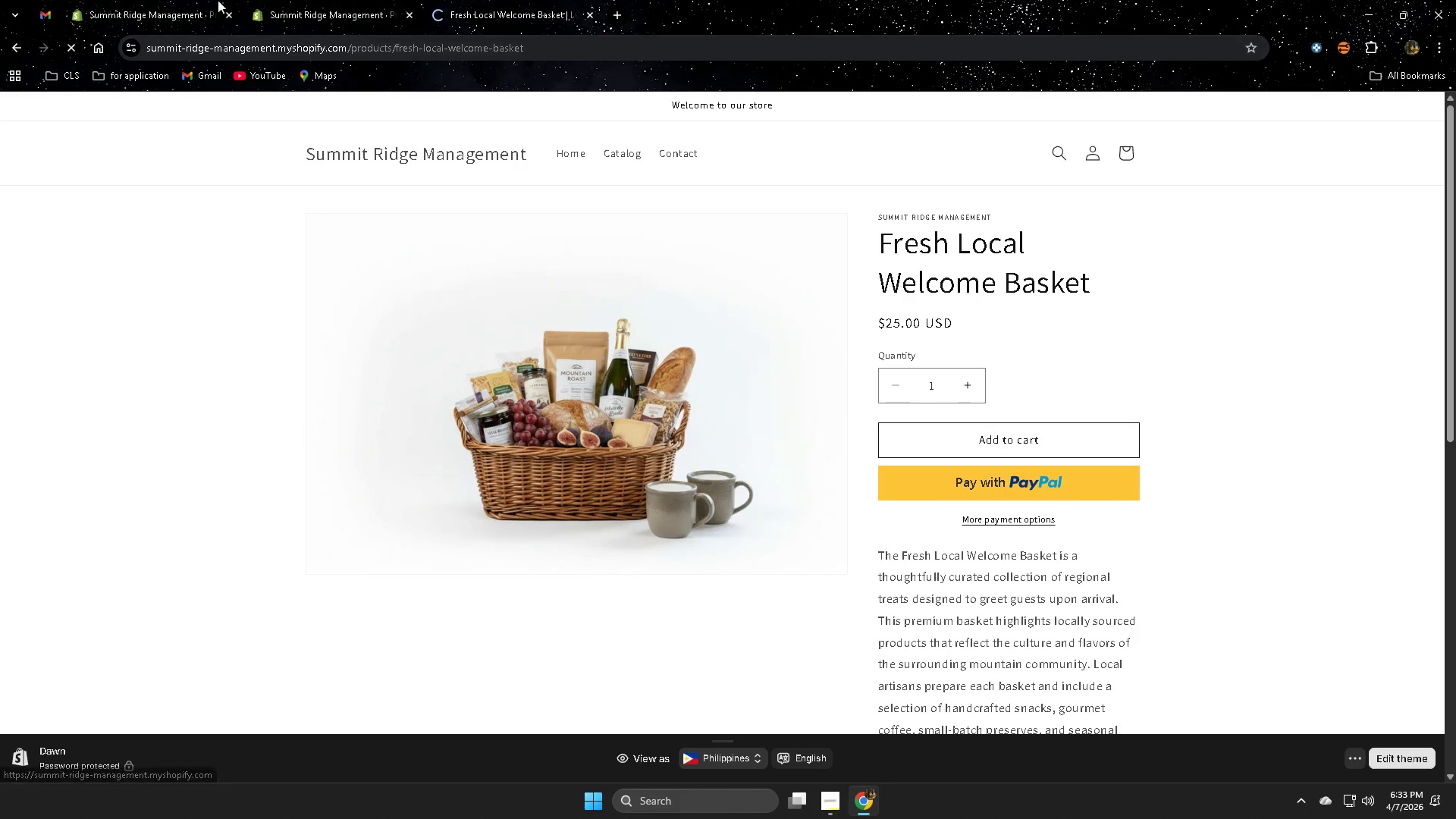 
left_click([127, 0])
 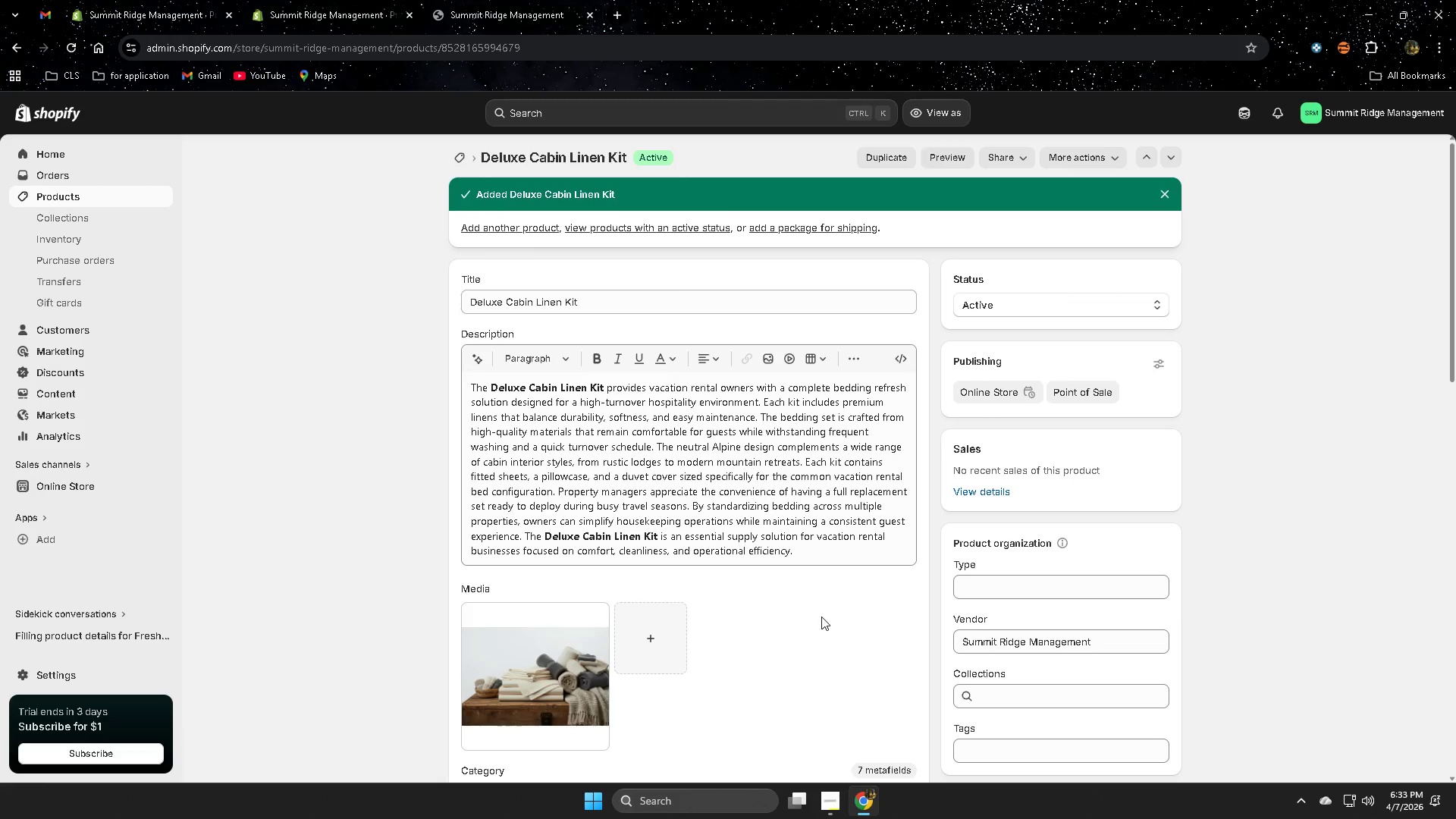 
wait(12.92)
 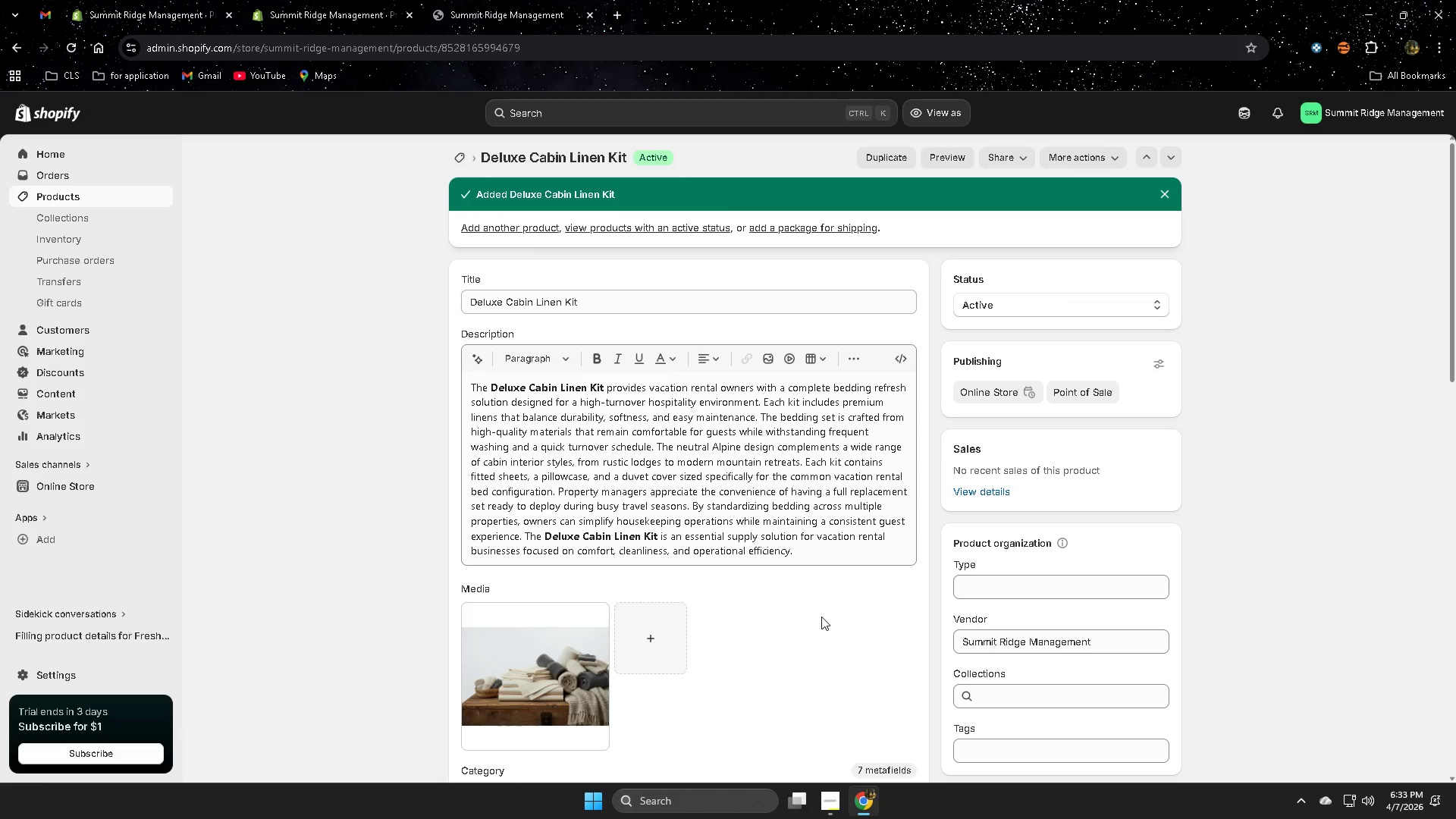 
left_click([77, 185])
 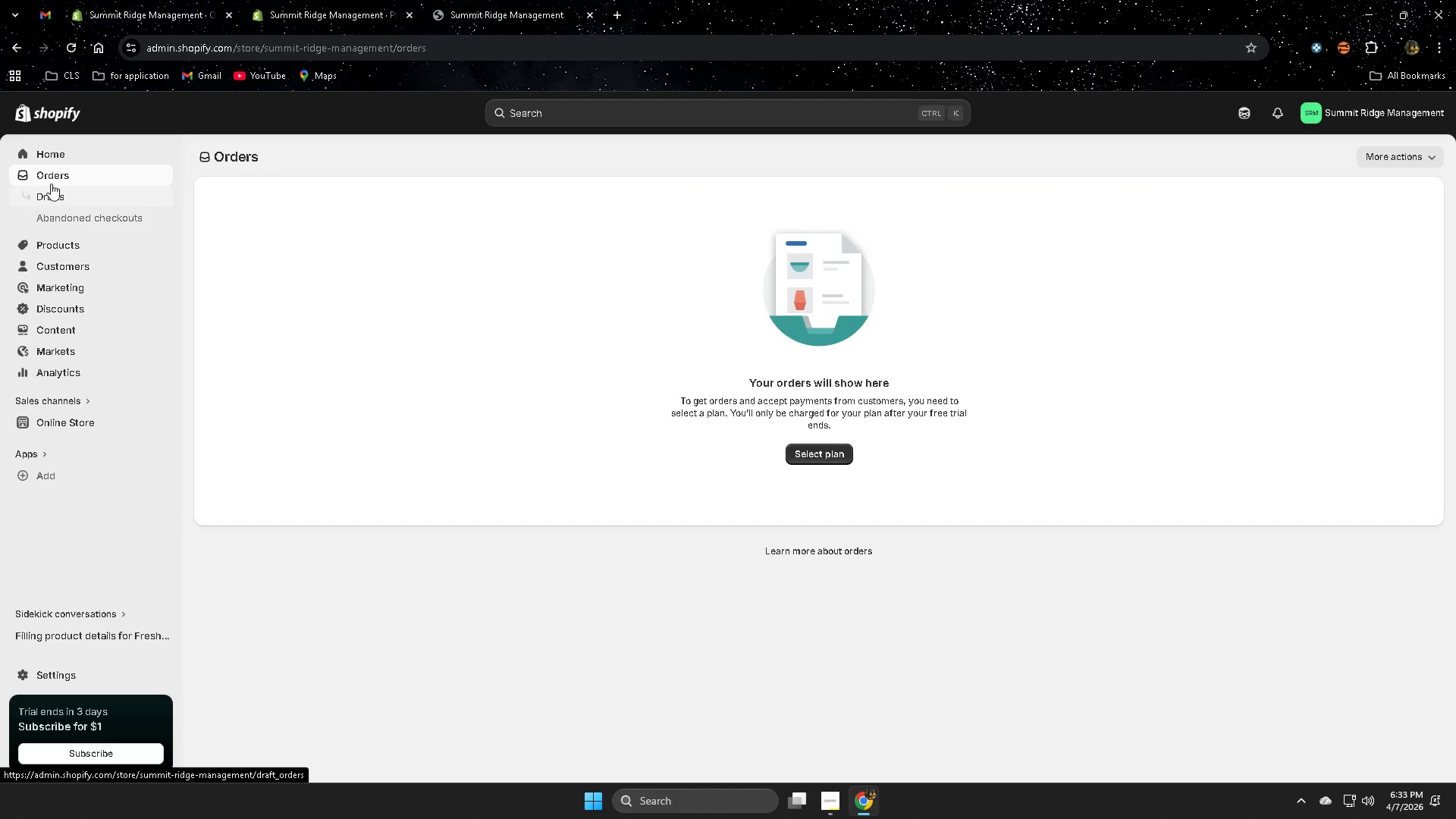 
left_click([61, 248])
 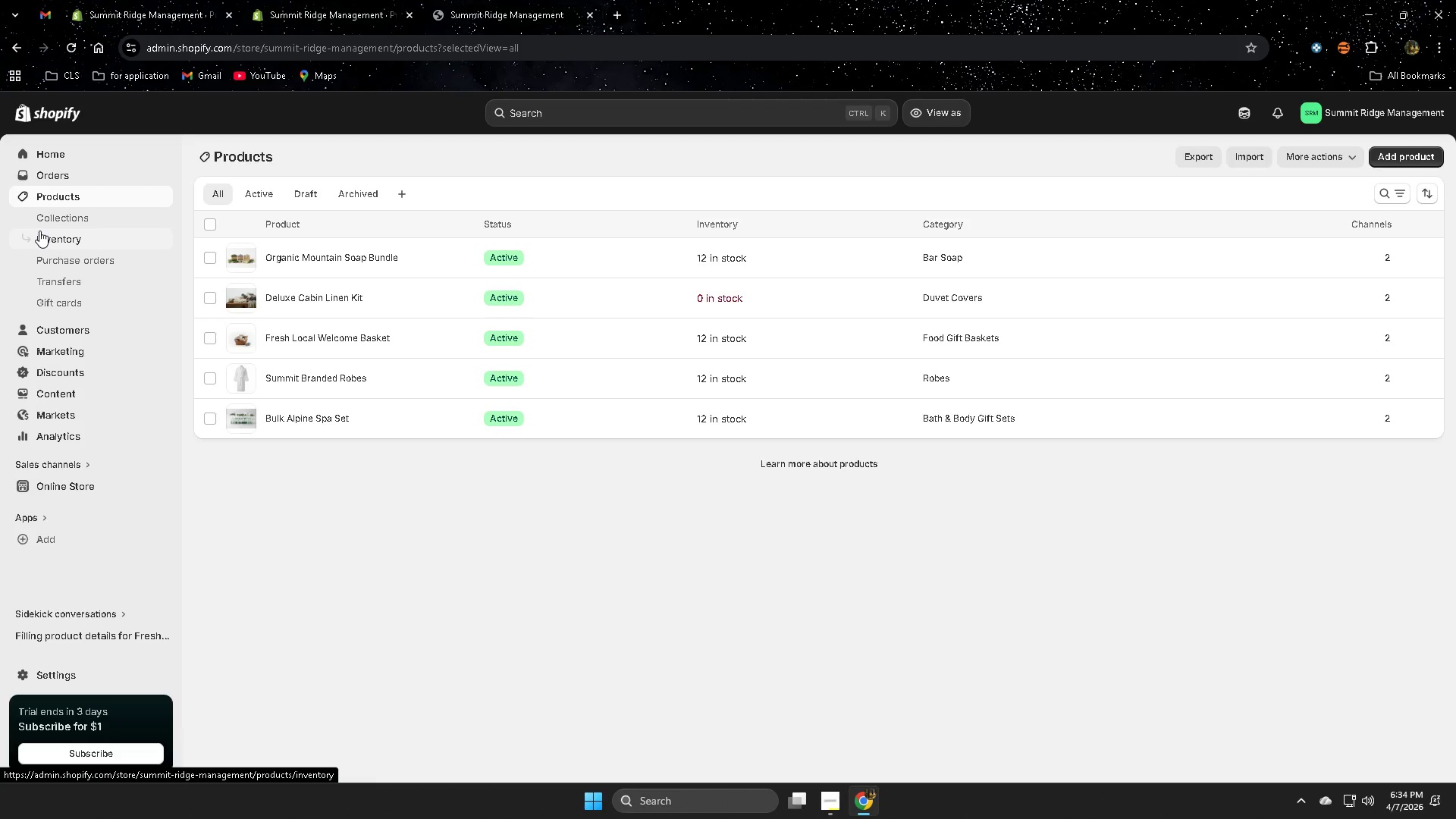 
wait(38.8)
 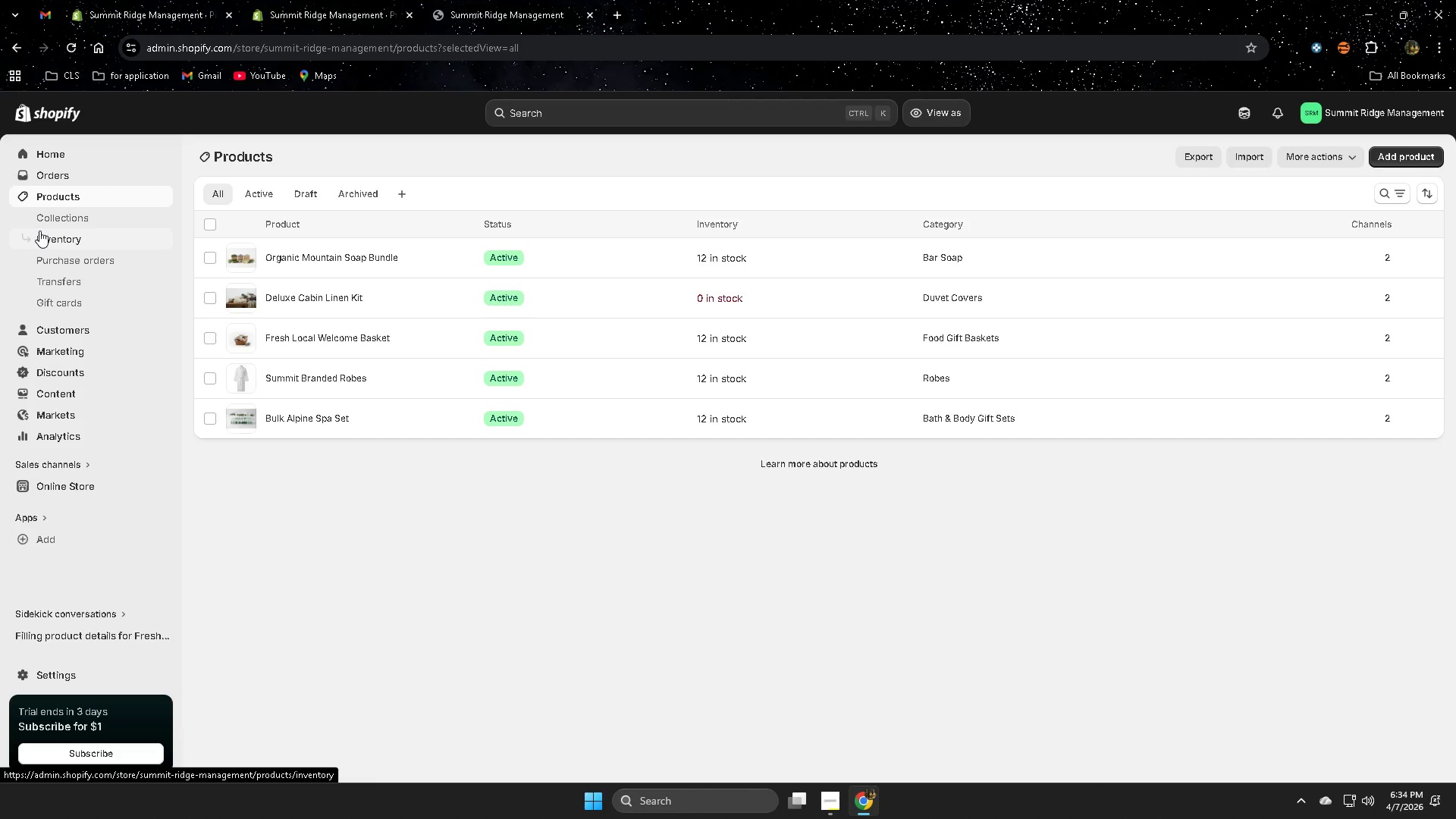 
left_click([312, 299])
 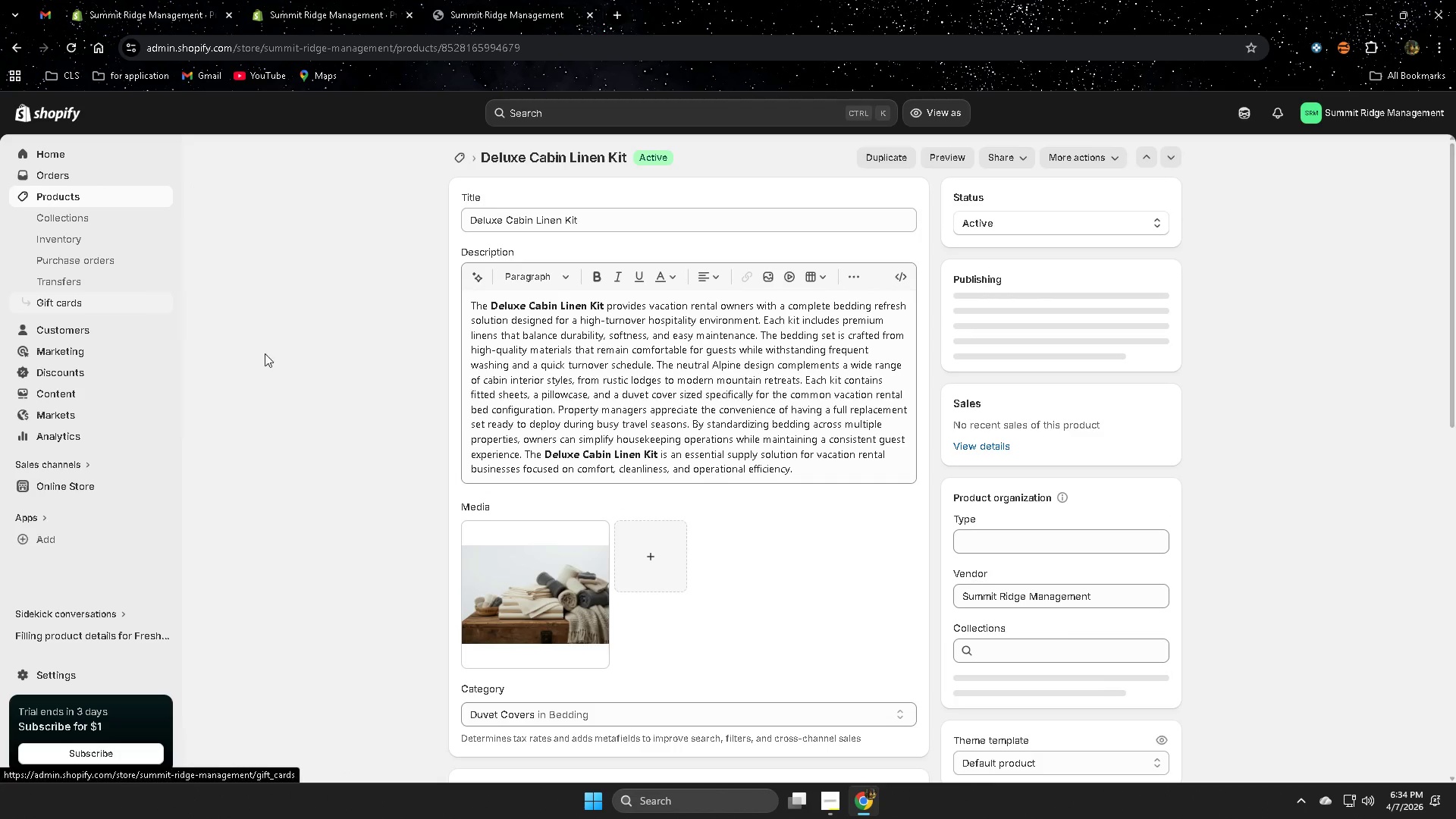 
scroll: coordinate [776, 526], scroll_direction: down, amount: 6.0
 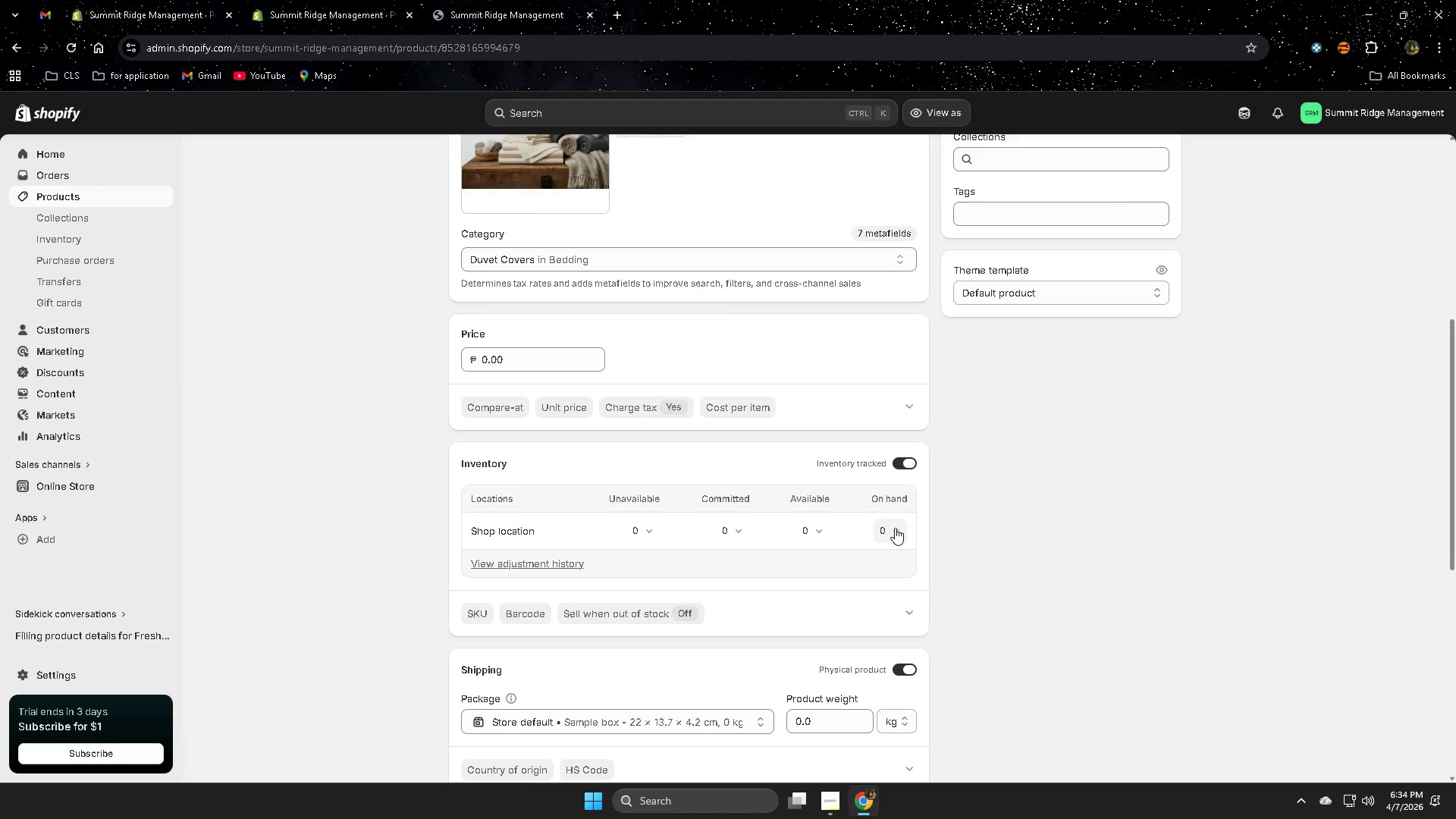 
left_click([815, 536])
 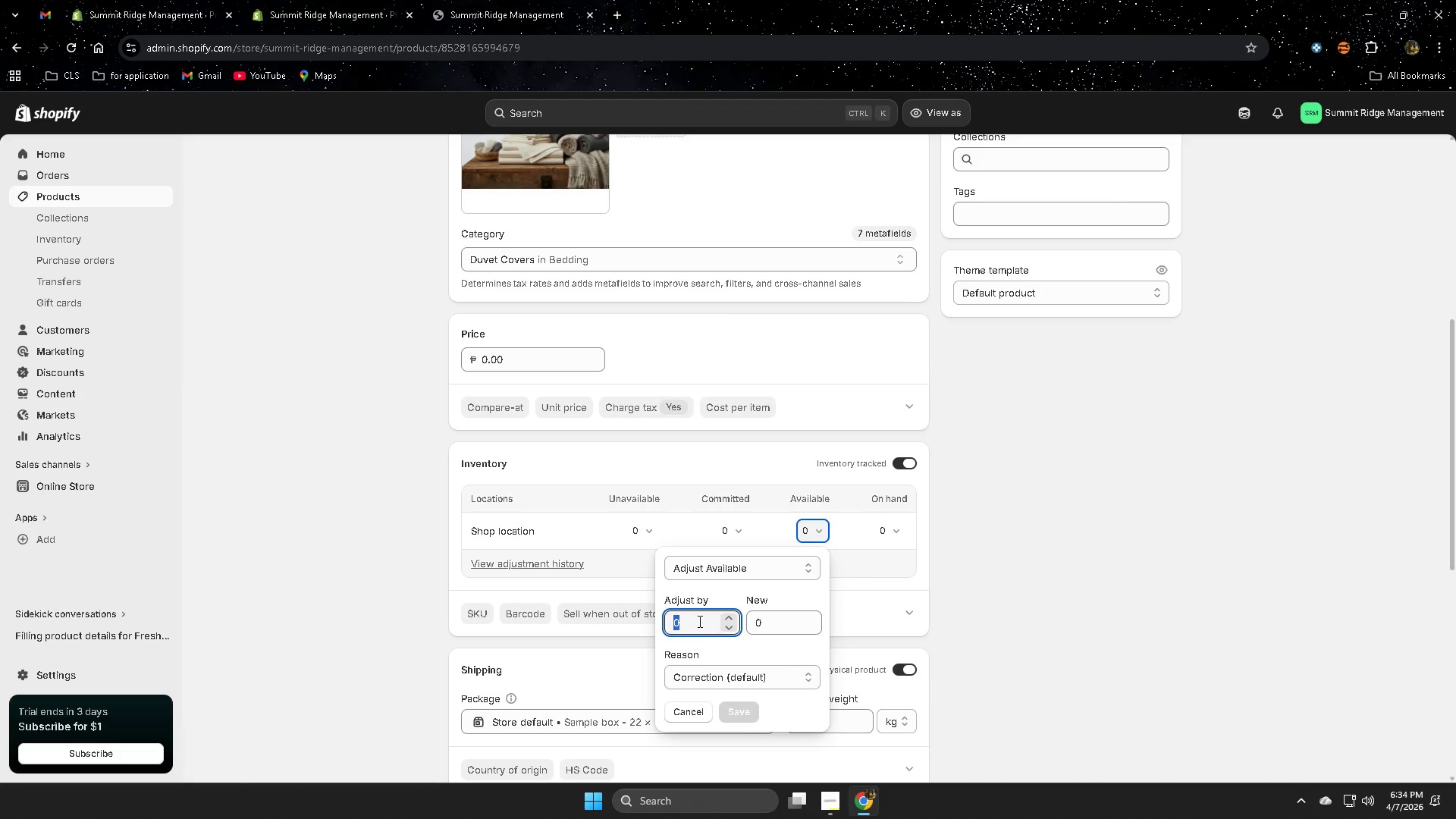 
key(Numpad1)
 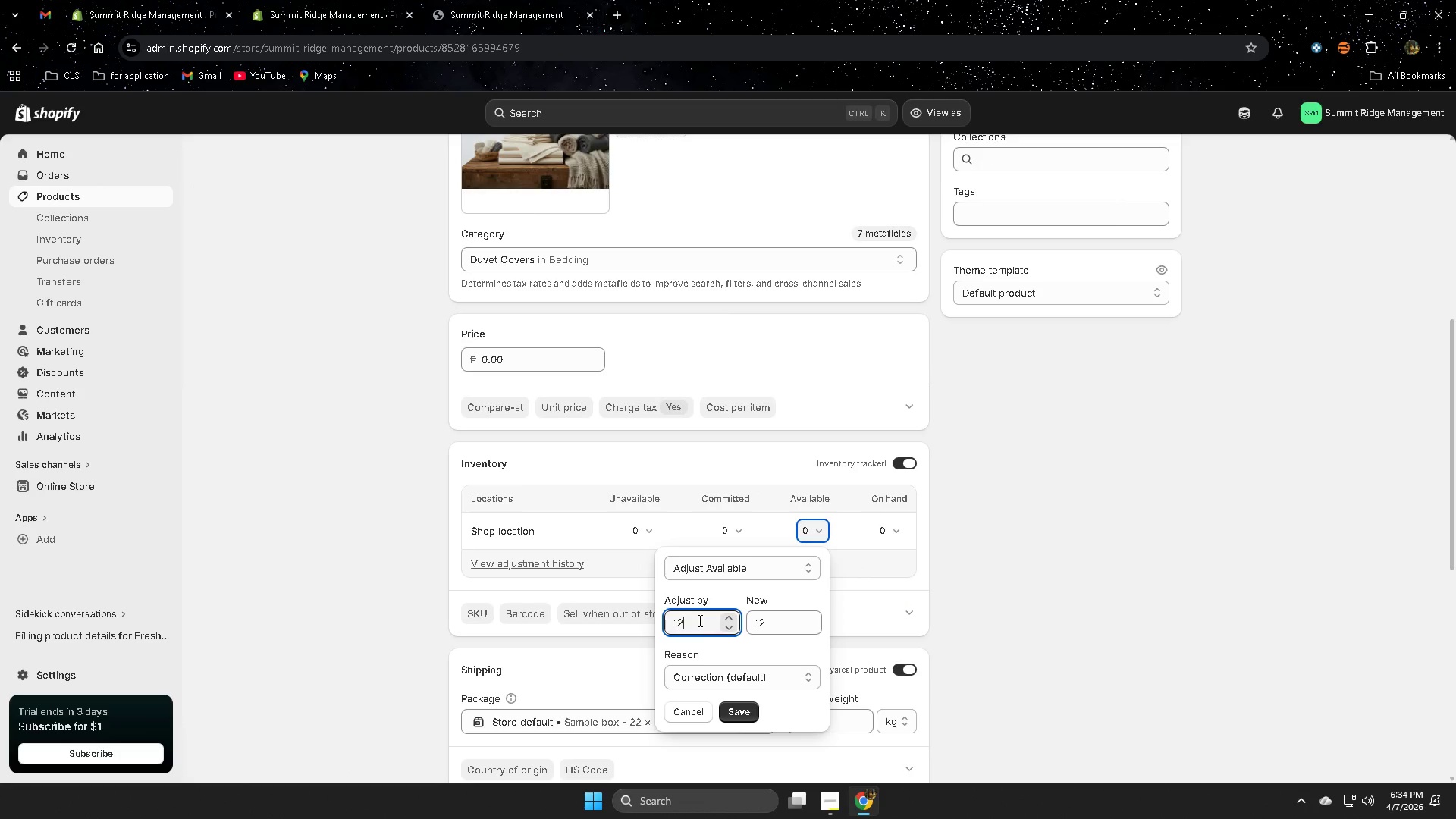 
key(Numpad2)
 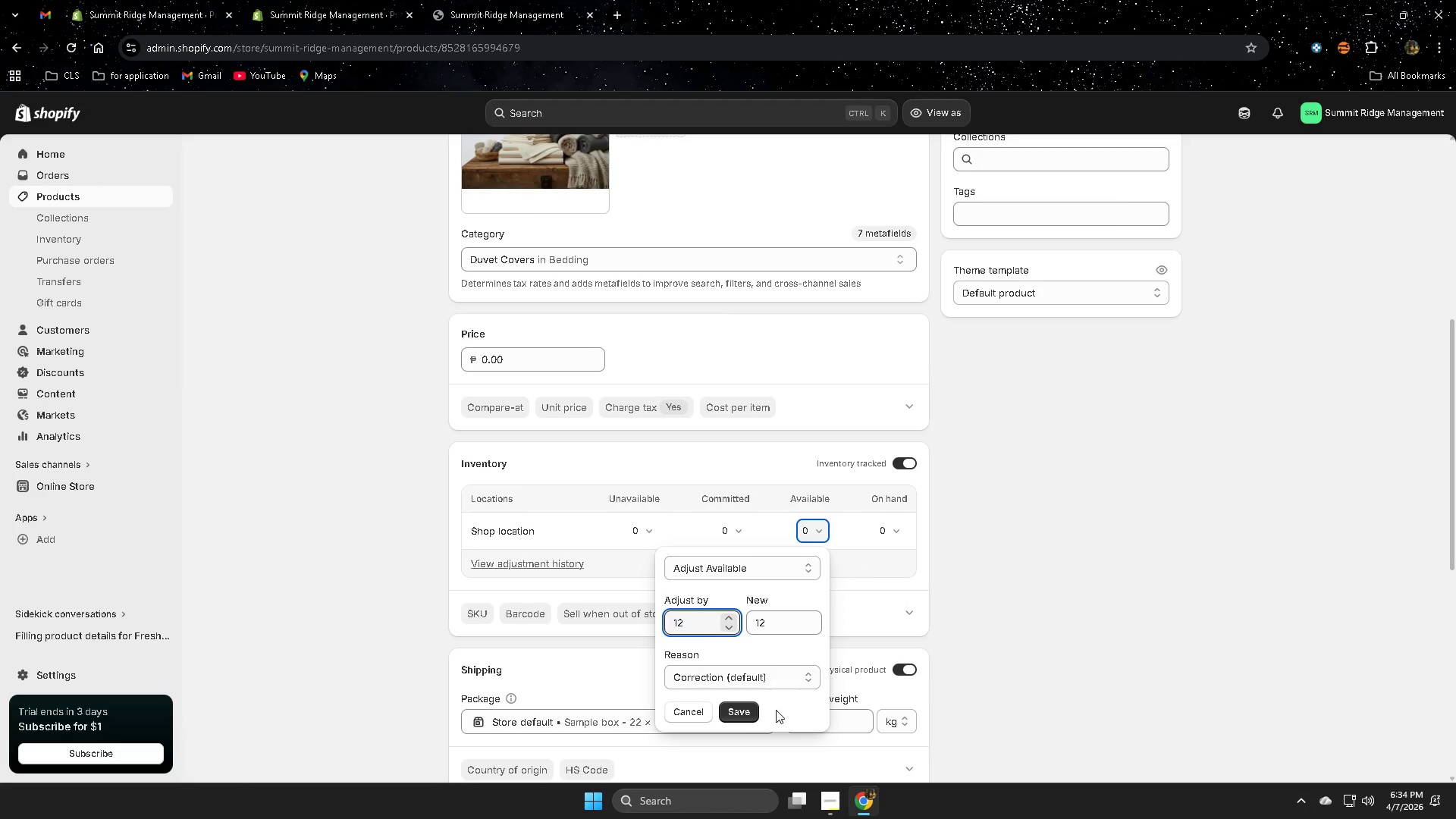 
left_click([739, 711])
 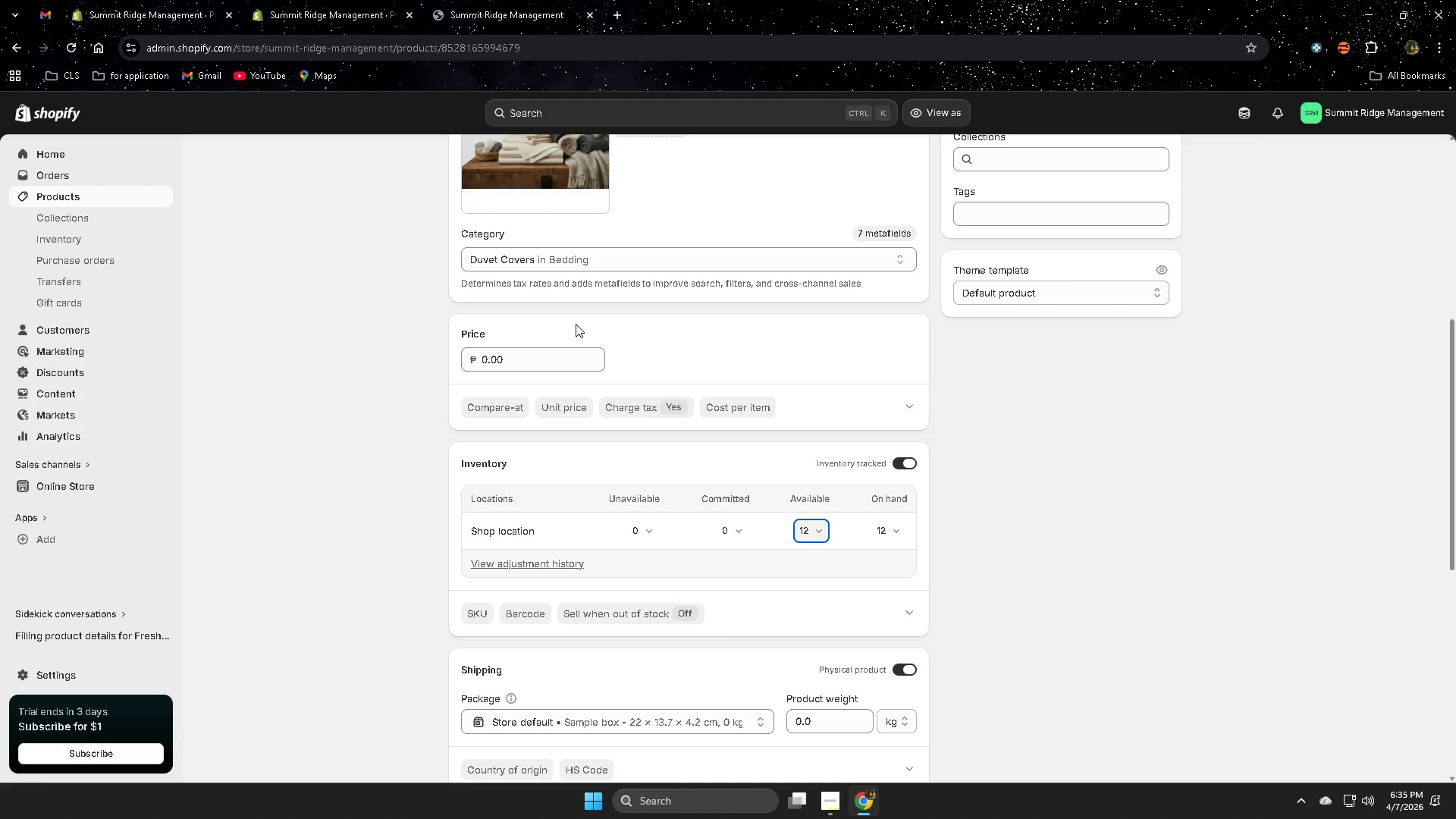 
wait(65.95)
 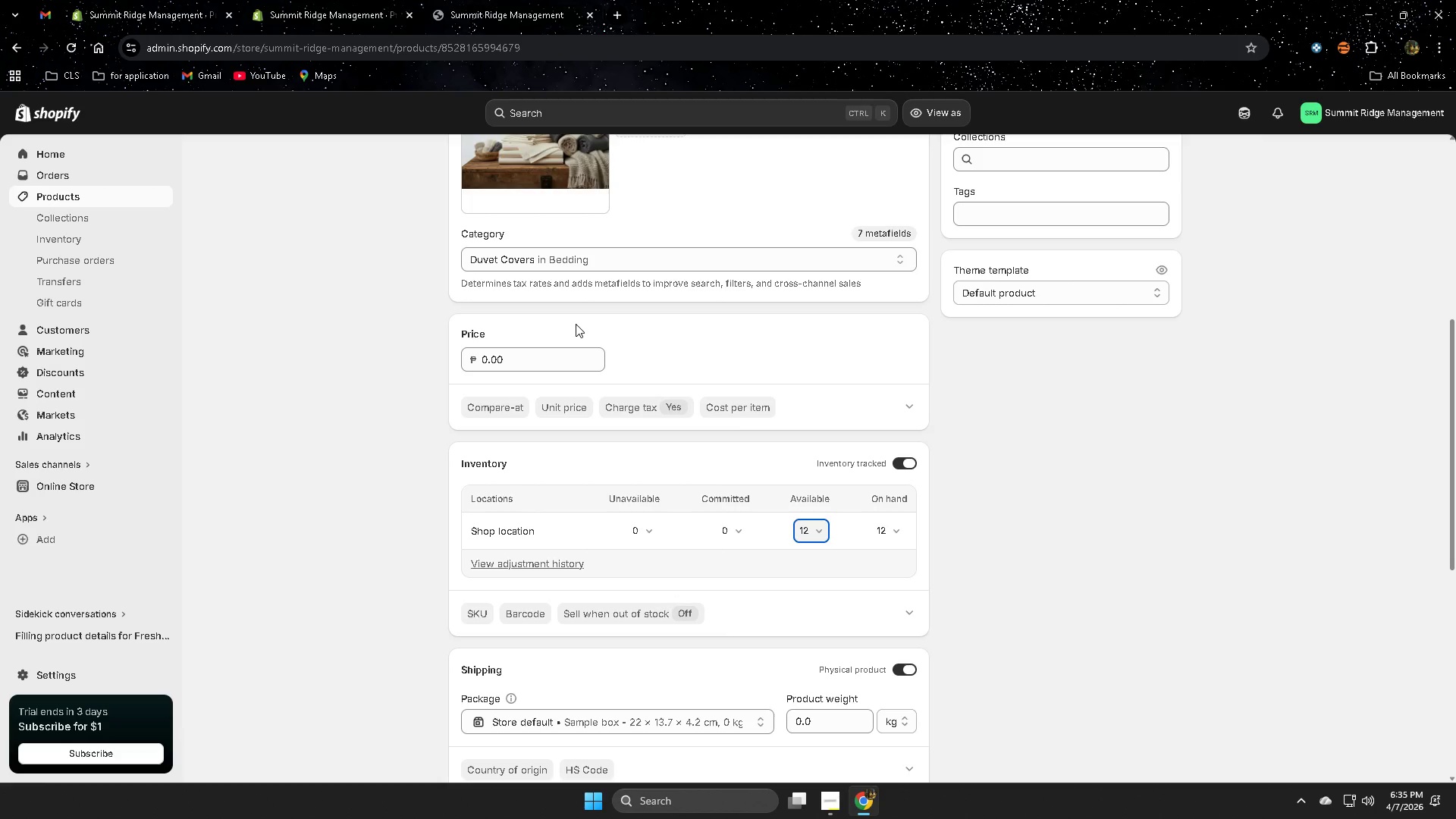 
left_click([86, 200])
 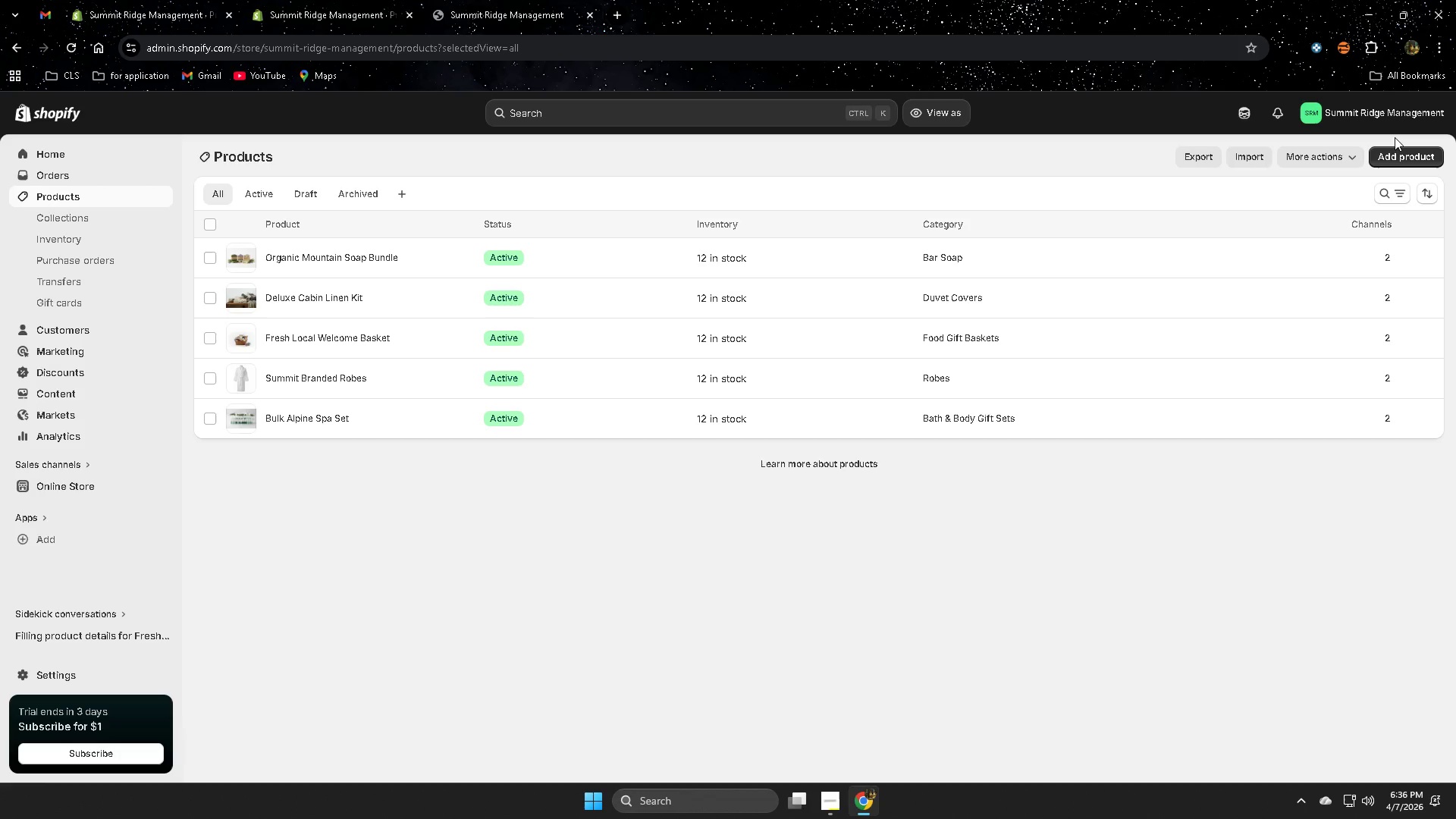 
wait(38.7)
 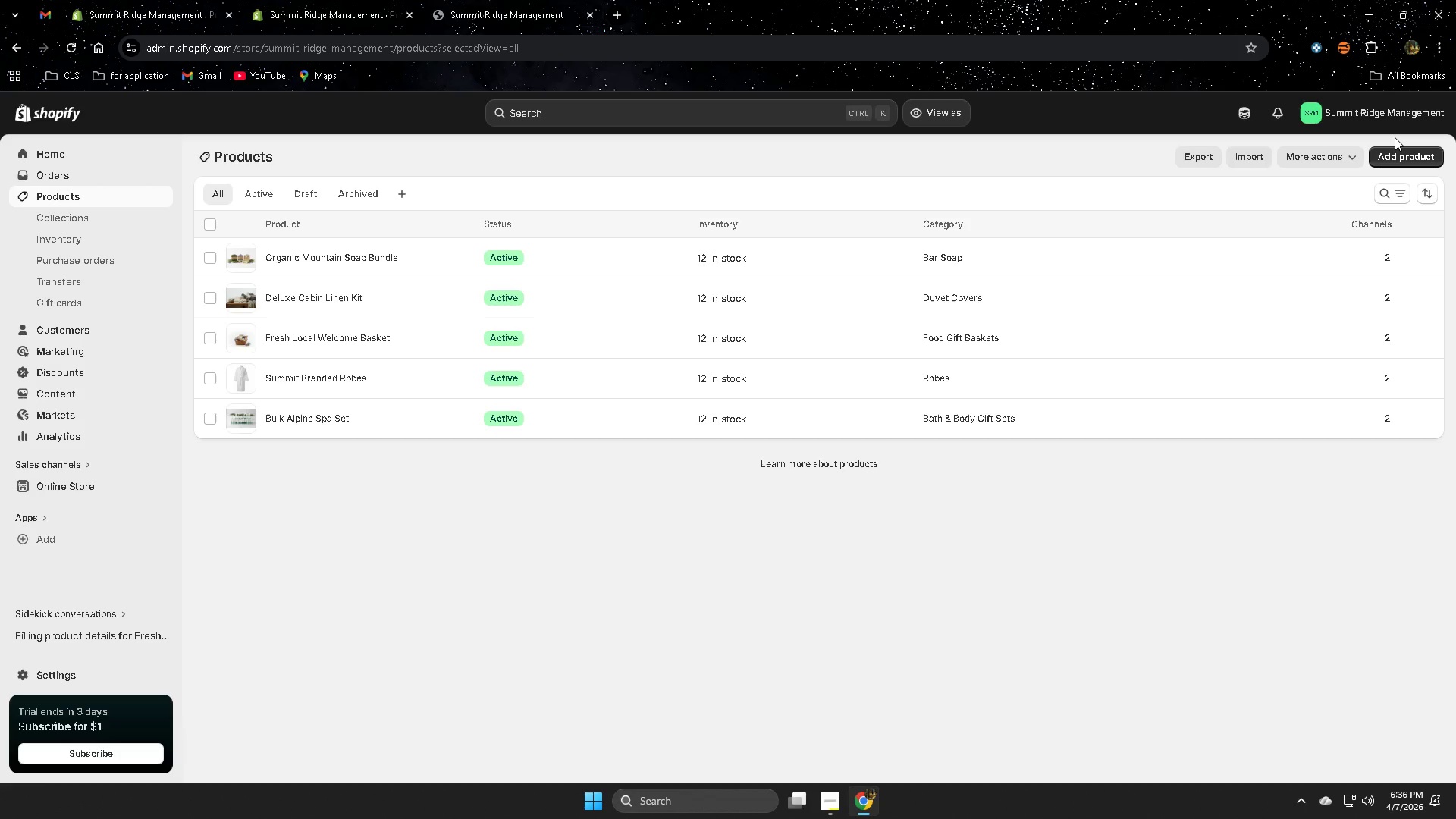 
left_click([1411, 161])
 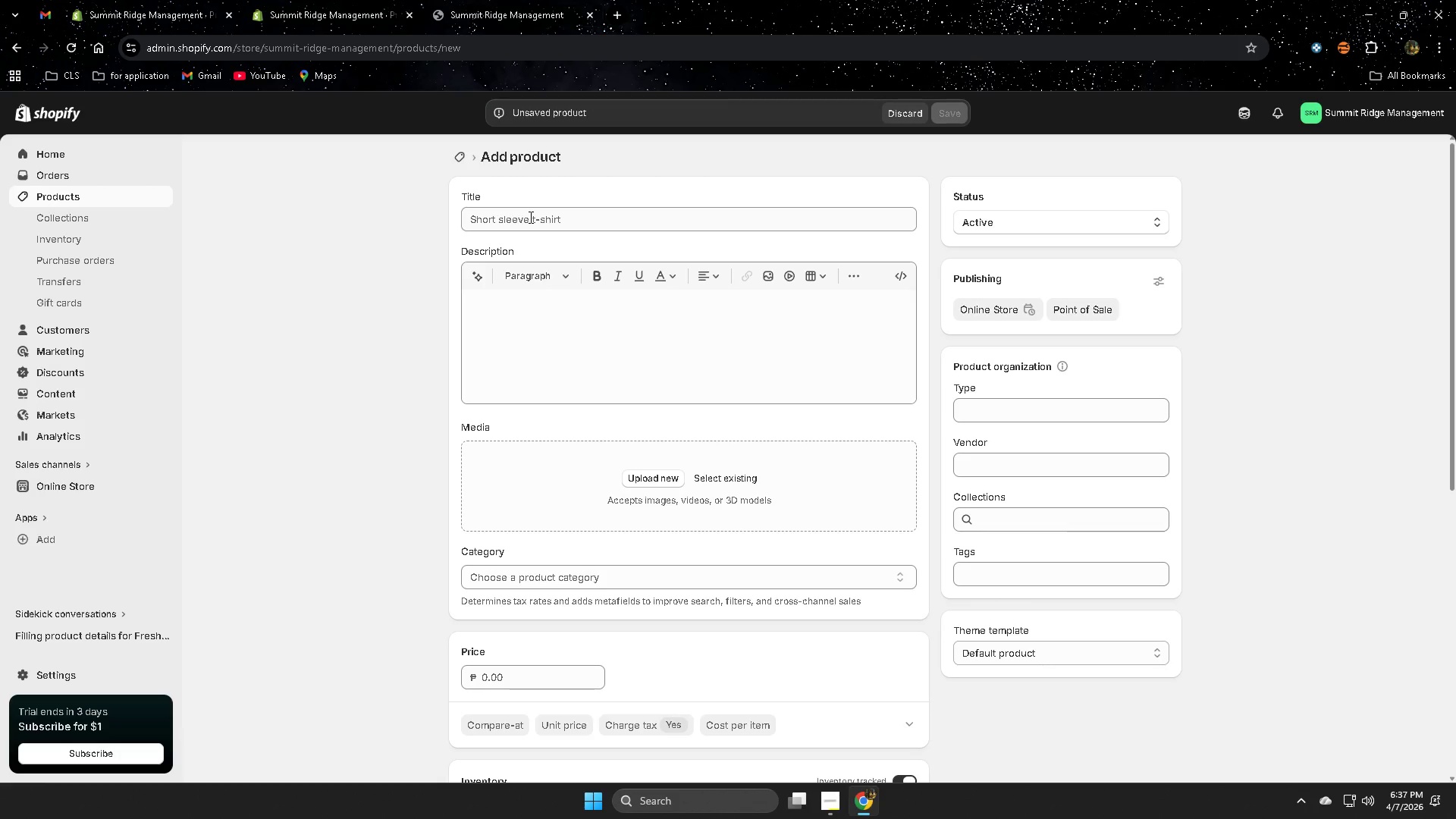 
wait(61.98)
 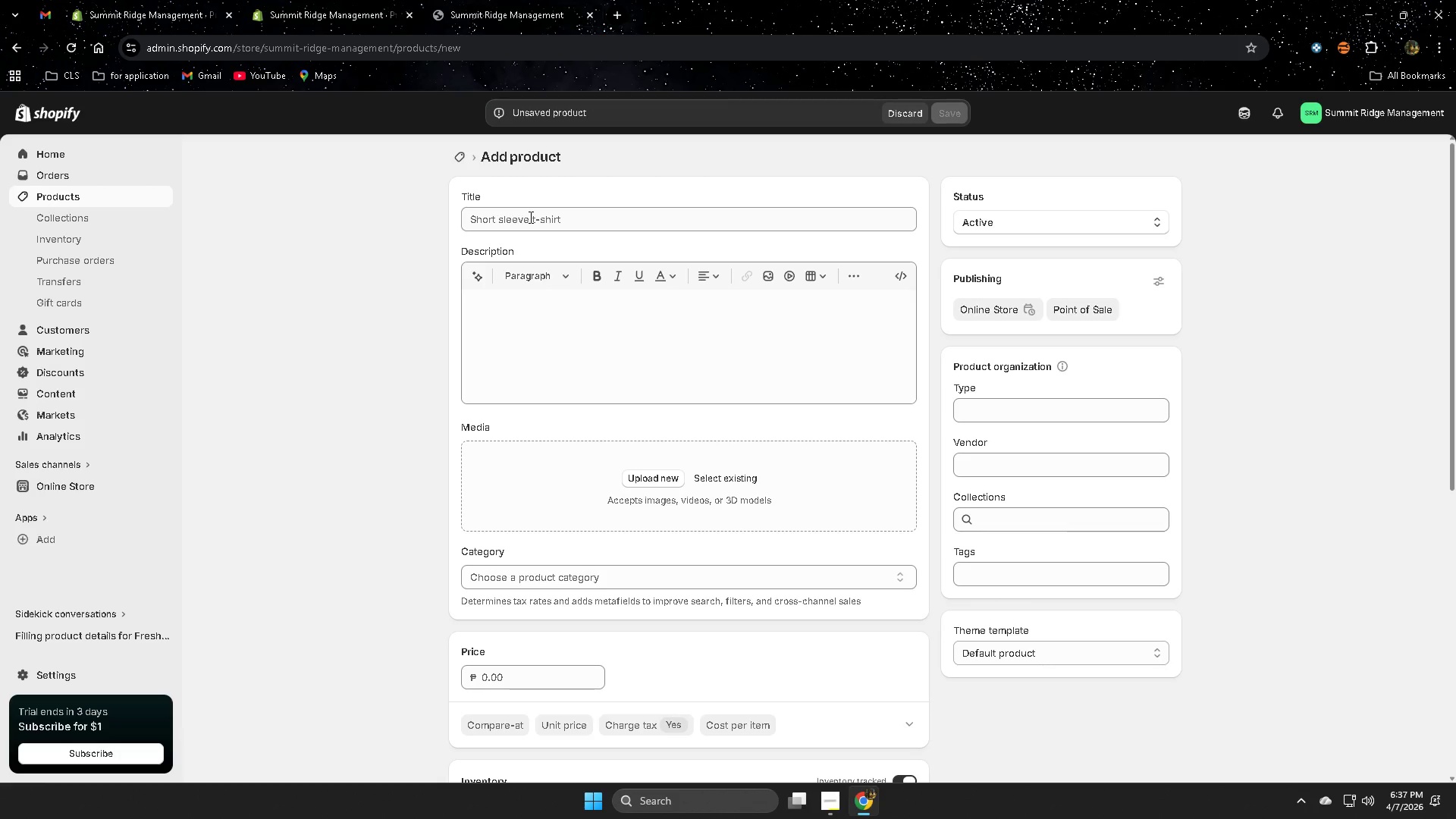 
left_click([697, 219])
 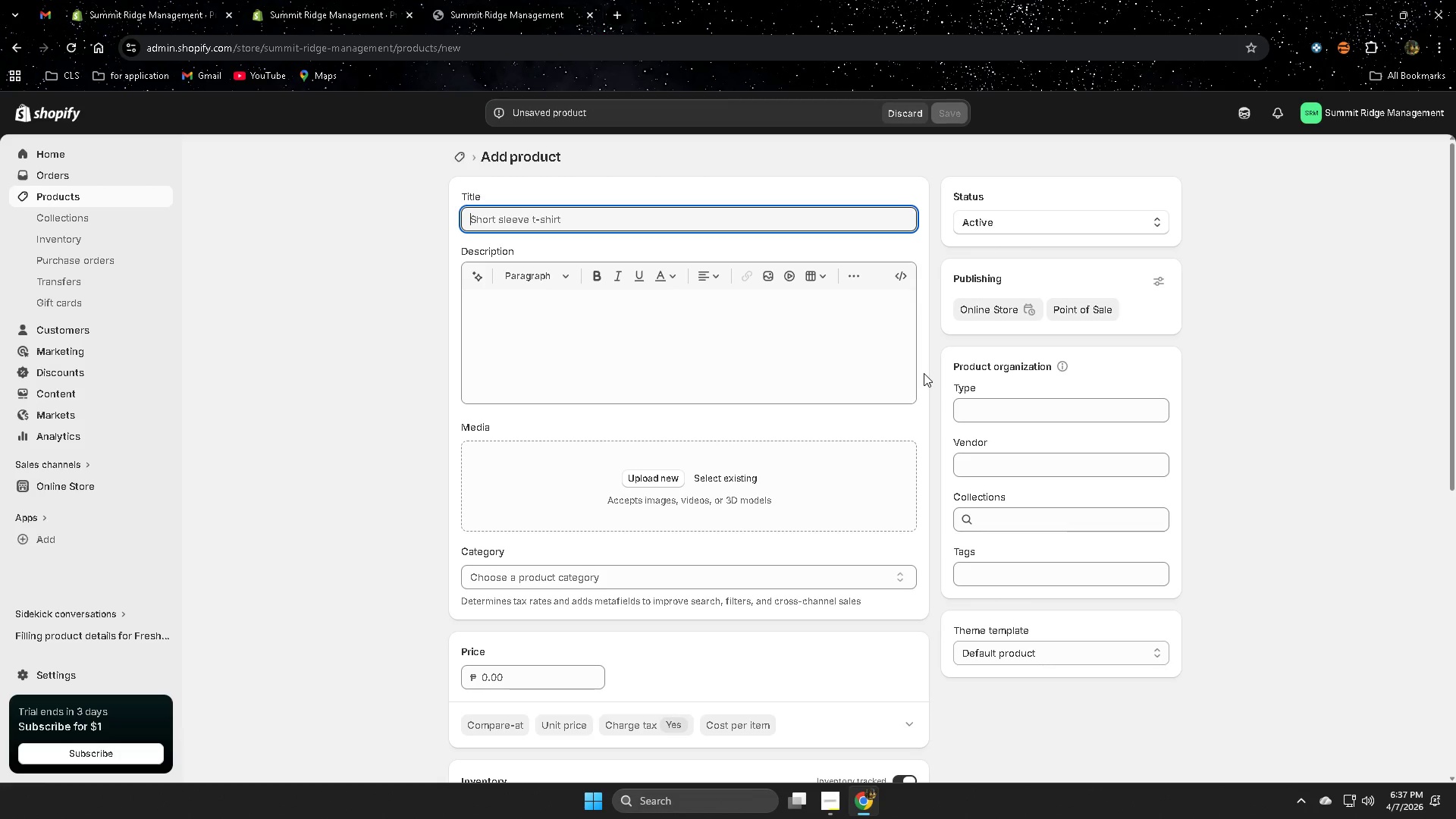 
wait(6.7)
 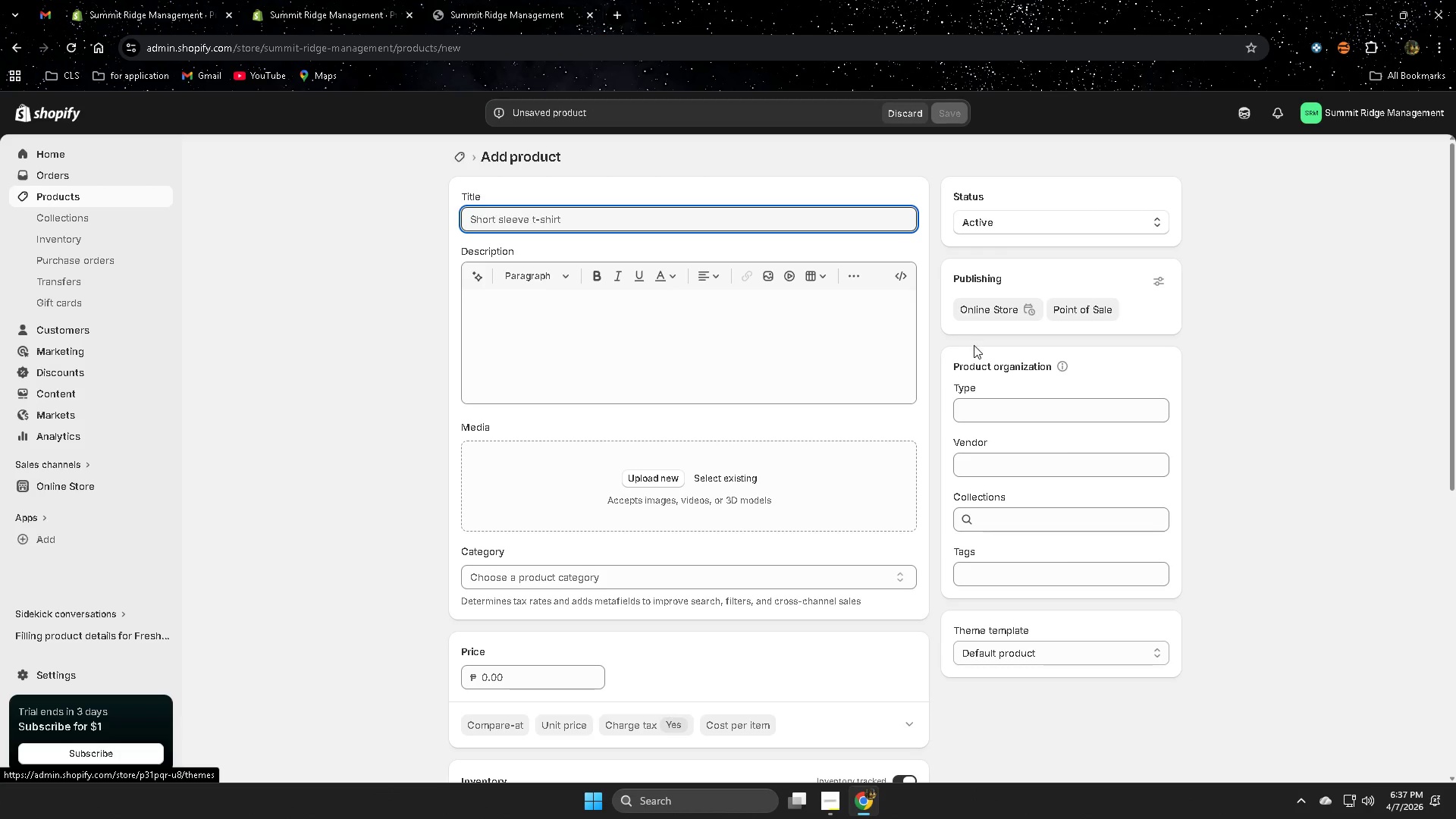 
type(Luxury Bath Towel Pack)
 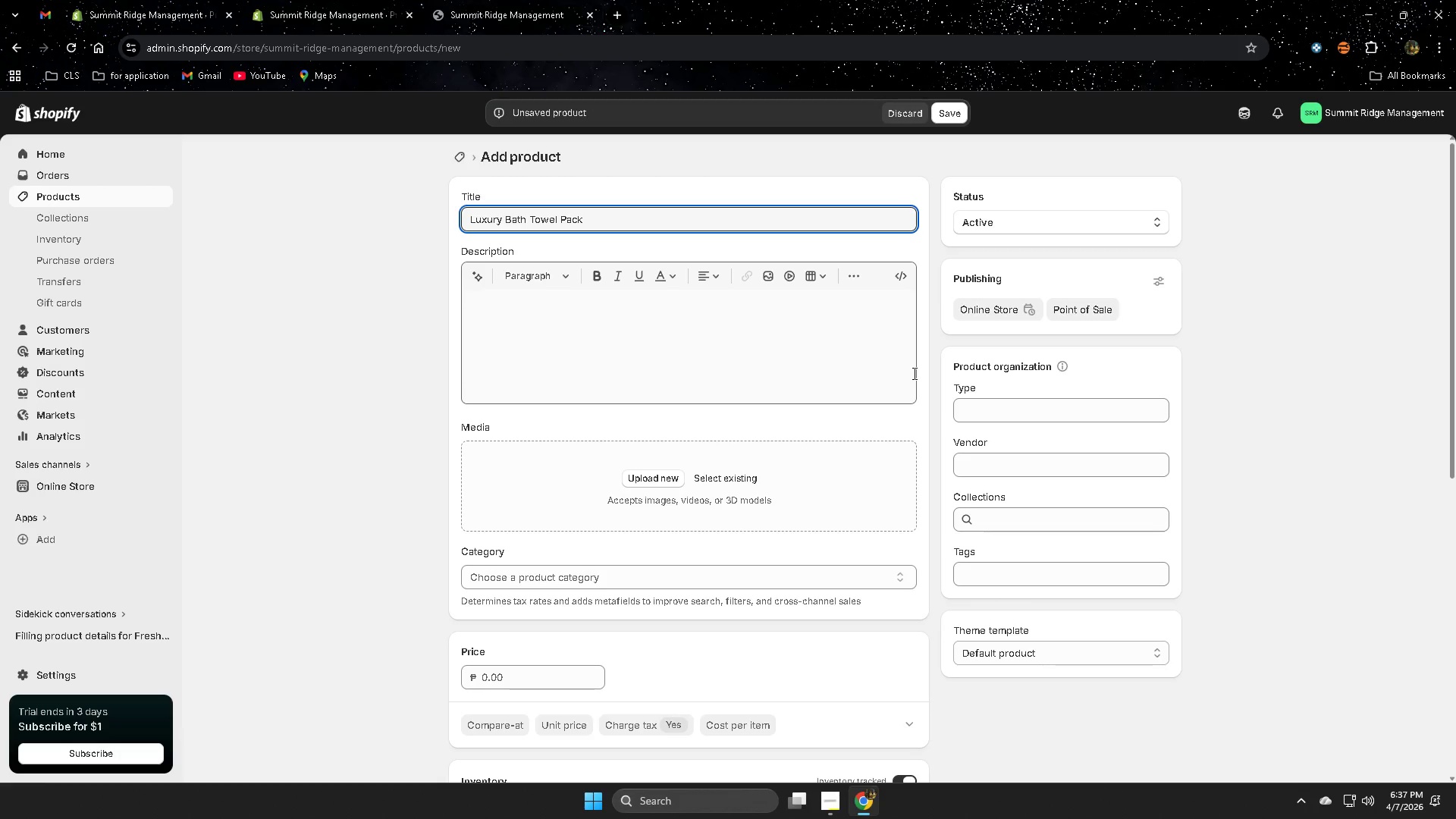 
left_click([567, 316])
 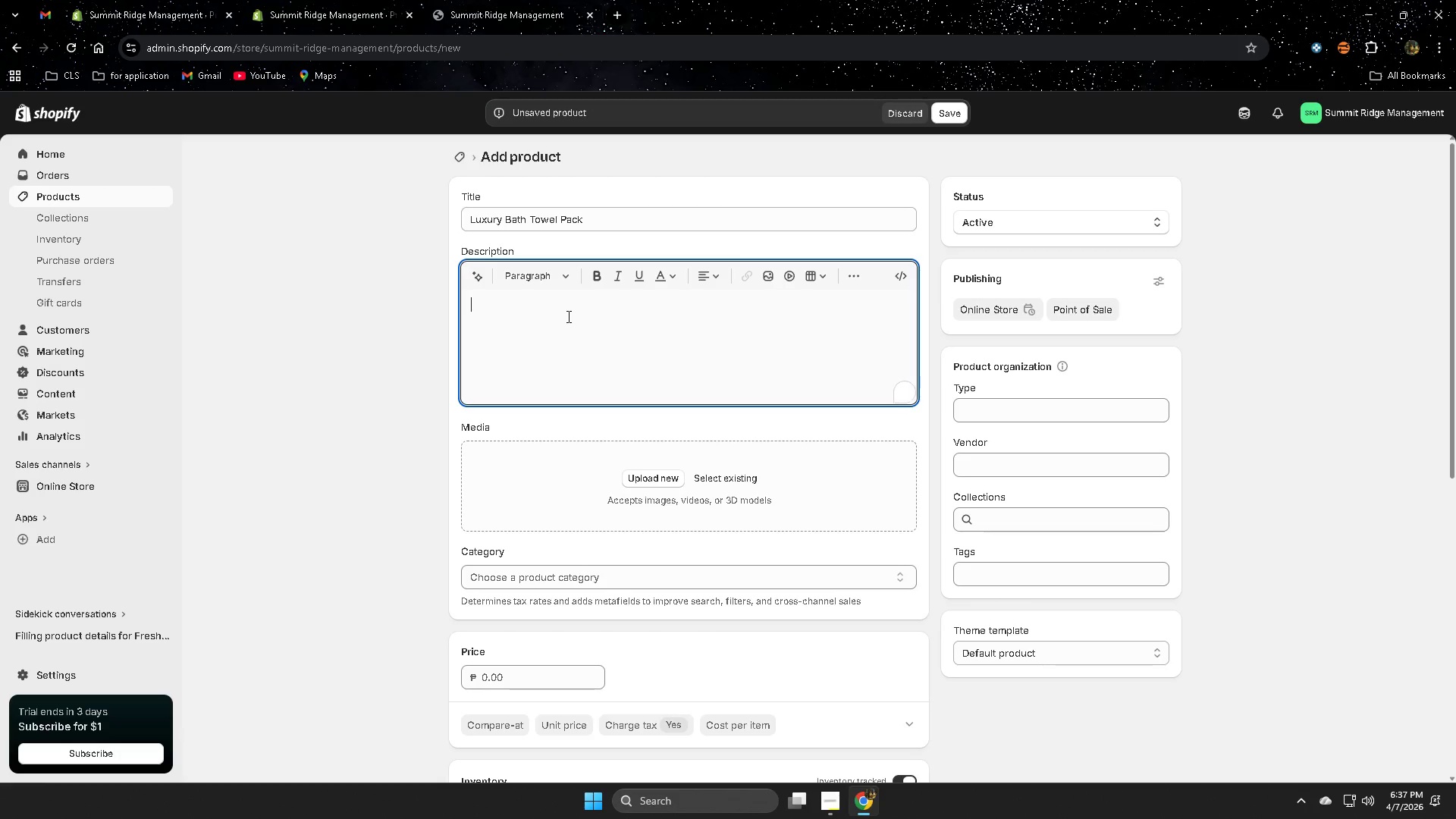 
type(The Luxury Bath Towel Bath )
key(Backspace)
key(Backspace)
key(Backspace)
key(Backspace)
key(Backspace)
type(Pack provides thick, absorbent towels)
 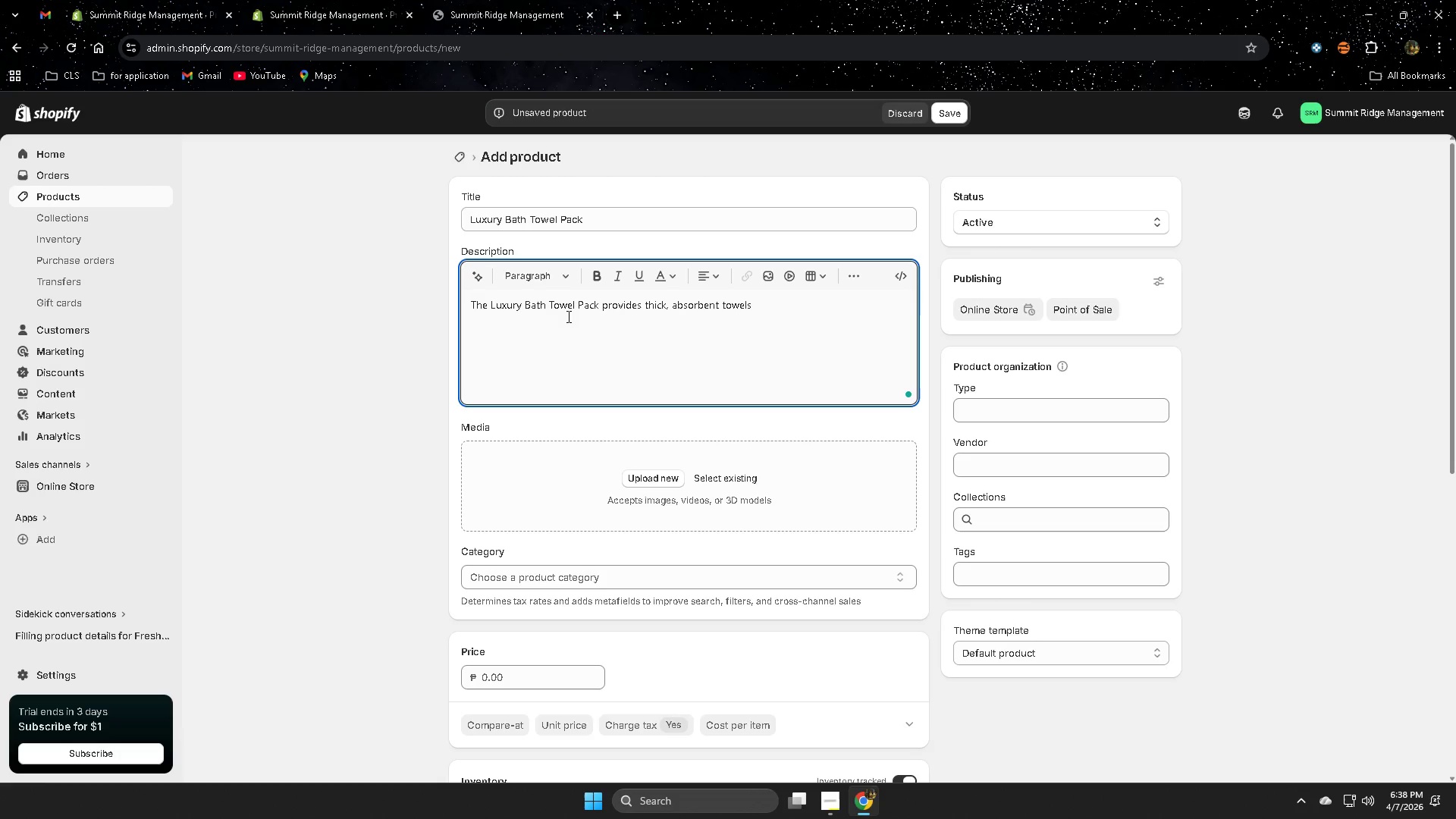 
key(Space)
 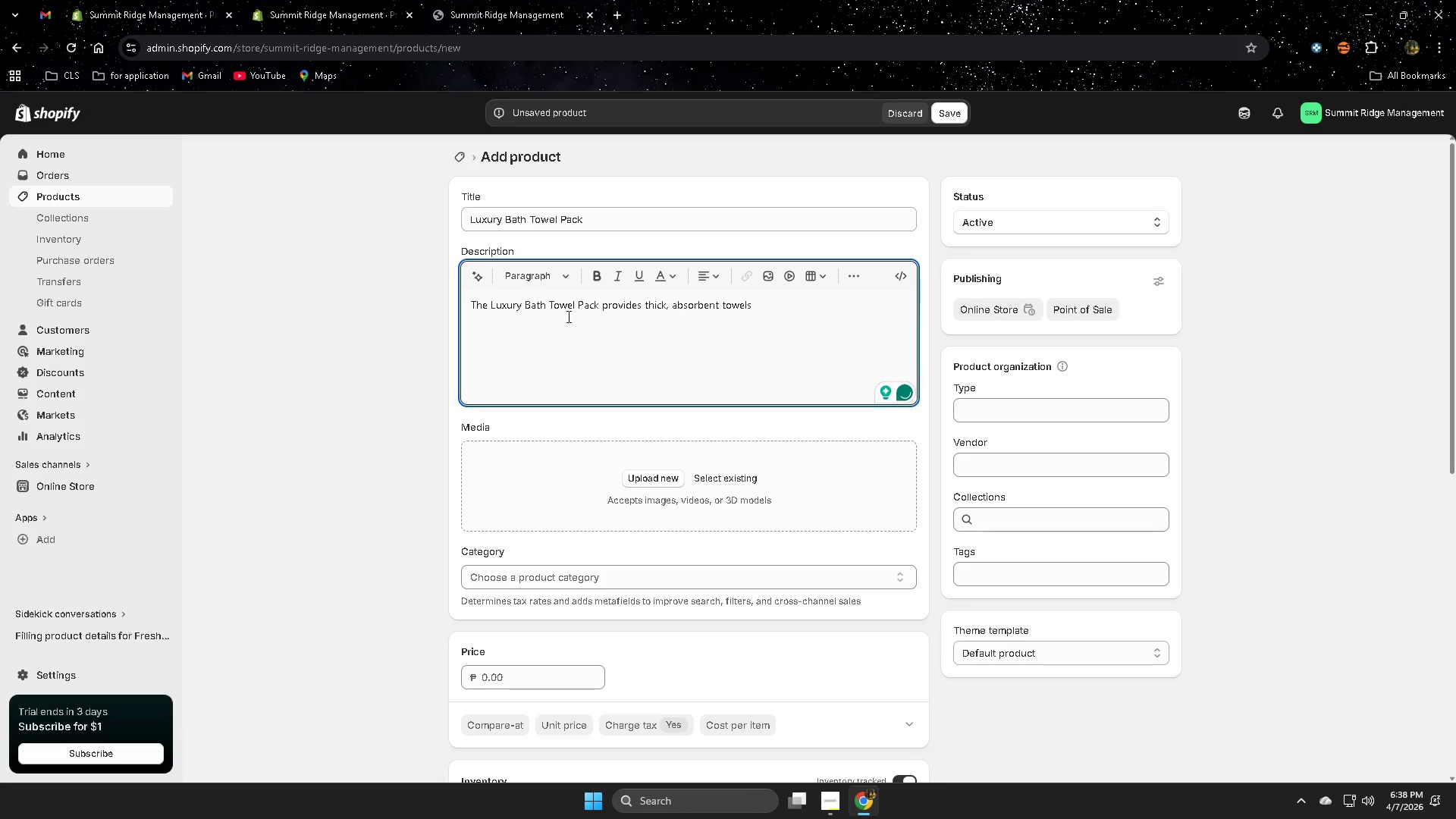 
type(designed for high-end vacation rental properties. )
 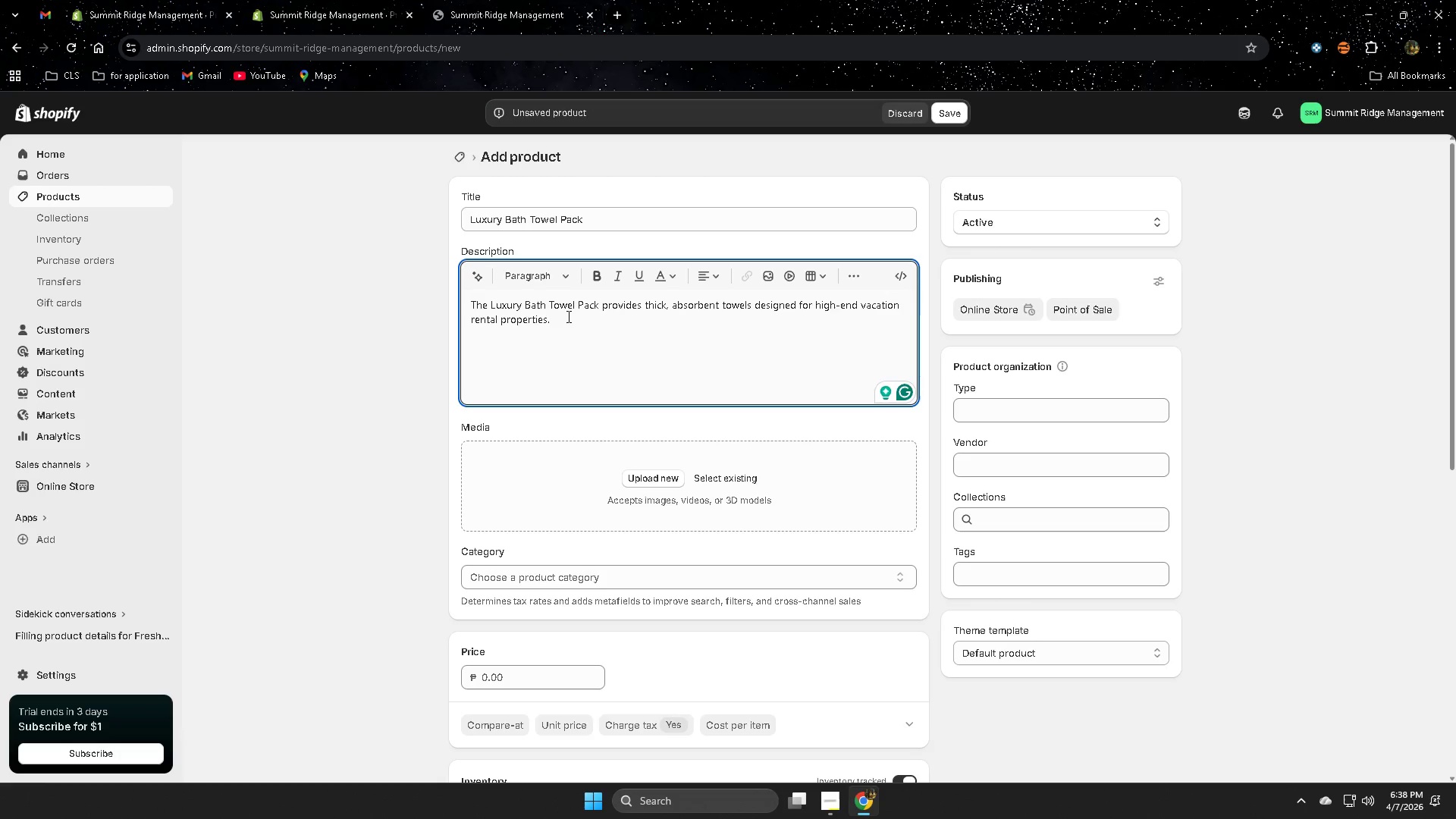 
wait(7.12)
 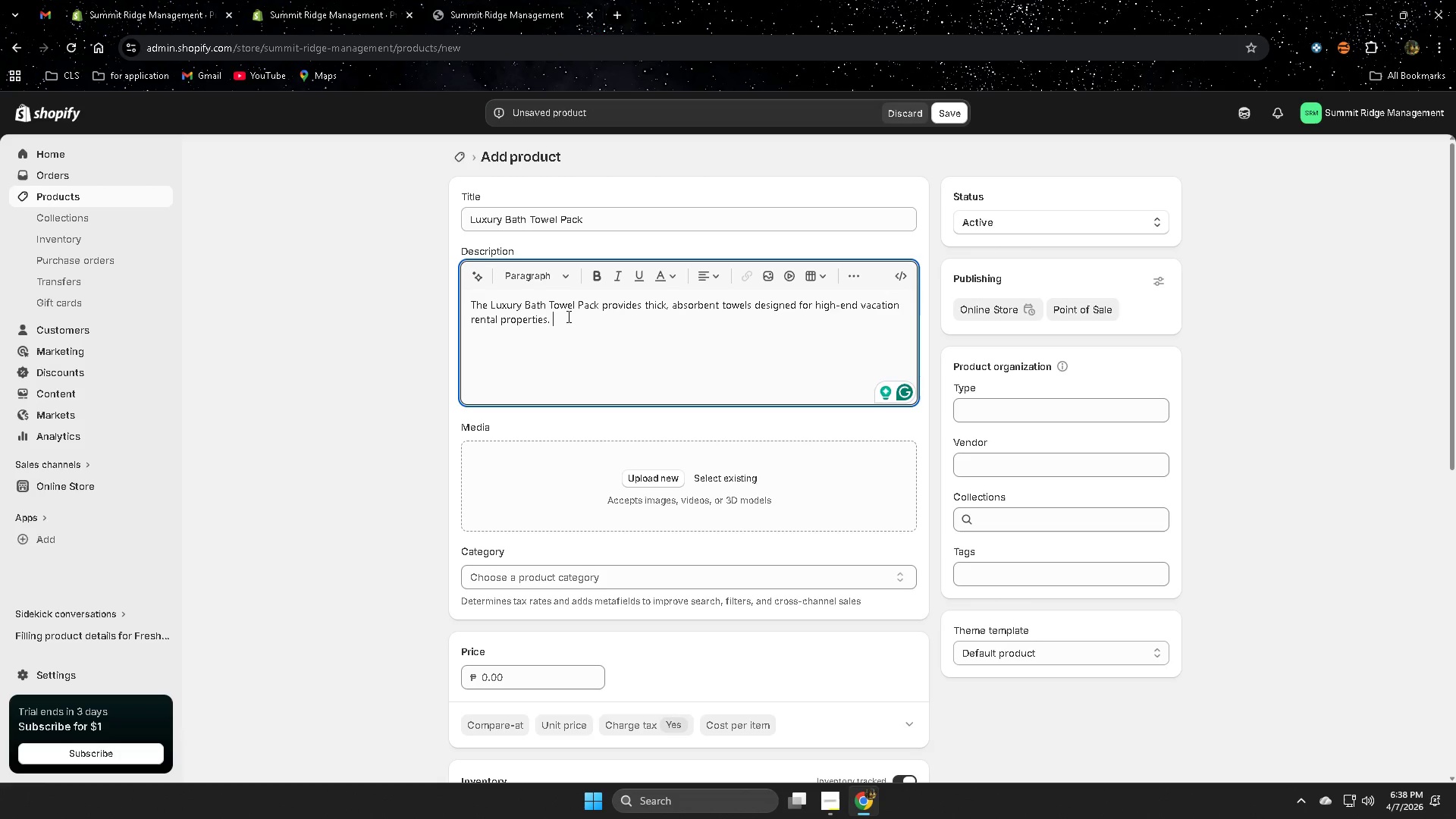 
type(Made from premium)
 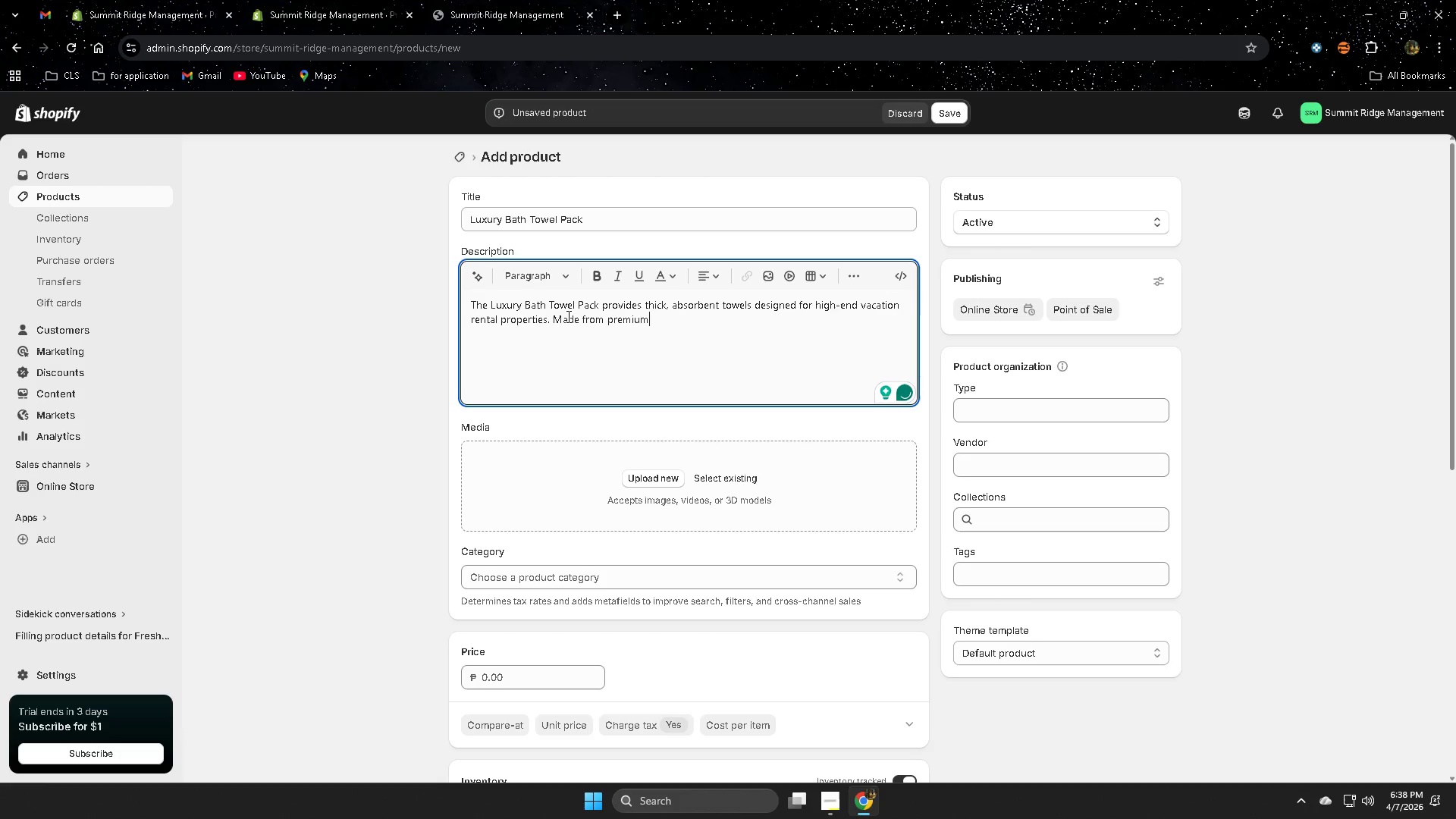 
type( cottong fibrs)
 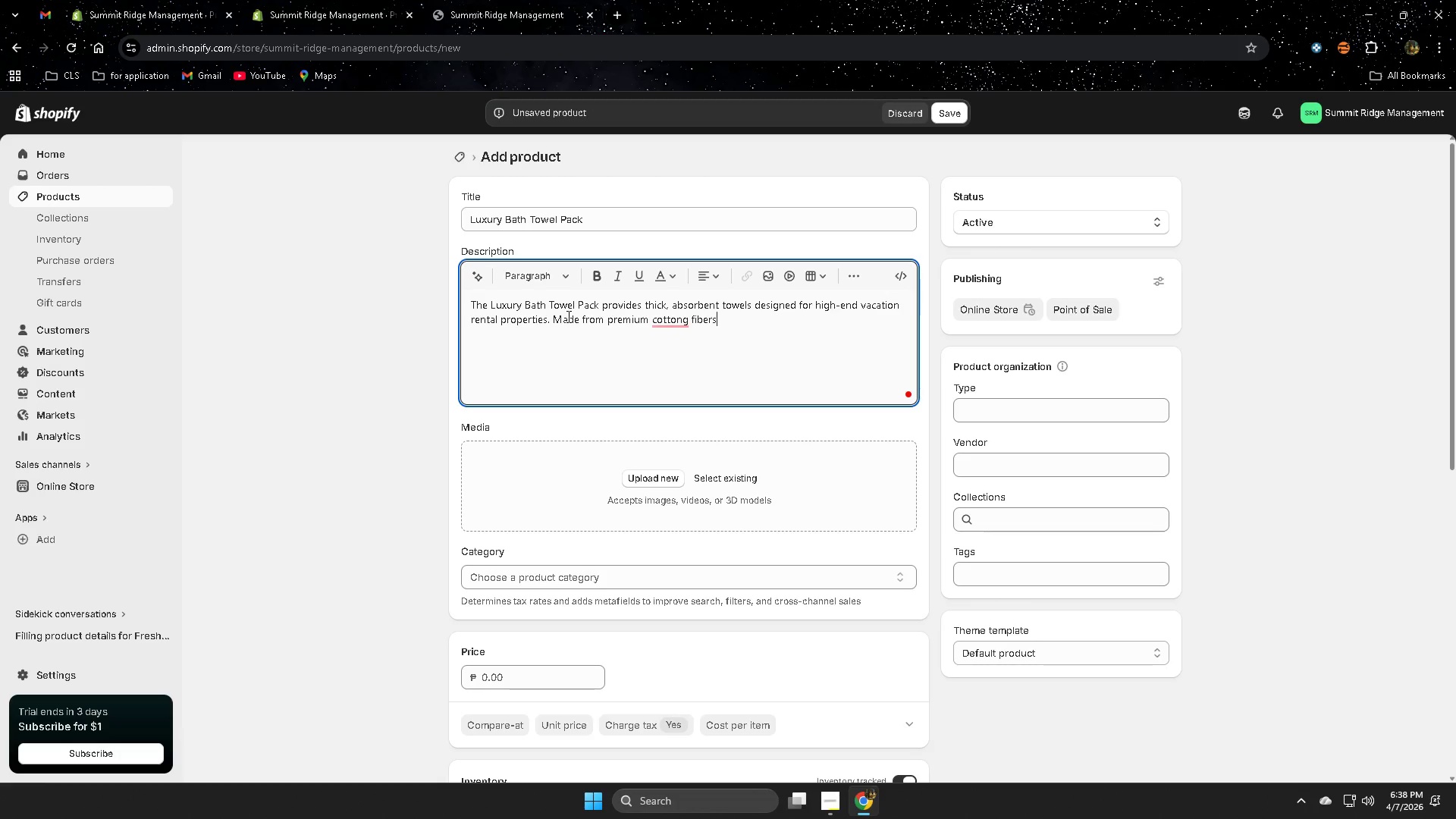 
hold_key(key=E, duration=0.33)
 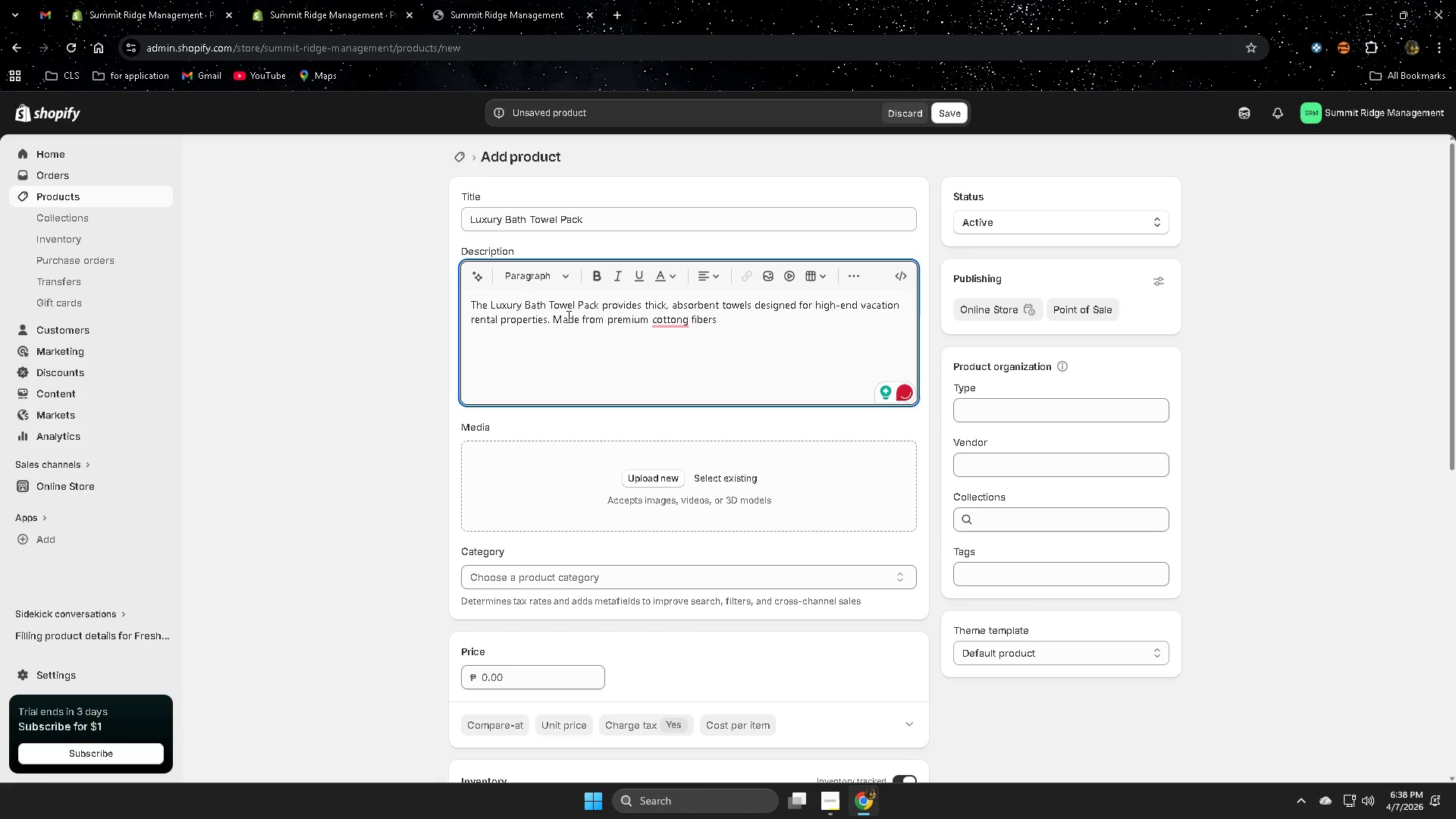 
key(ArrowLeft)
 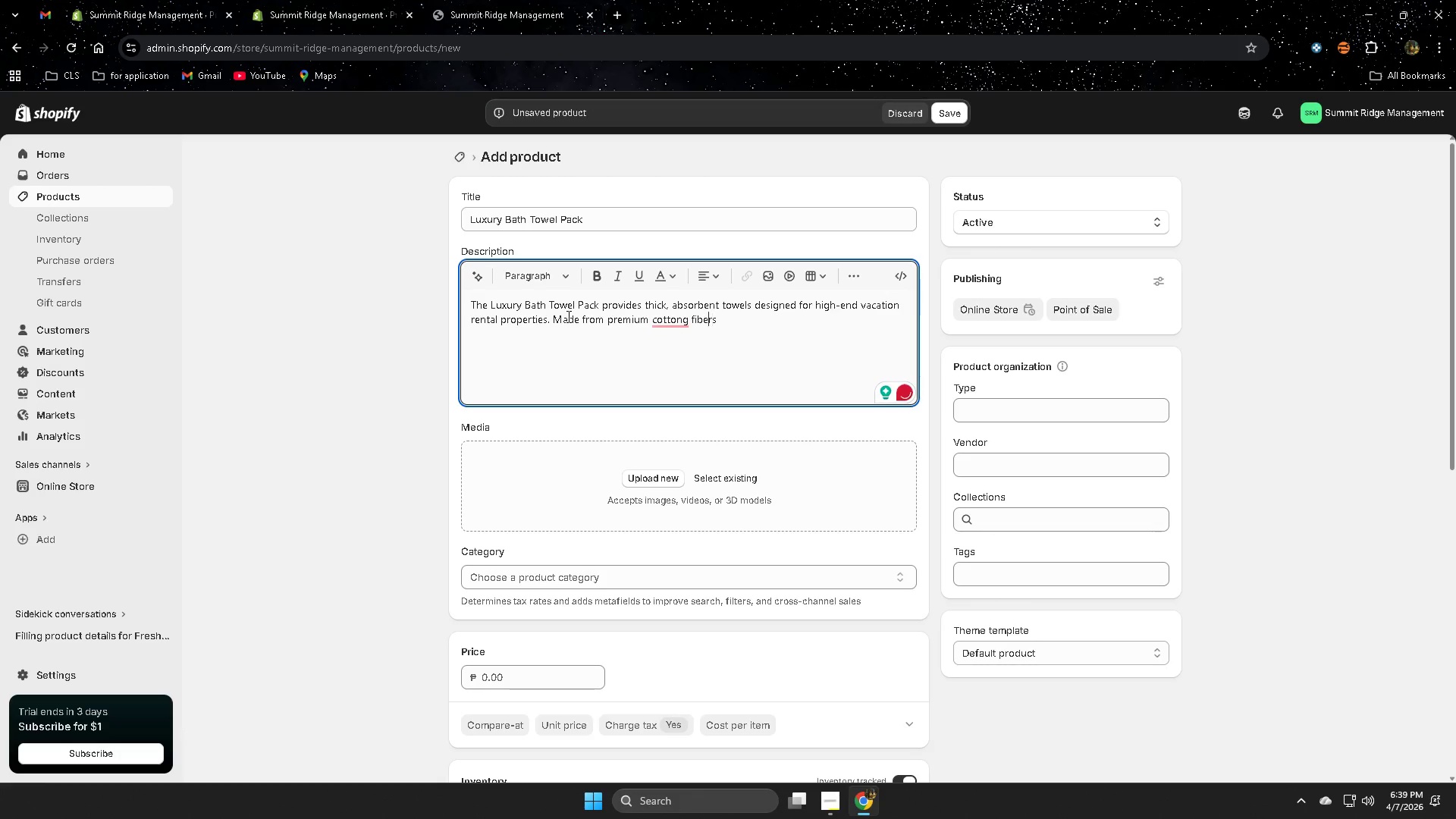 
key(ArrowLeft)
 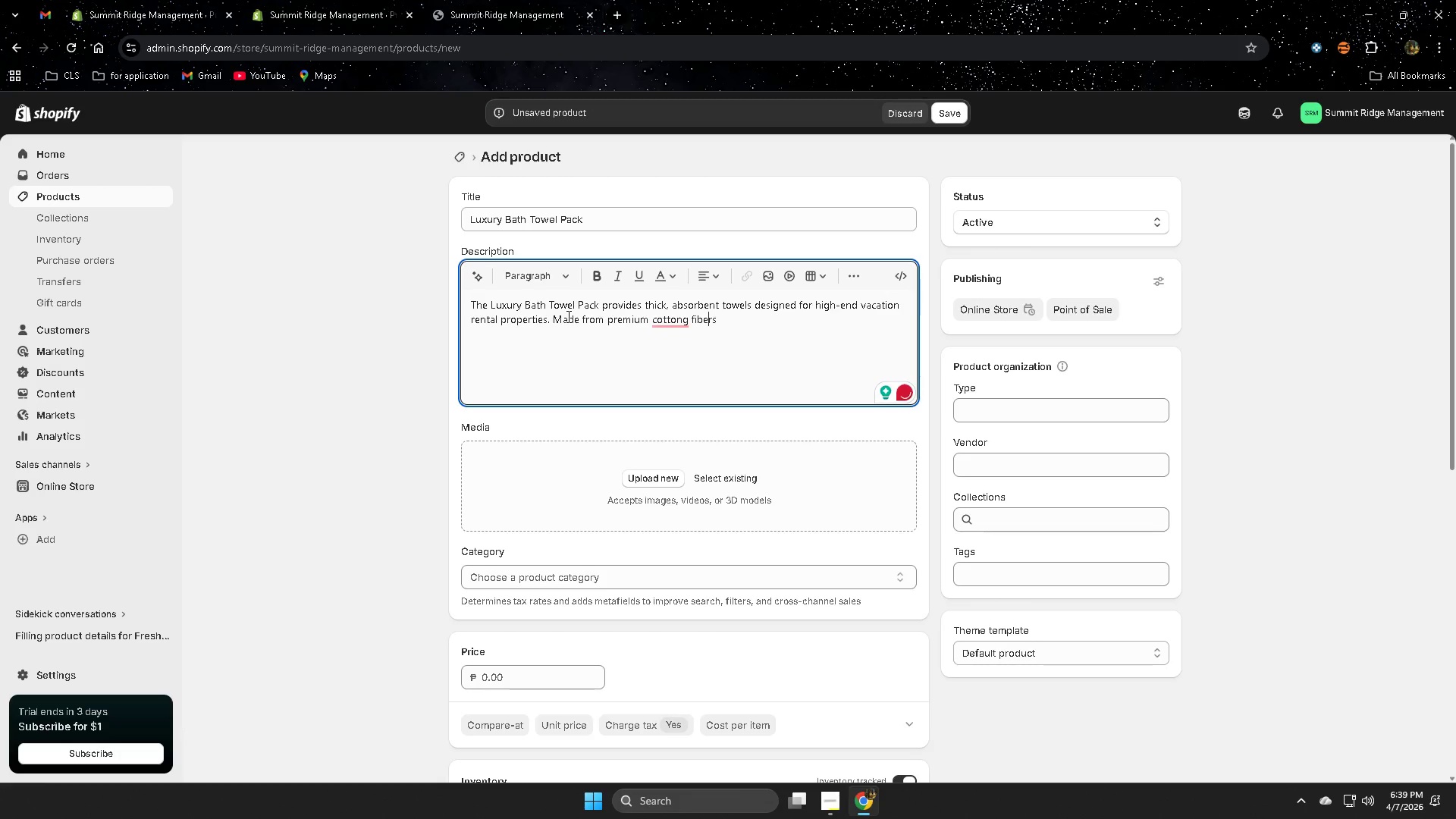 
key(ArrowLeft)
 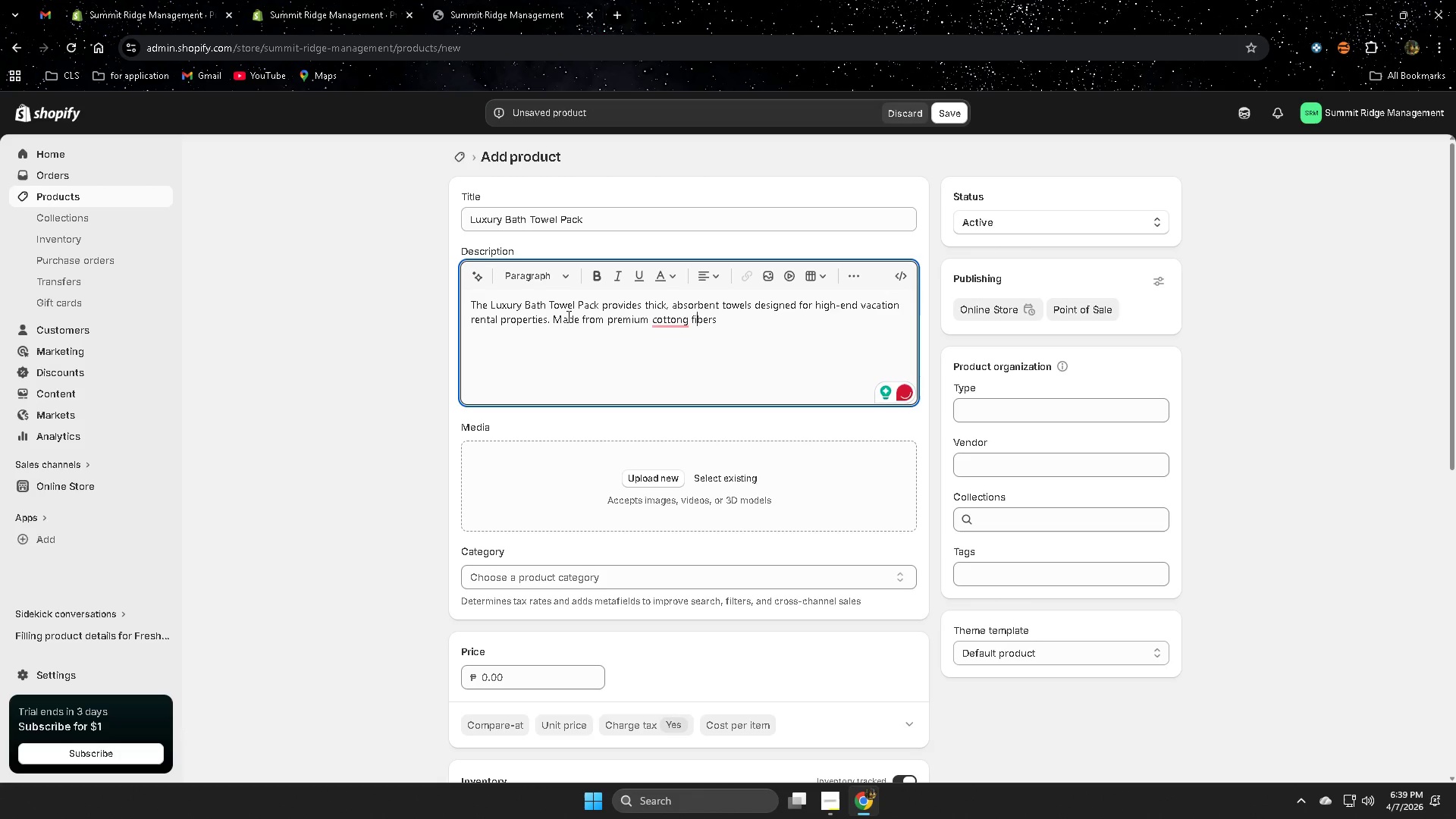 
key(ArrowLeft)
 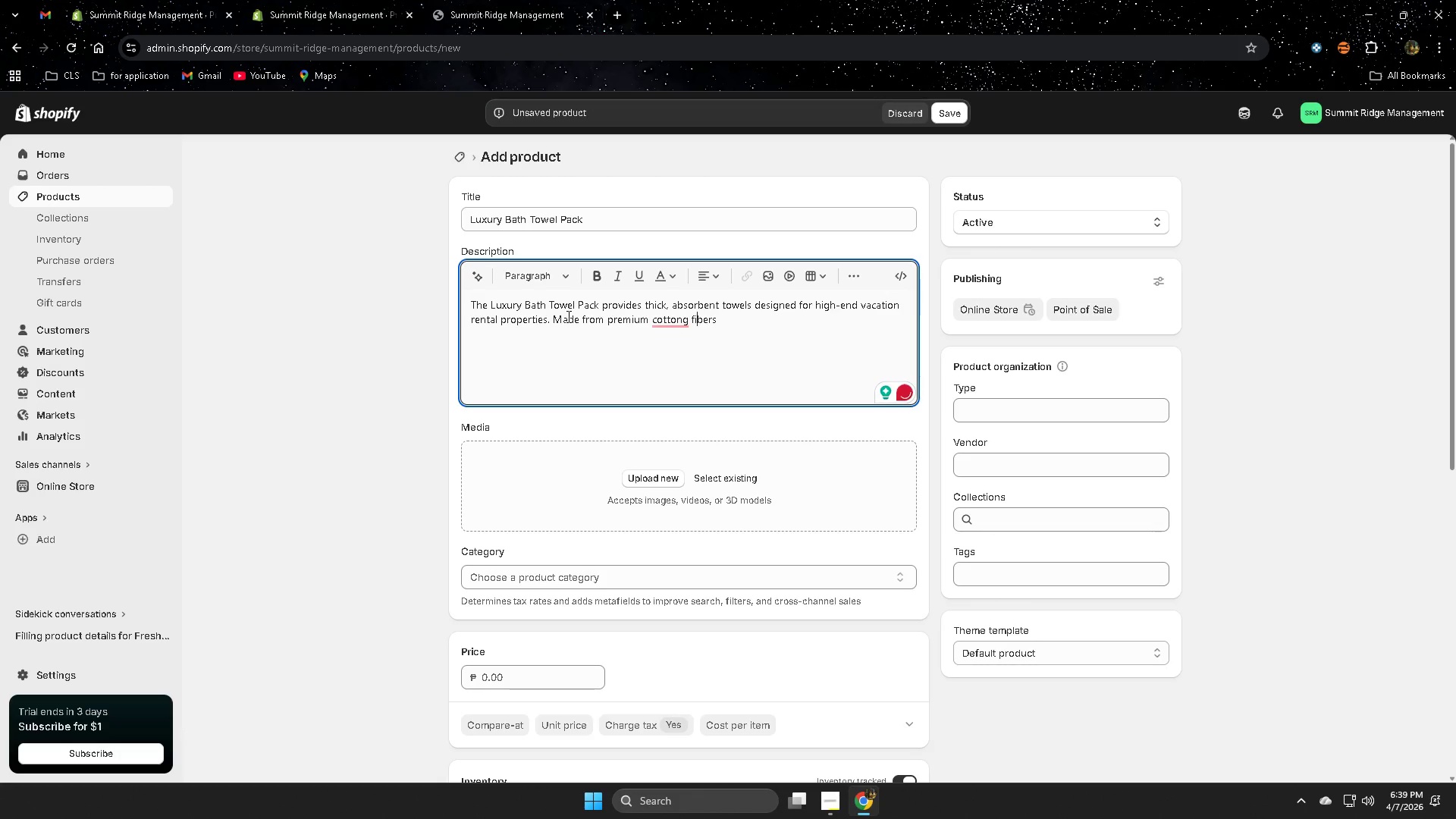 
key(ArrowLeft)
 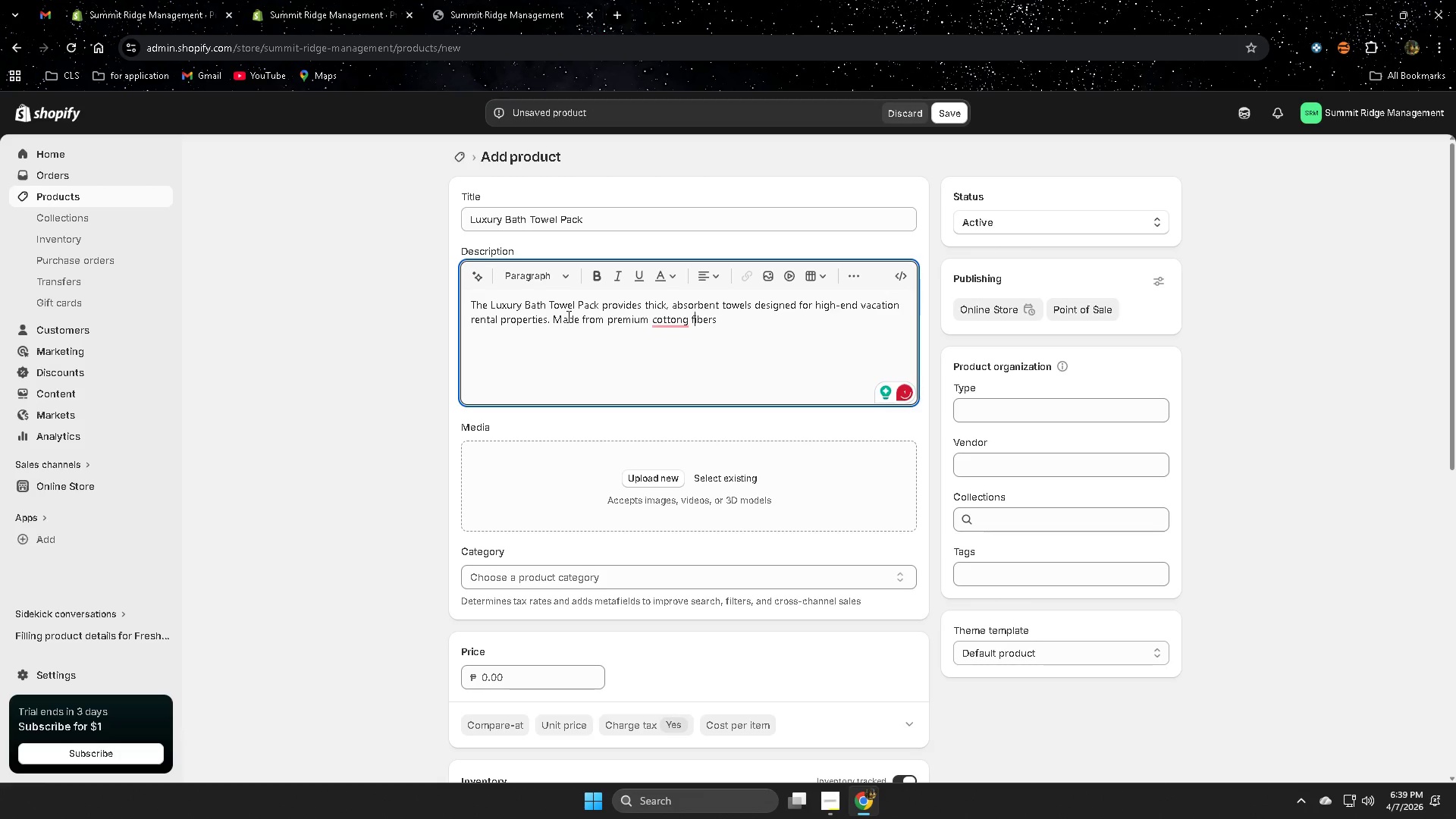 
key(ArrowLeft)
 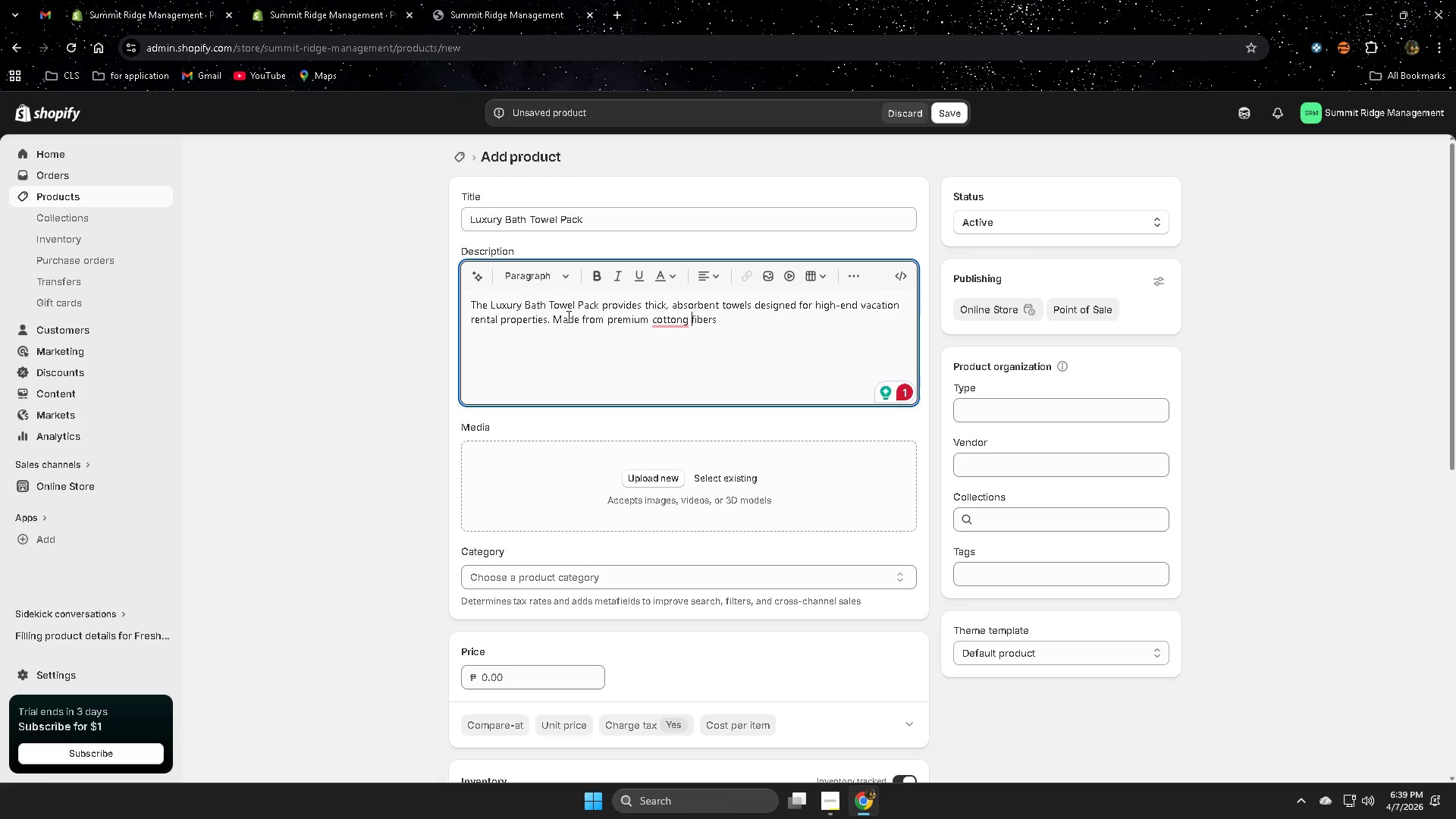 
key(ArrowLeft)
 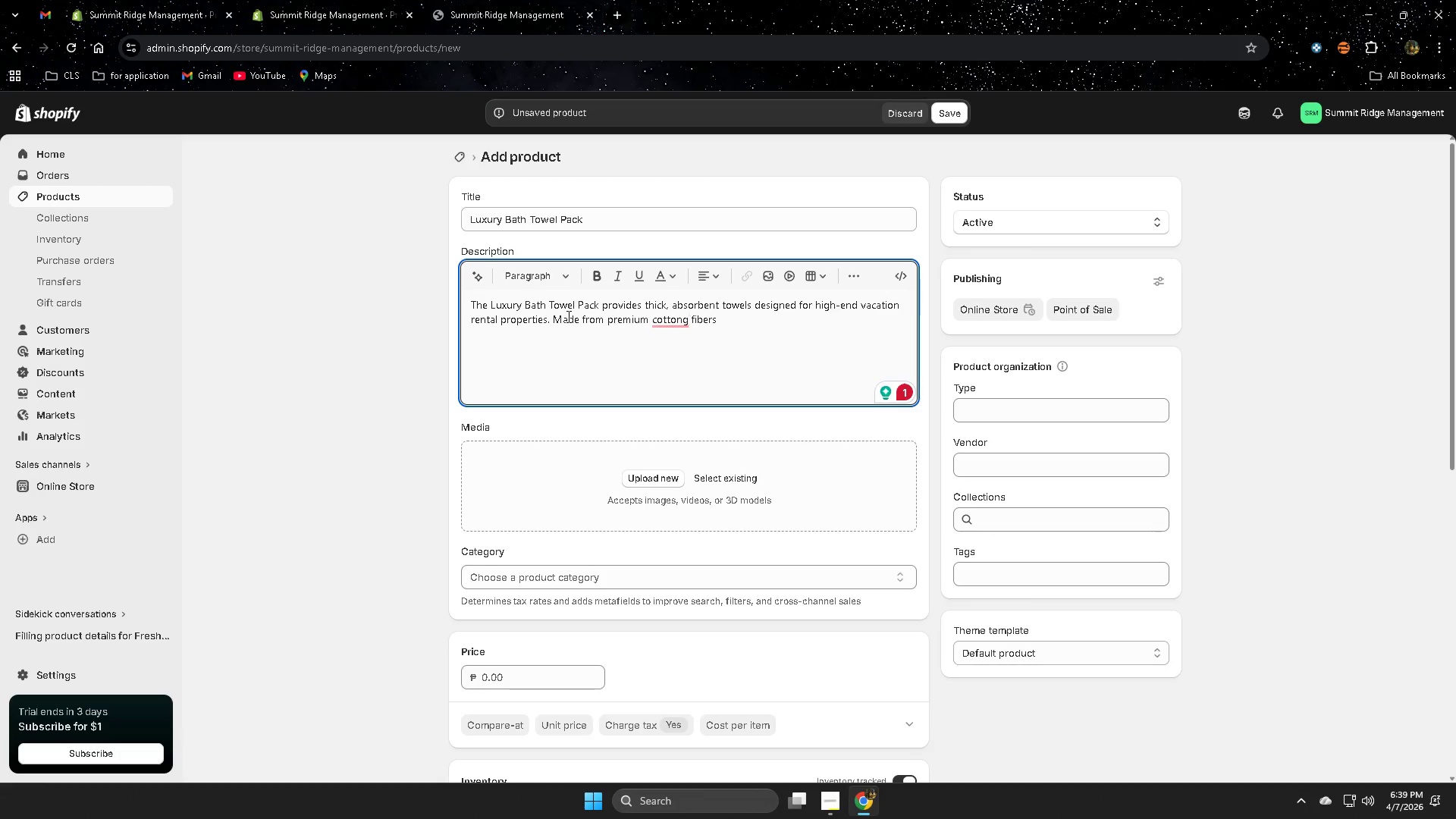 
key(Backspace)
 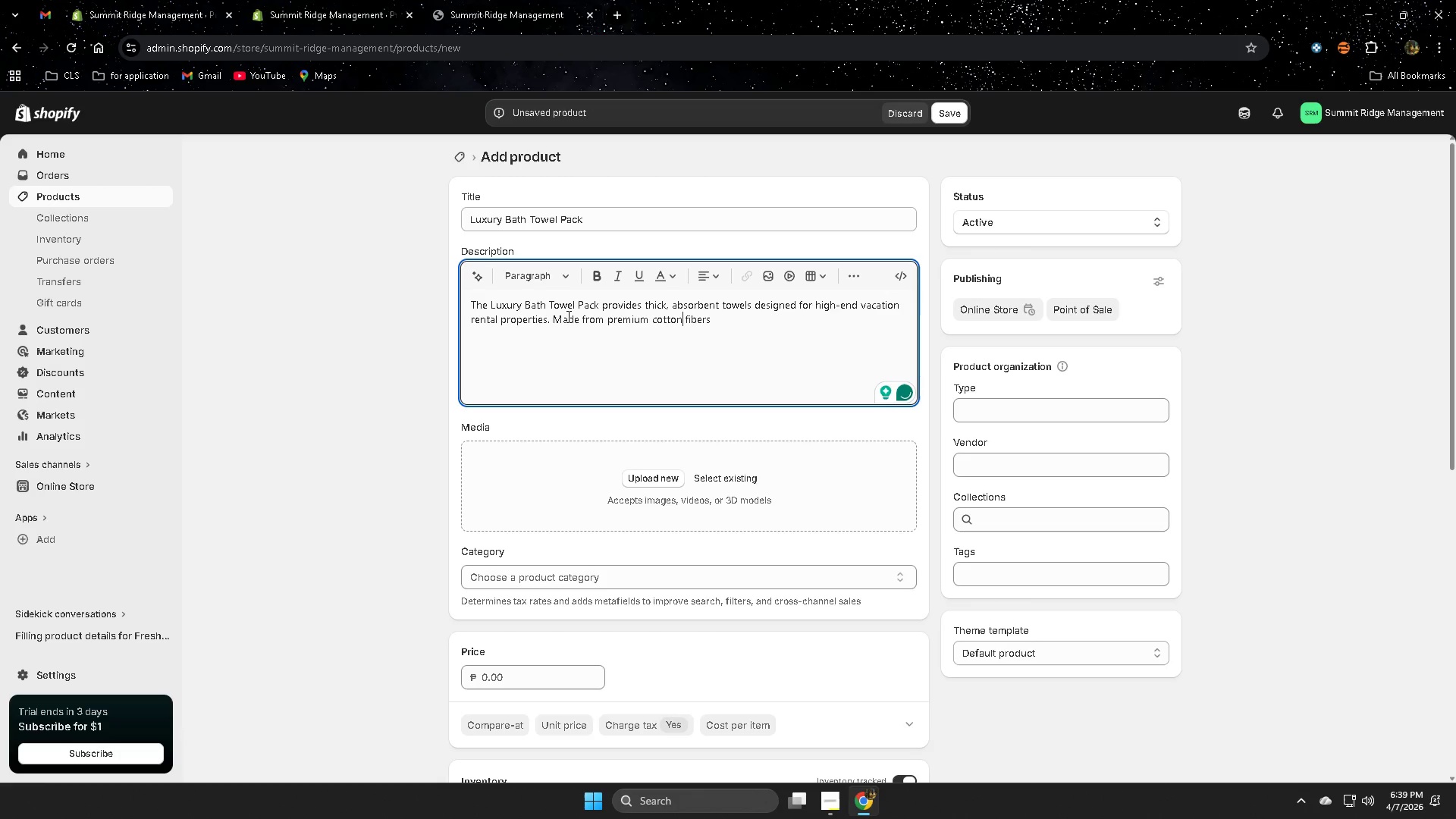 
key(ArrowRight)
 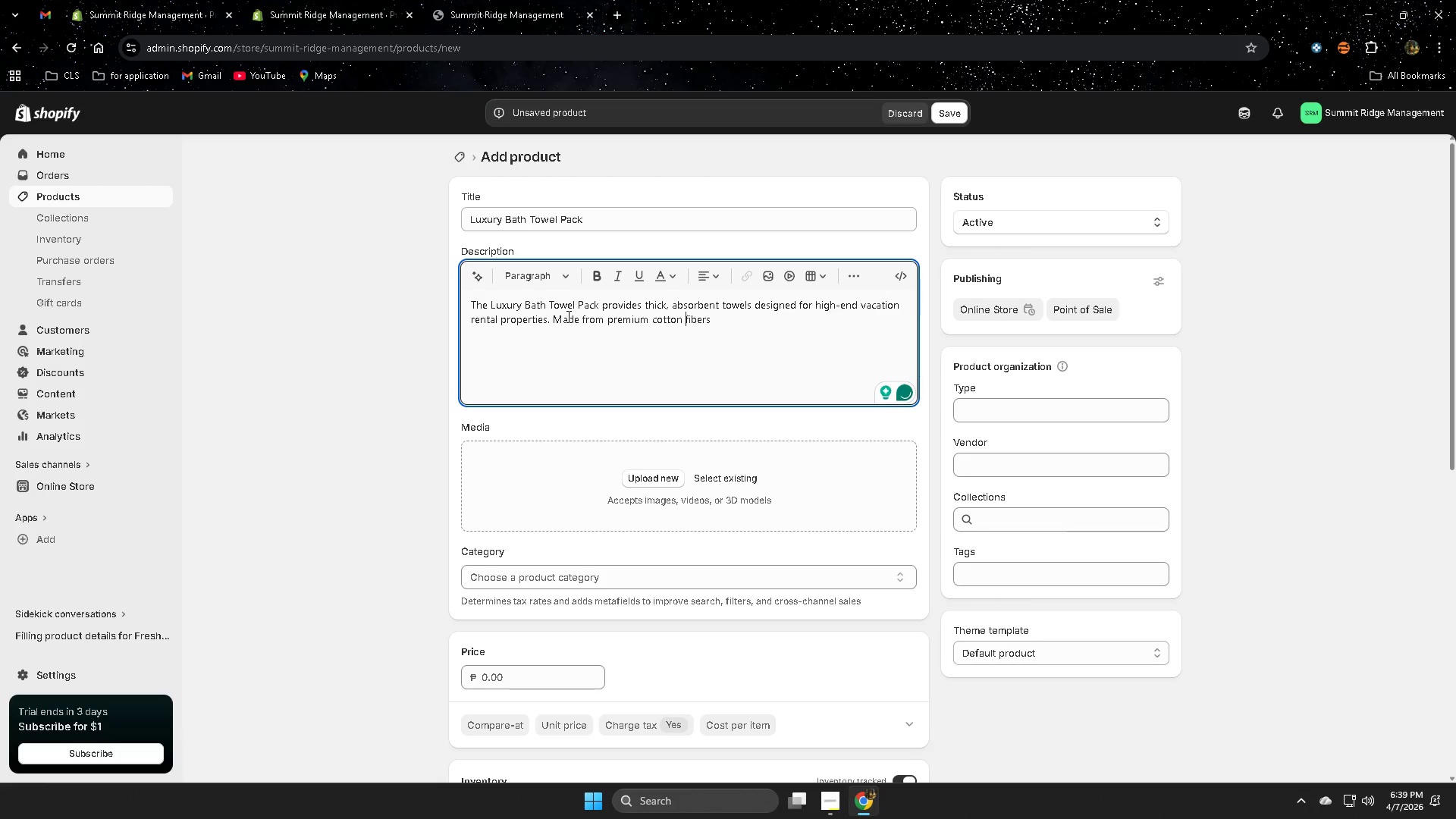 
key(ArrowRight)
 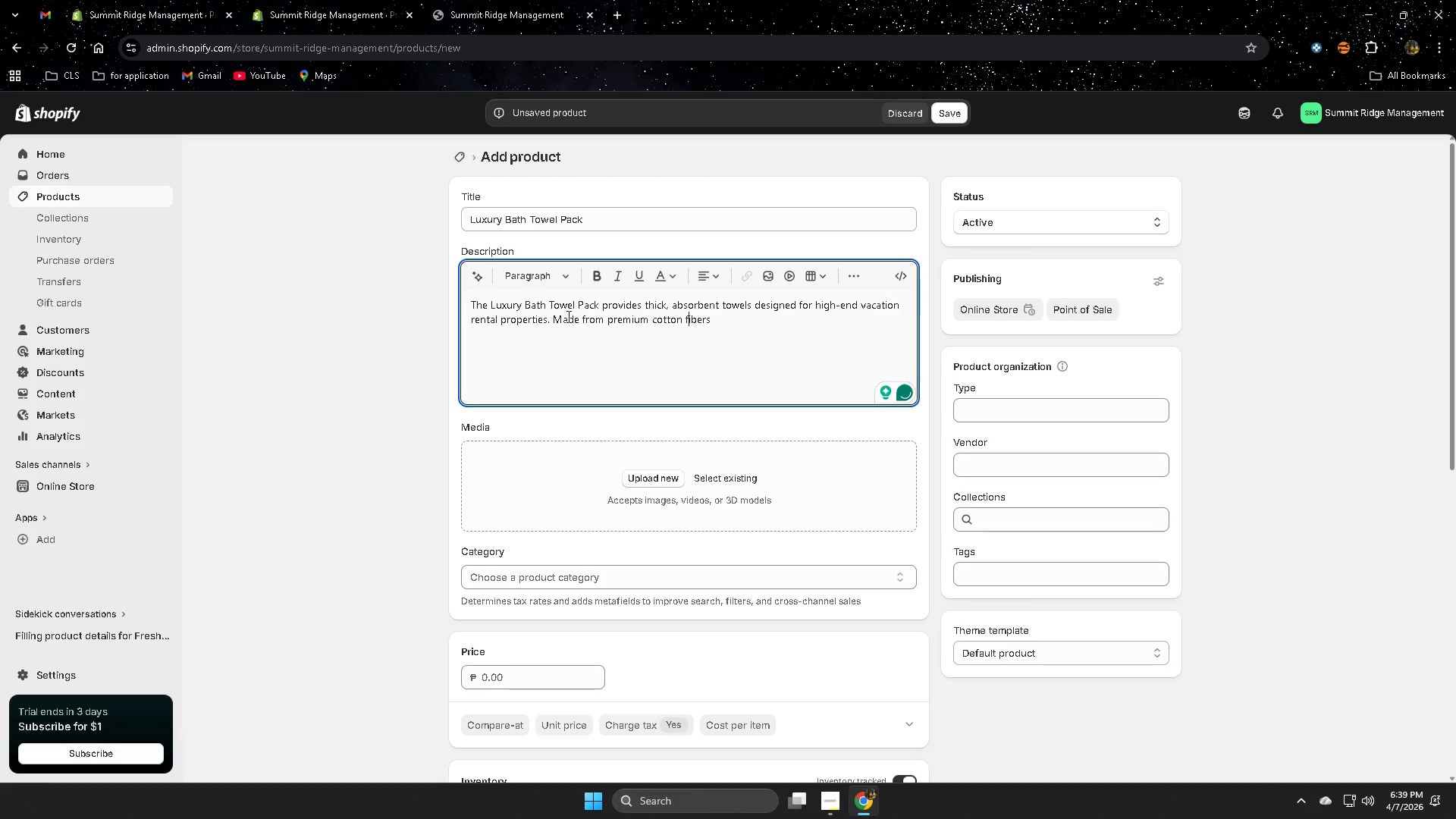 
key(ArrowRight)
 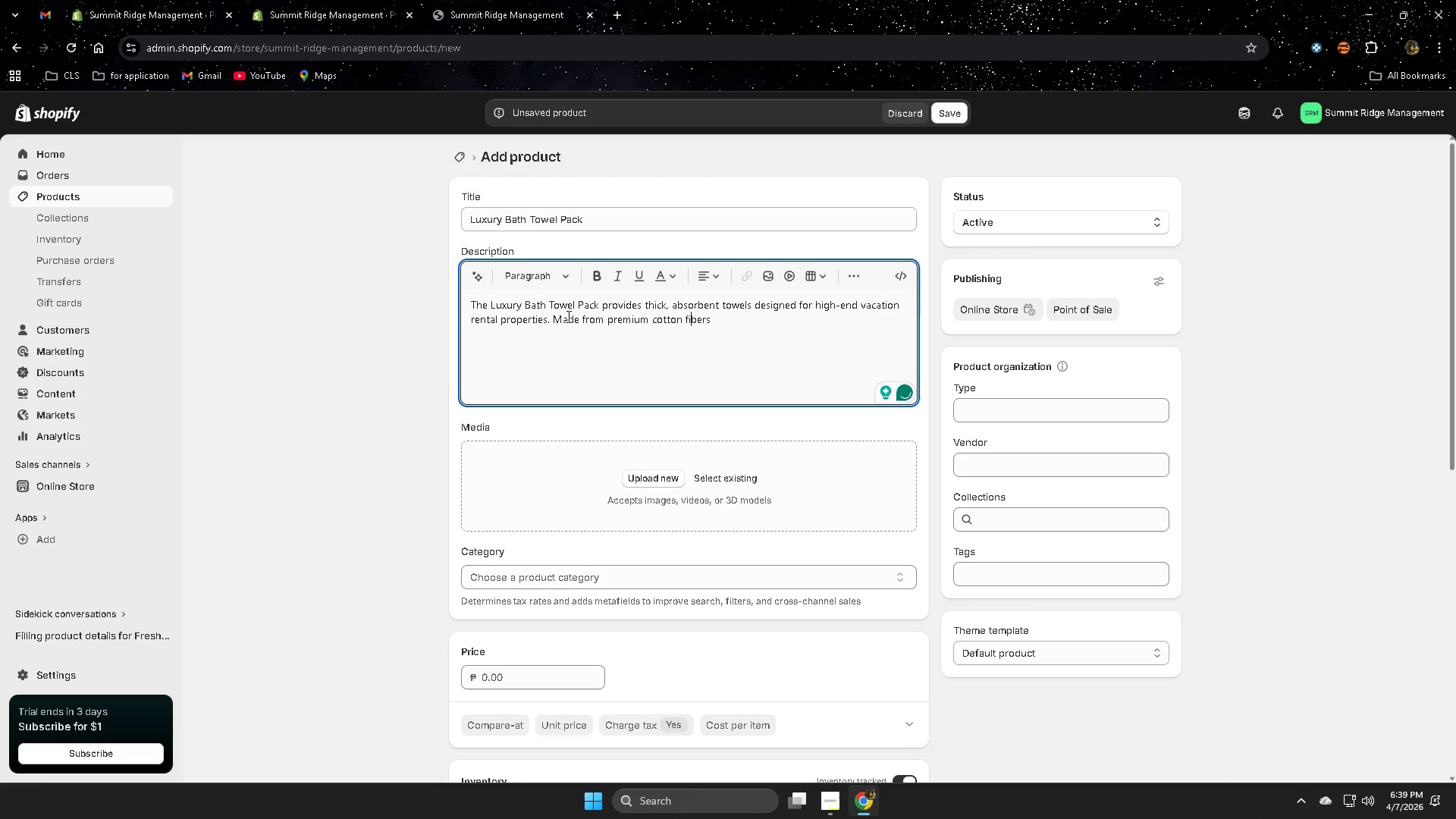 
key(ArrowRight)
 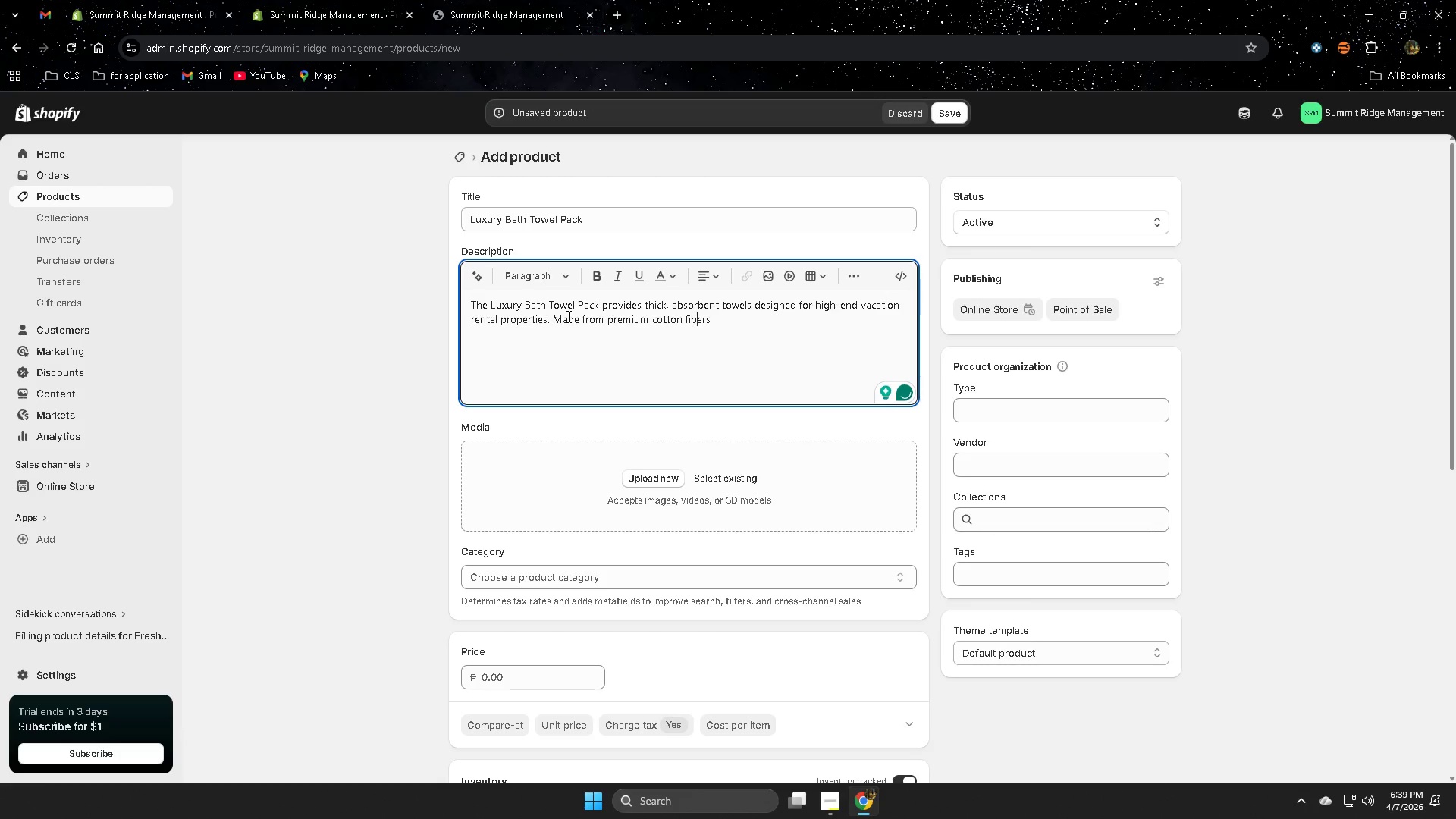 
key(ArrowRight)
 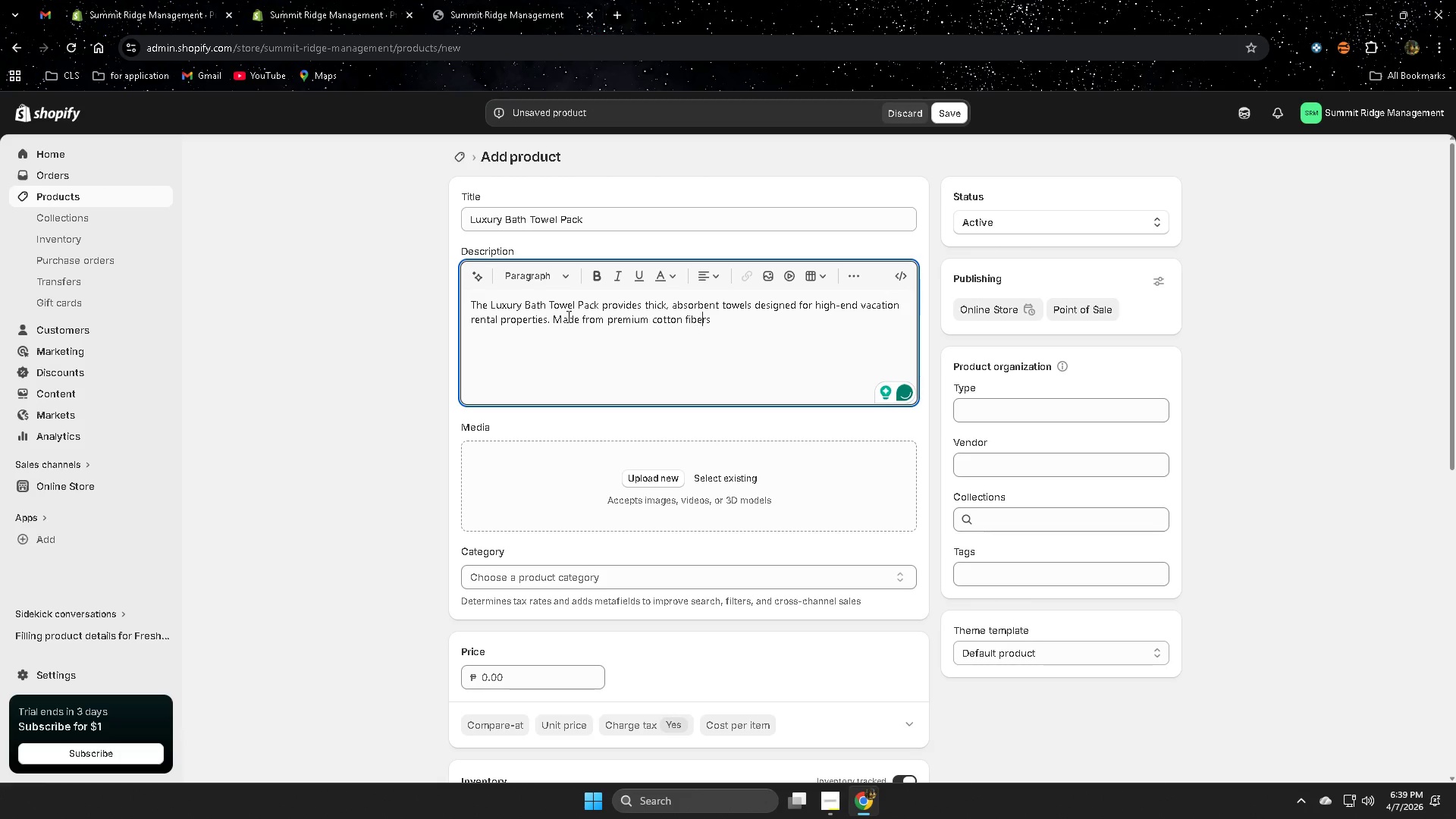 
key(ArrowRight)
 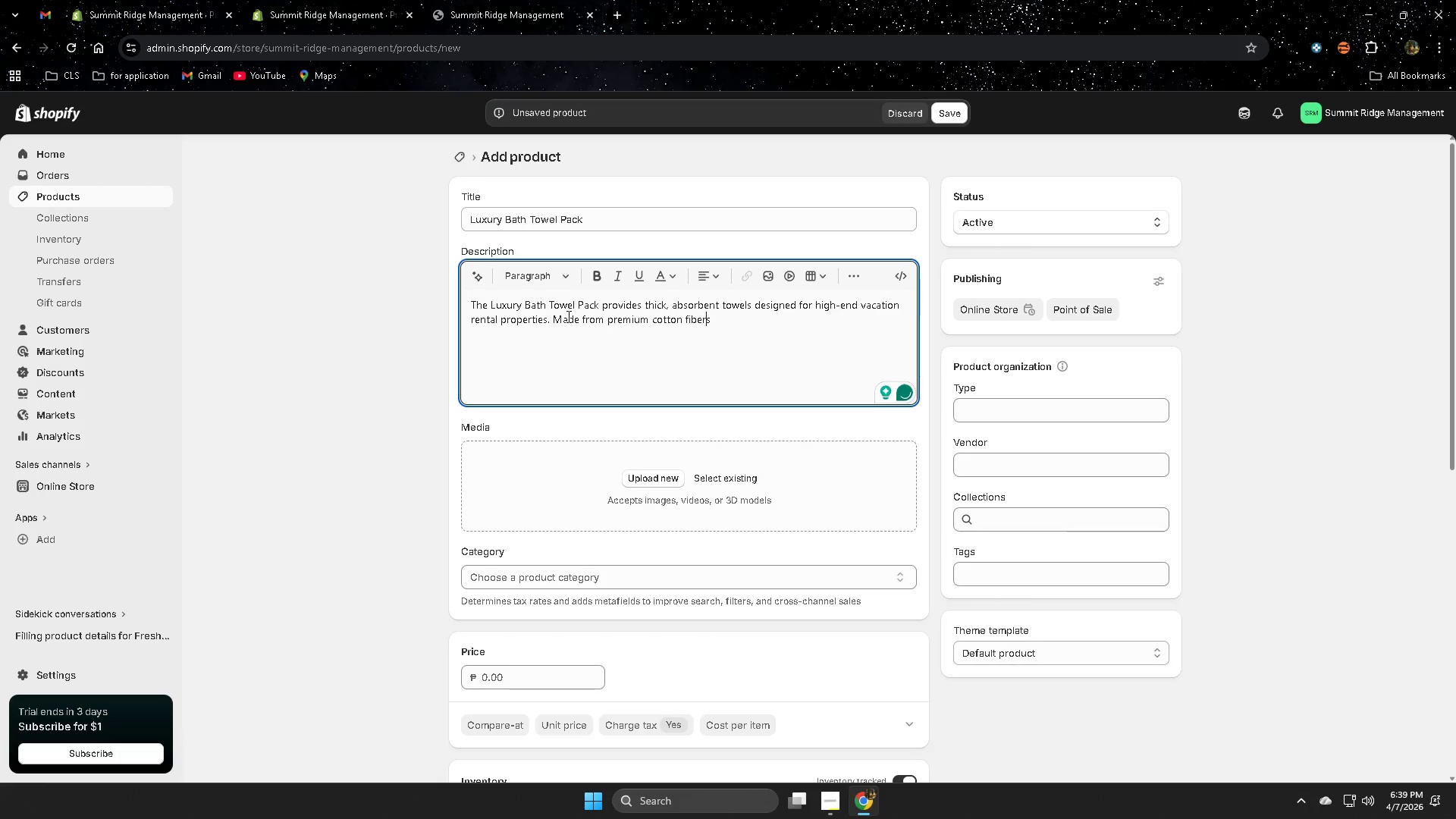 
key(ArrowRight)
 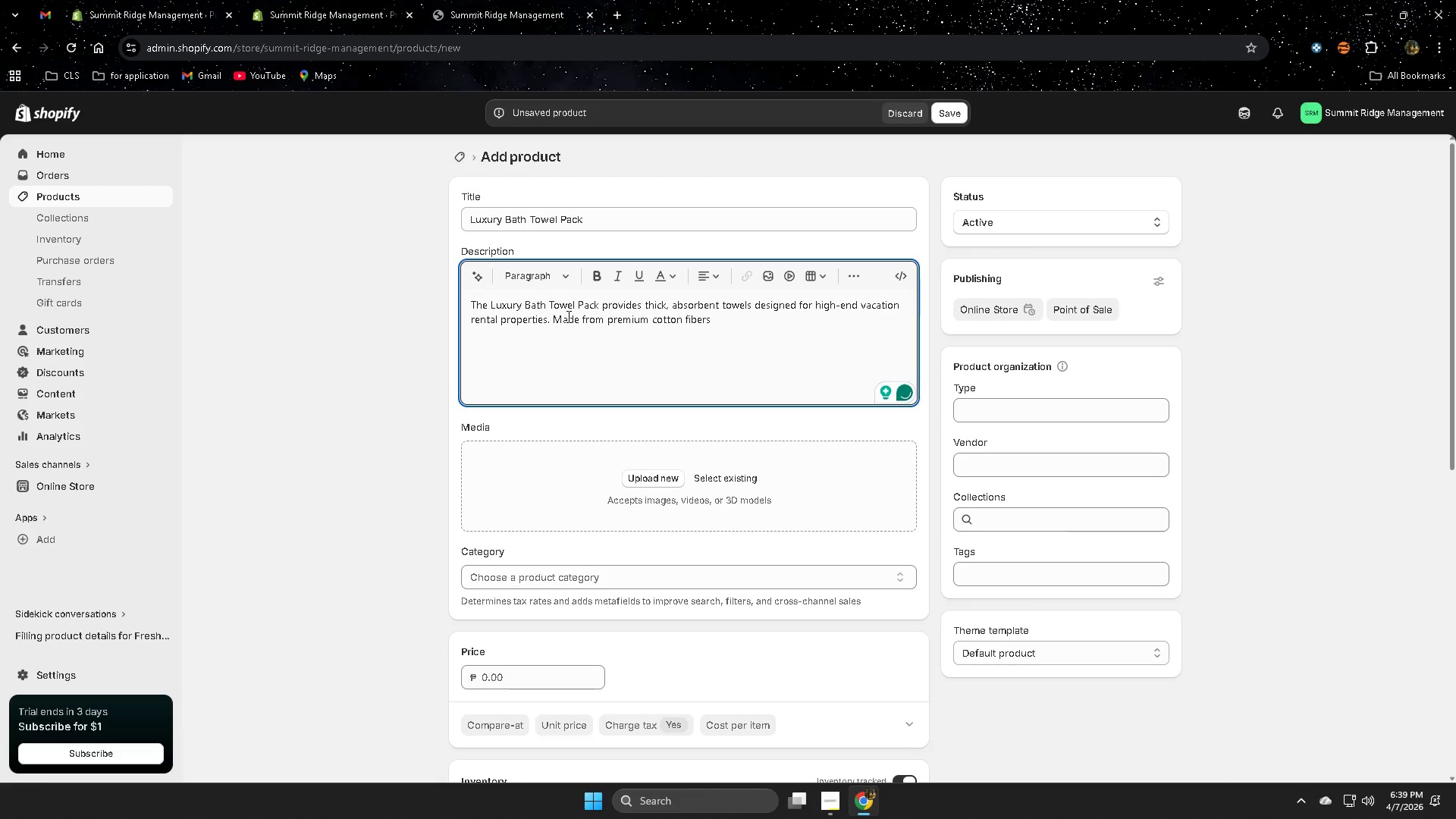 
key(Comma)
 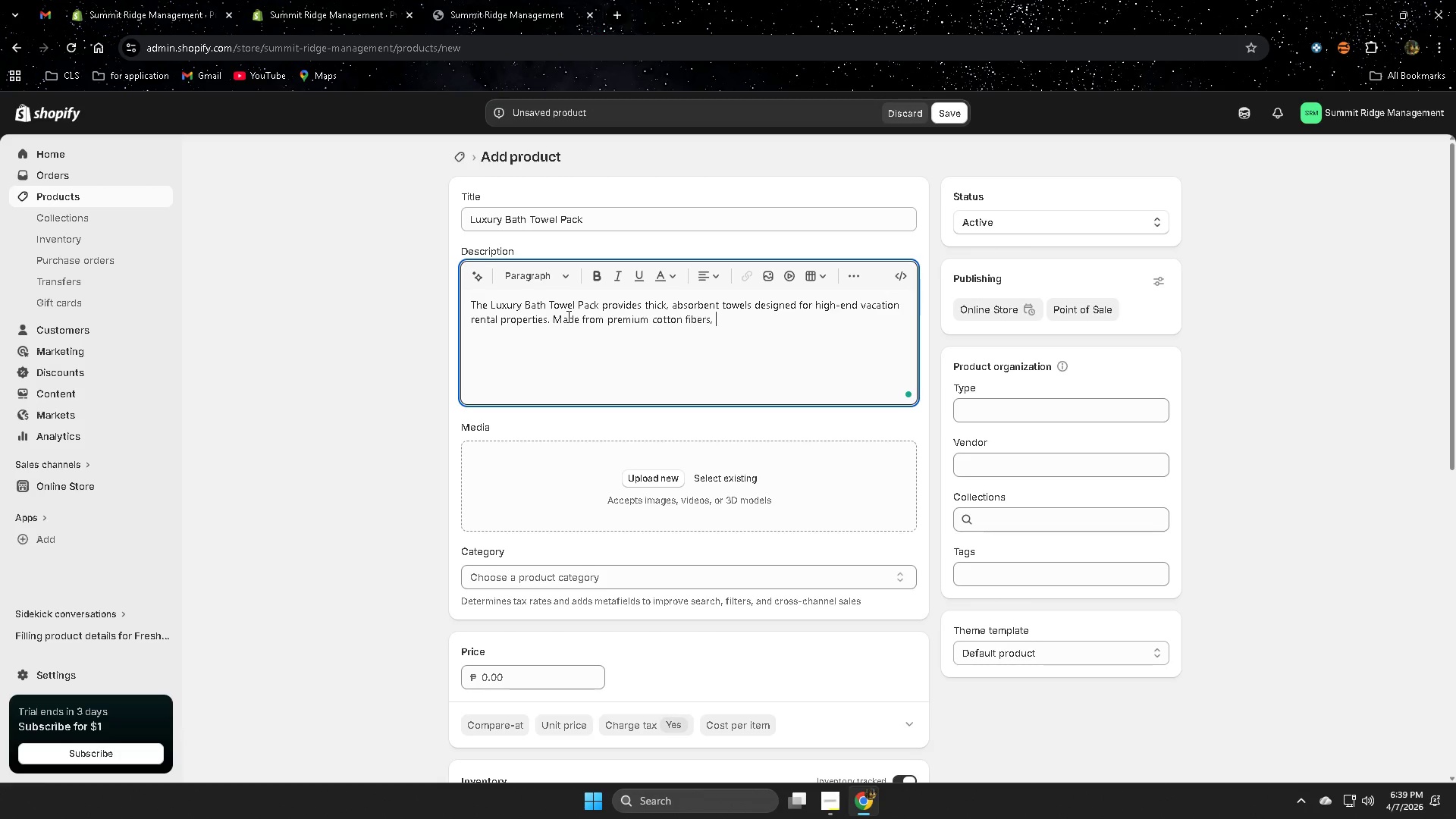 
key(Space)
 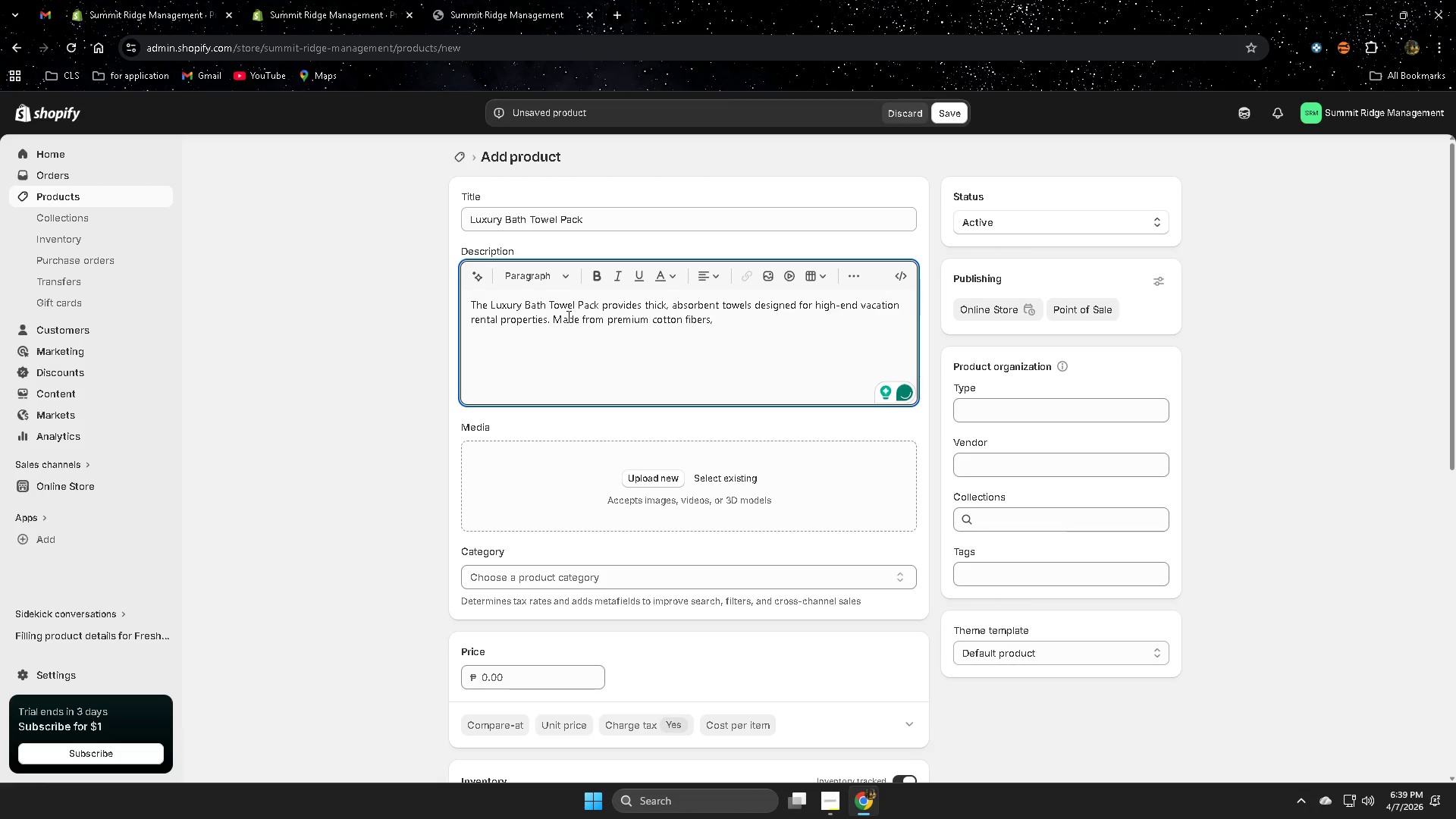 
wait(5.16)
 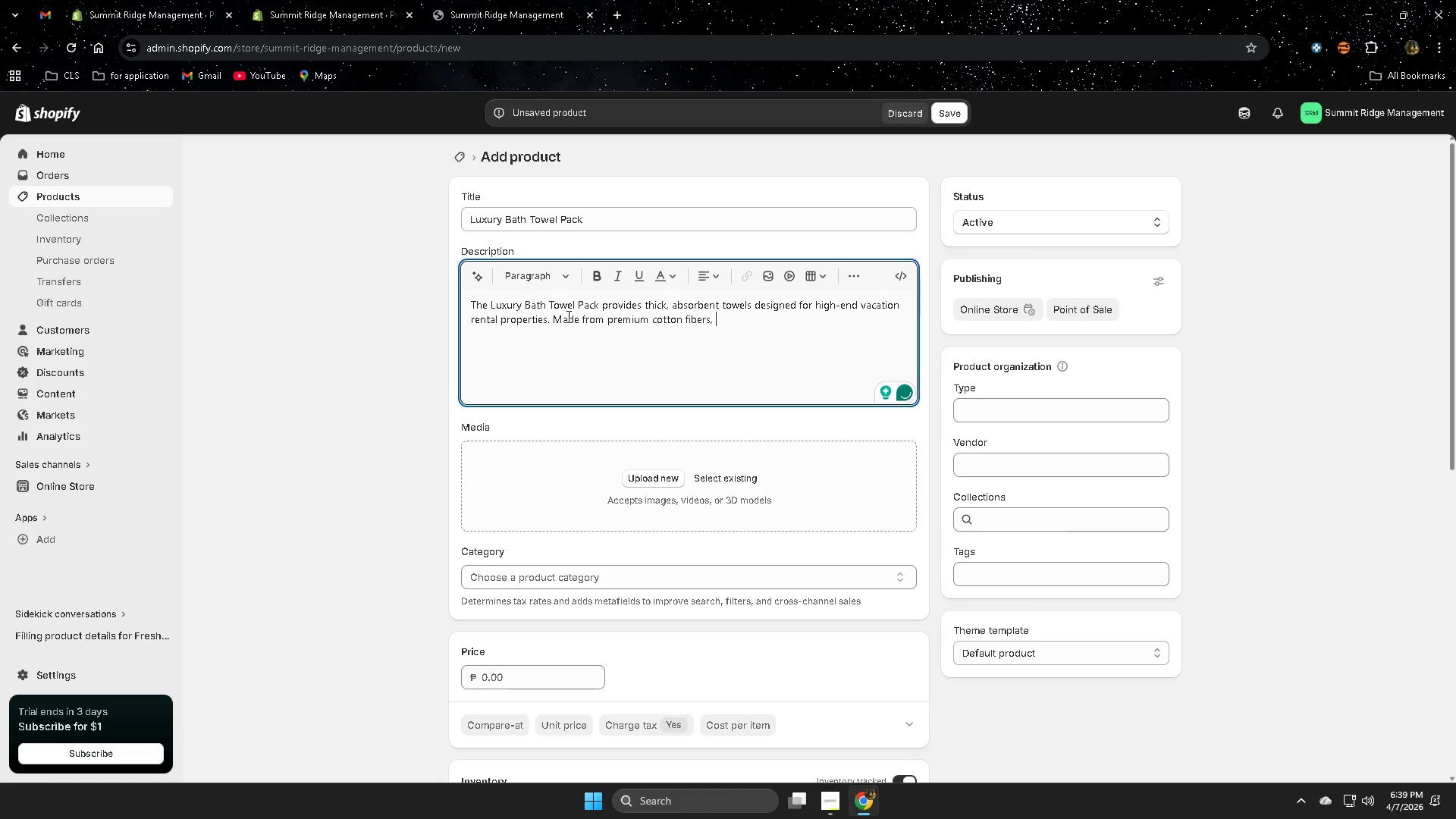 
type(these towels offrs s)
key(Backspace)
type(a soft)
 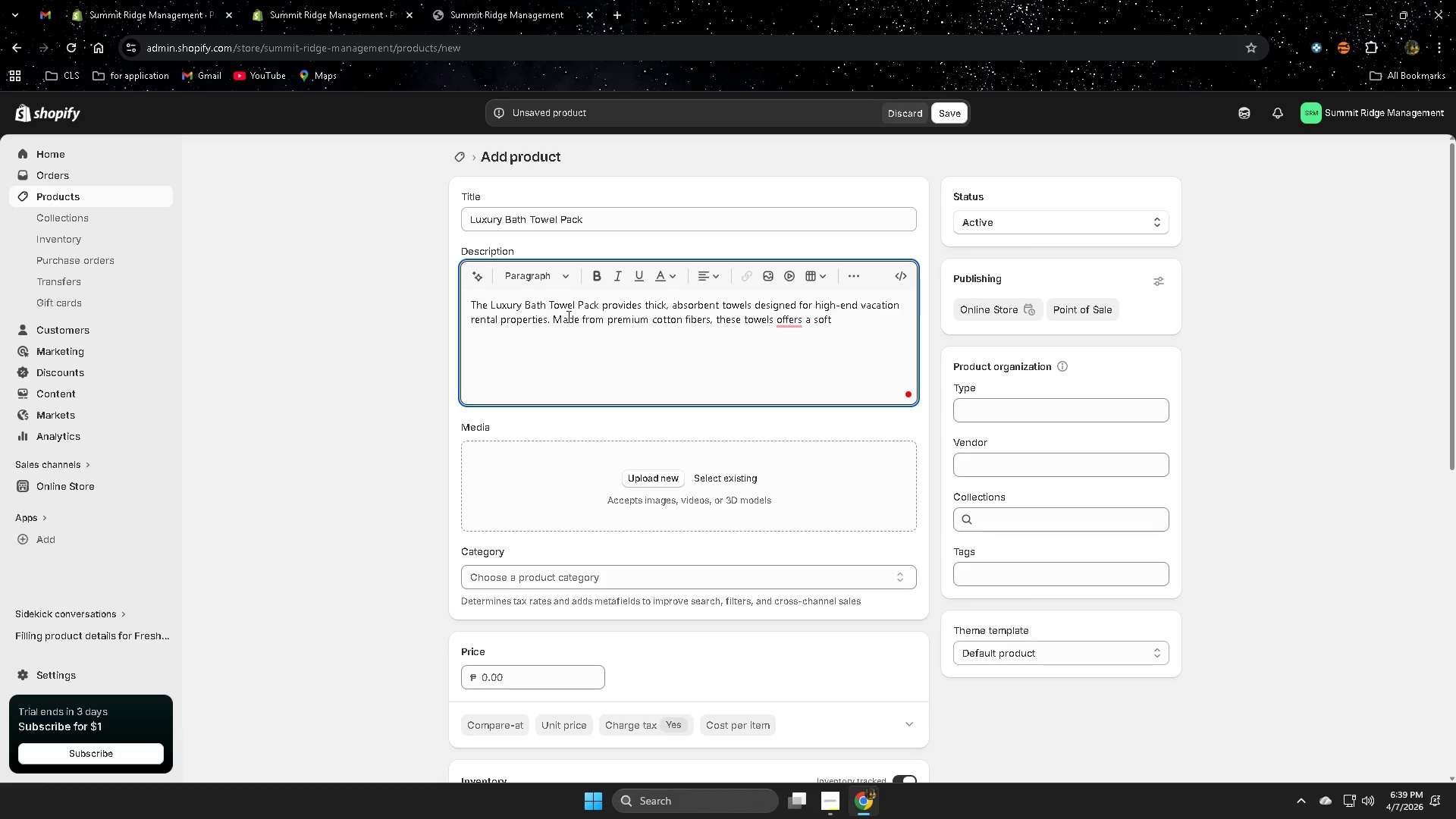 
type( feel while )
 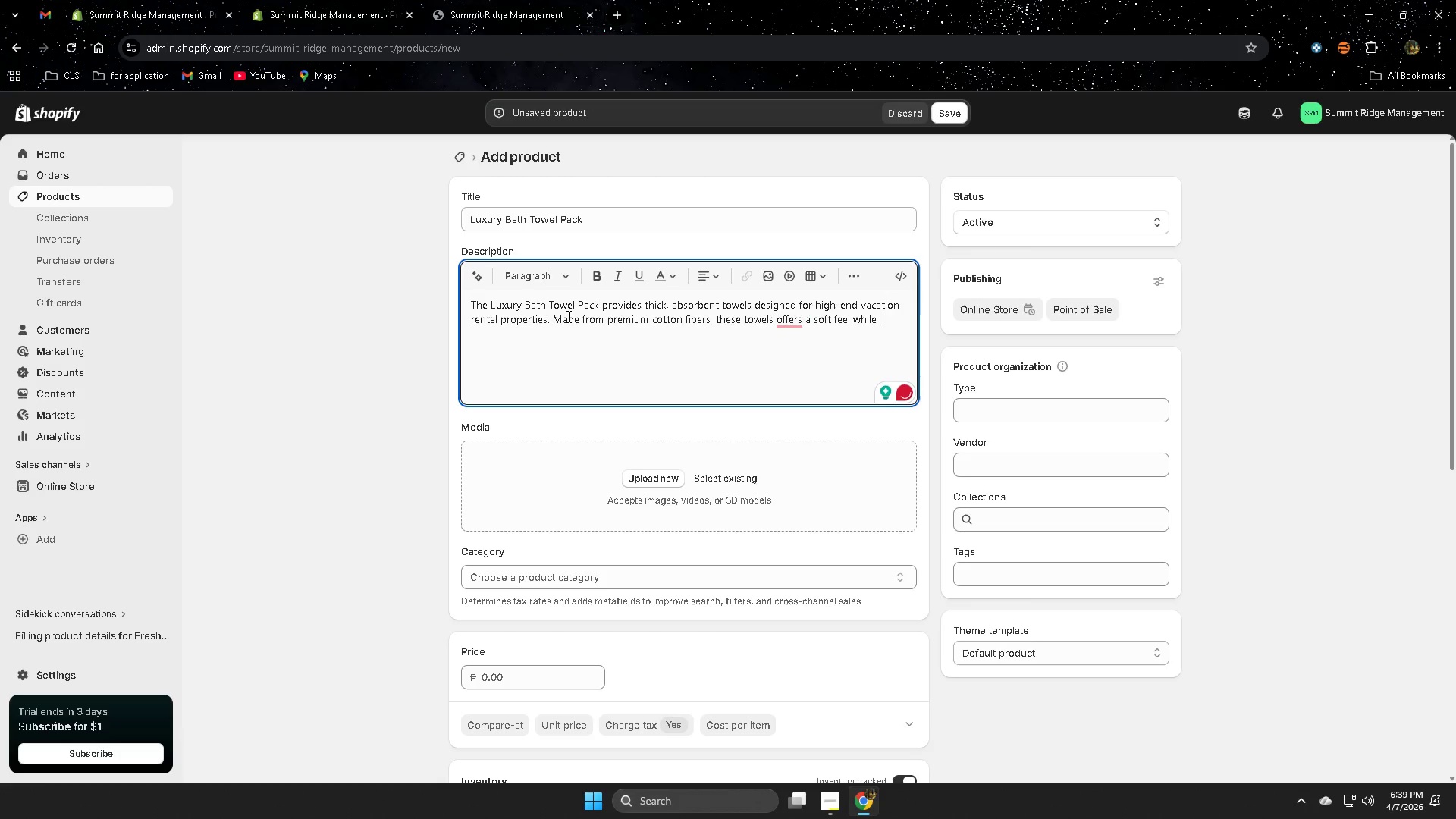 
key(ArrowLeft)
 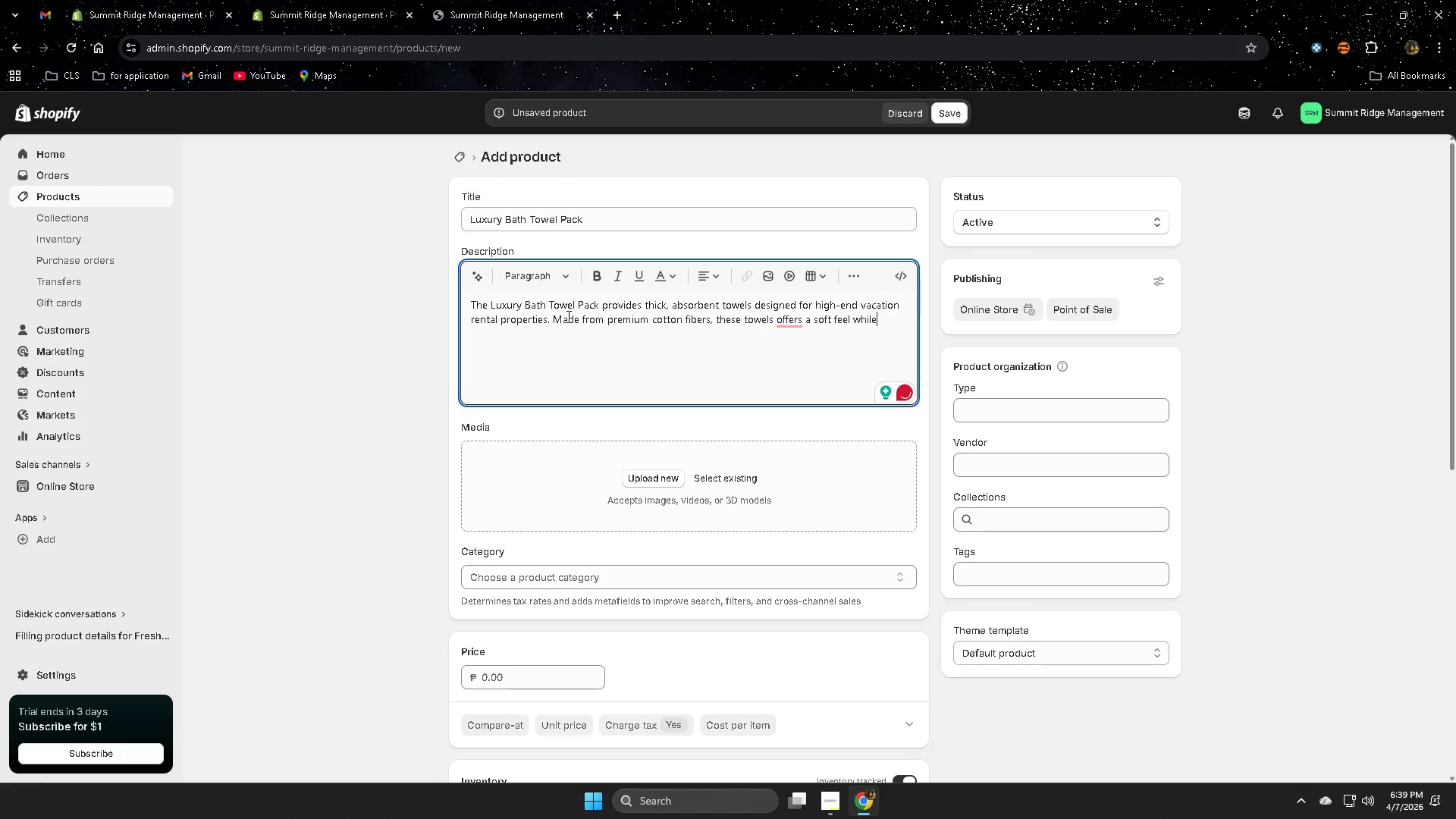 
key(ArrowLeft)
 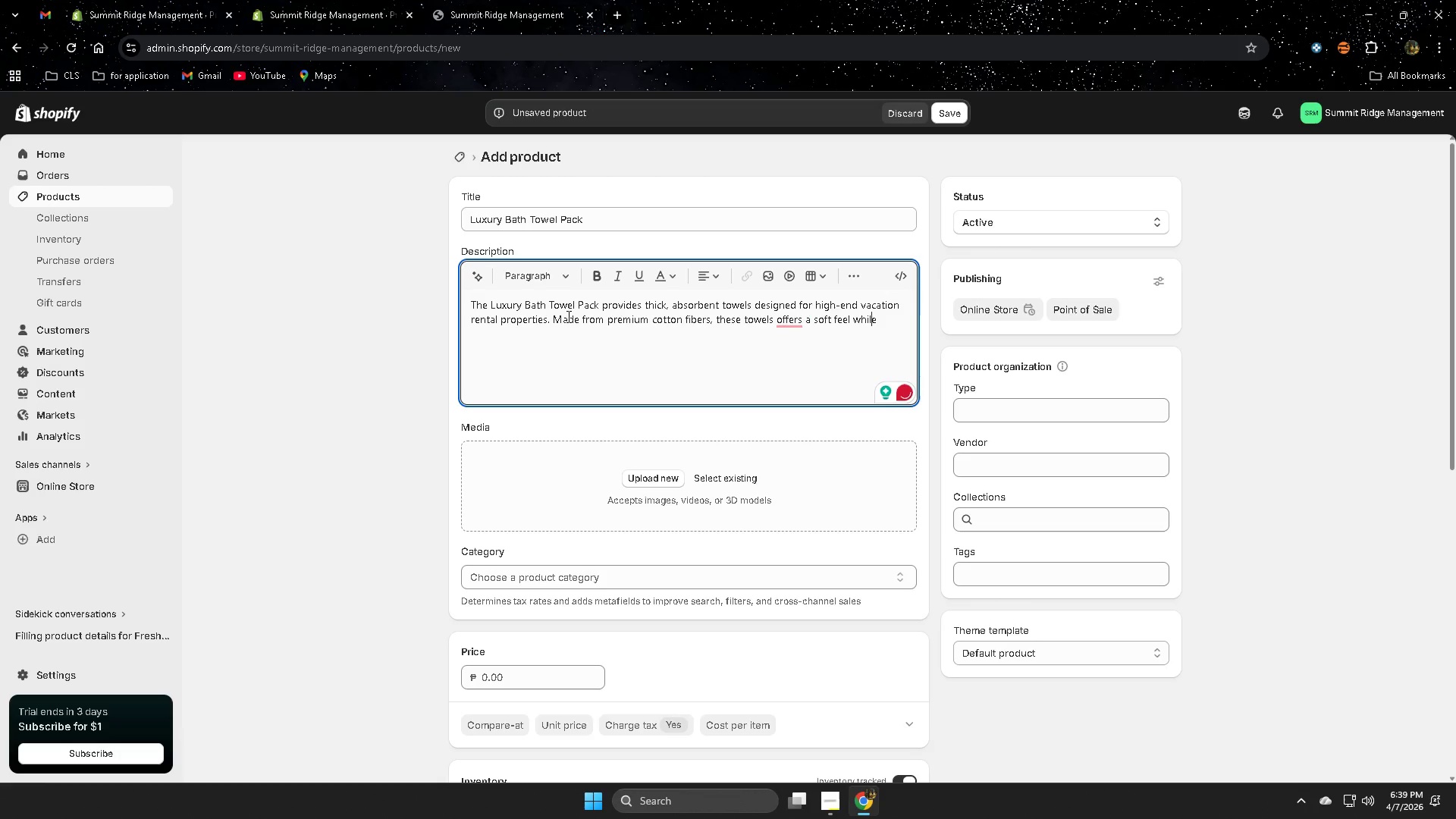 
key(ArrowLeft)
 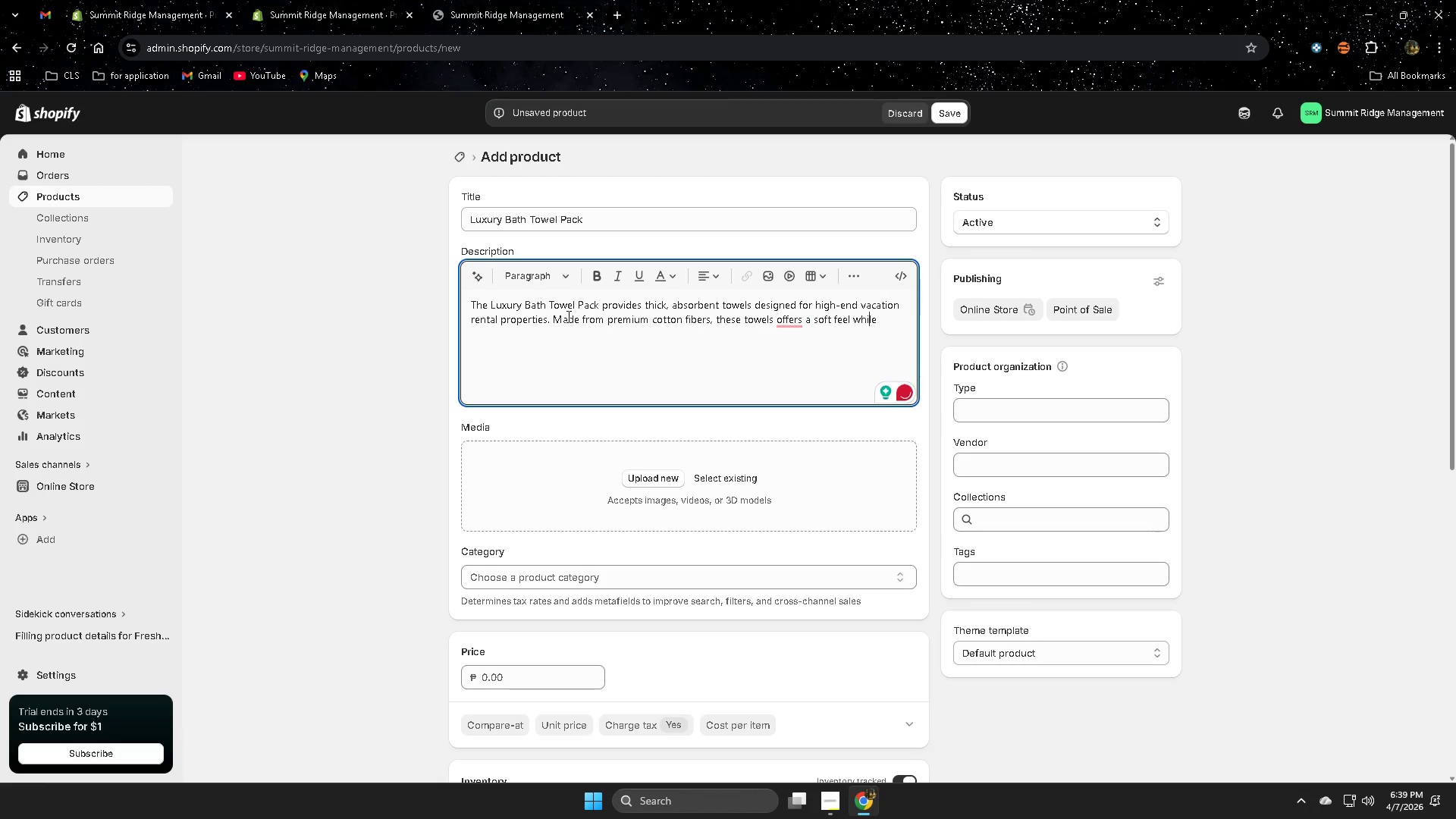 
key(ArrowLeft)
 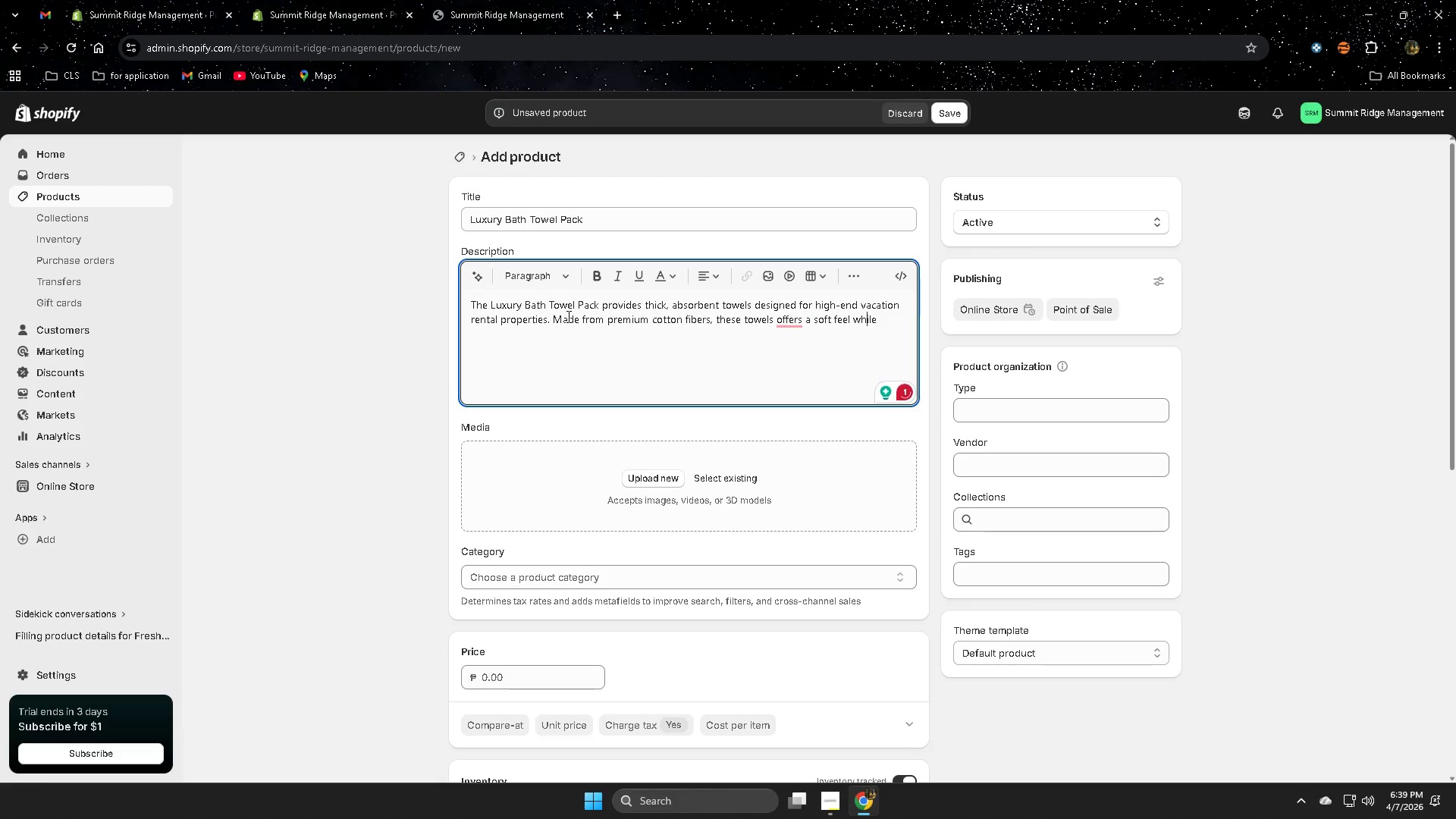 
hold_key(key=ArrowLeft, duration=0.97)
 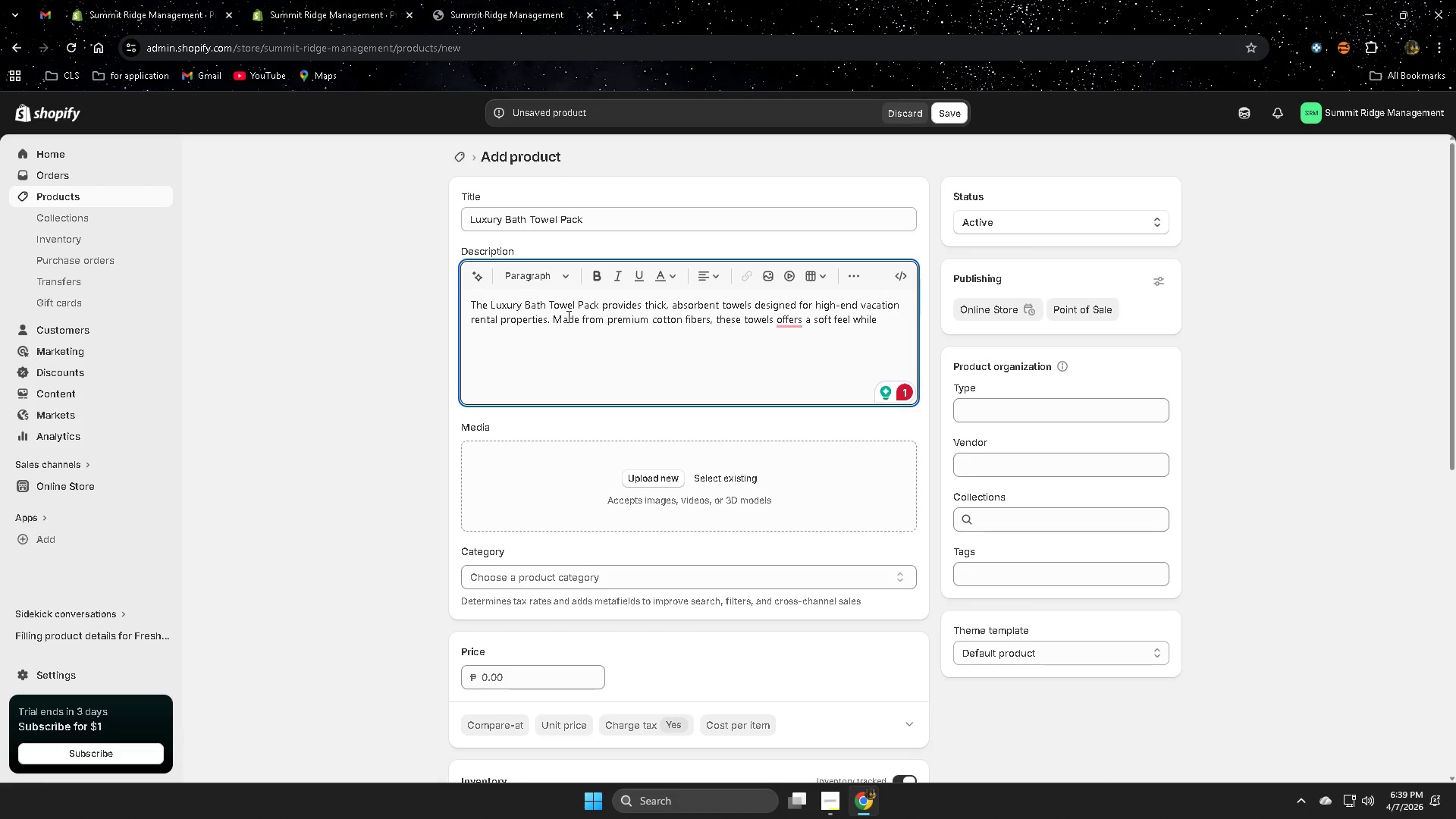 
key(Backspace)
 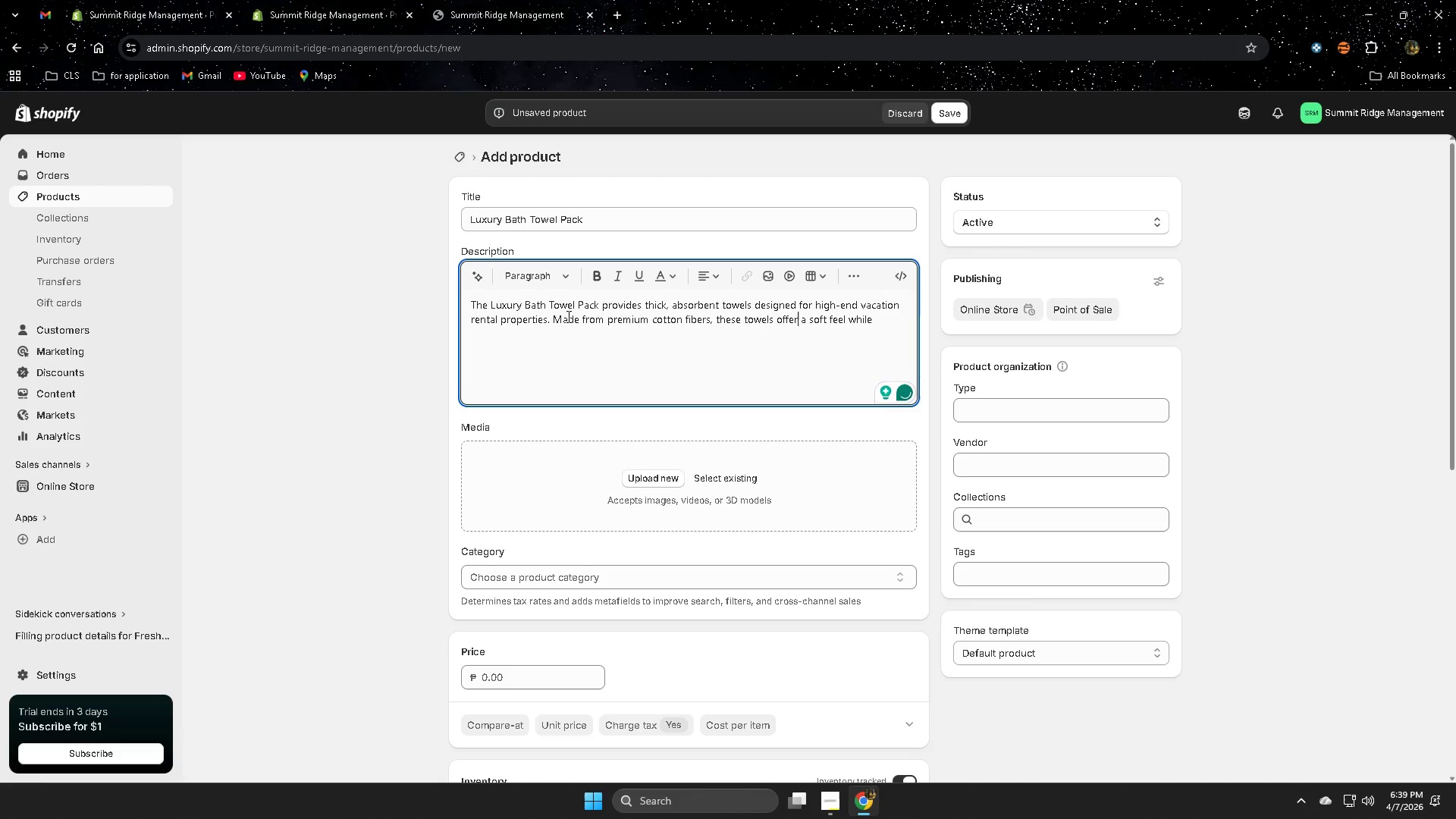 
key(ArrowRight)
 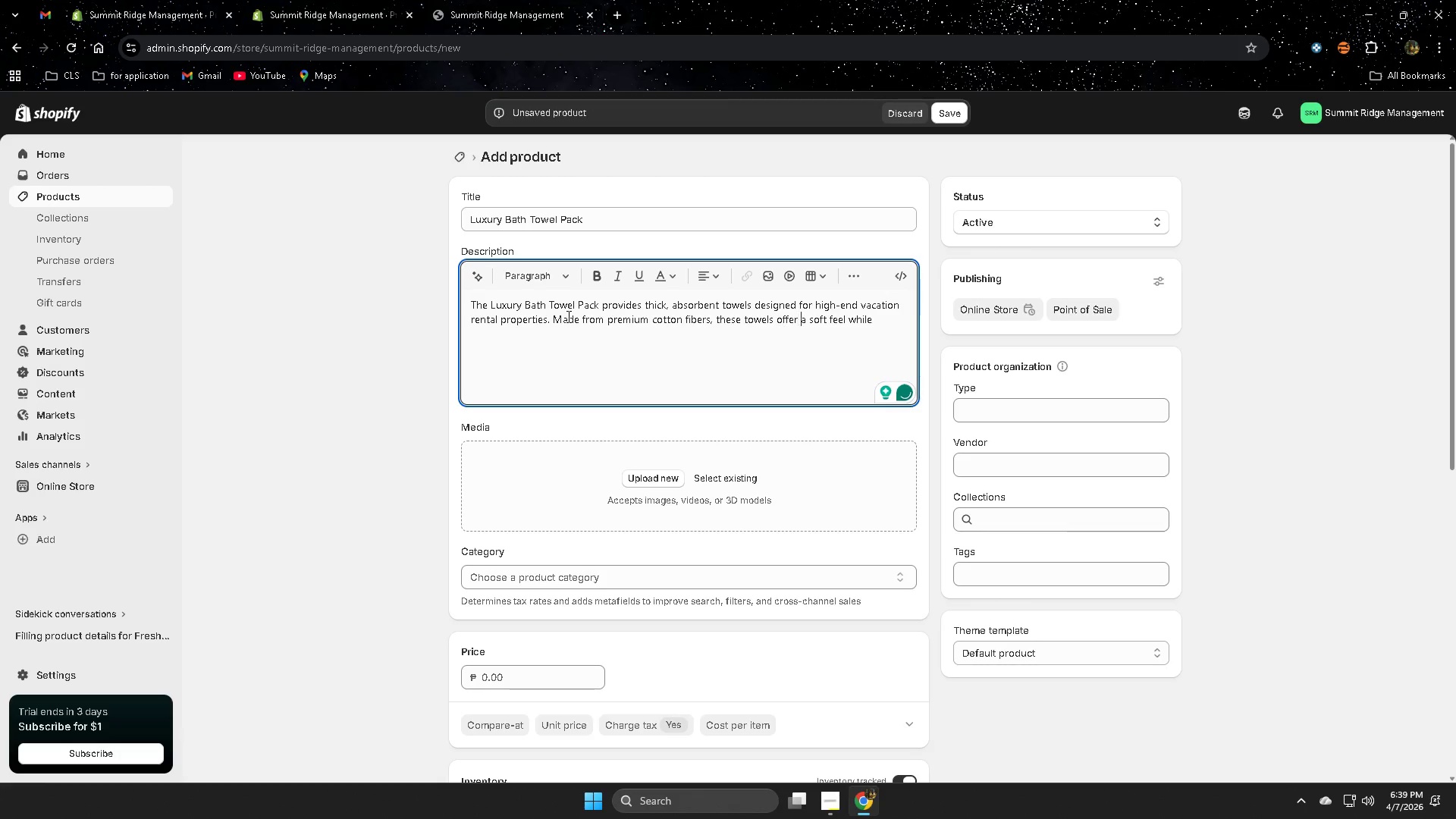 
key(ArrowRight)
 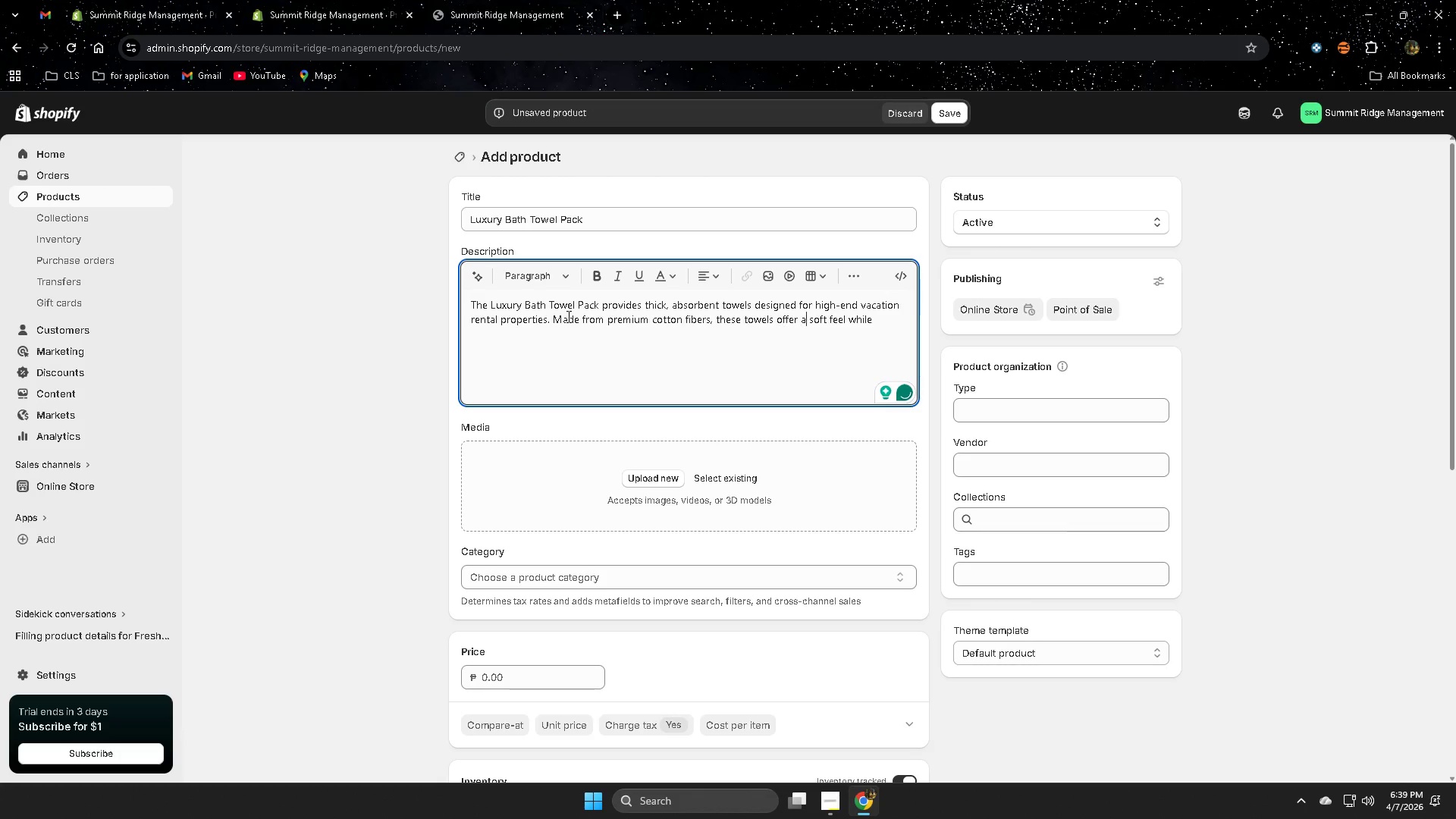 
key(ArrowRight)
 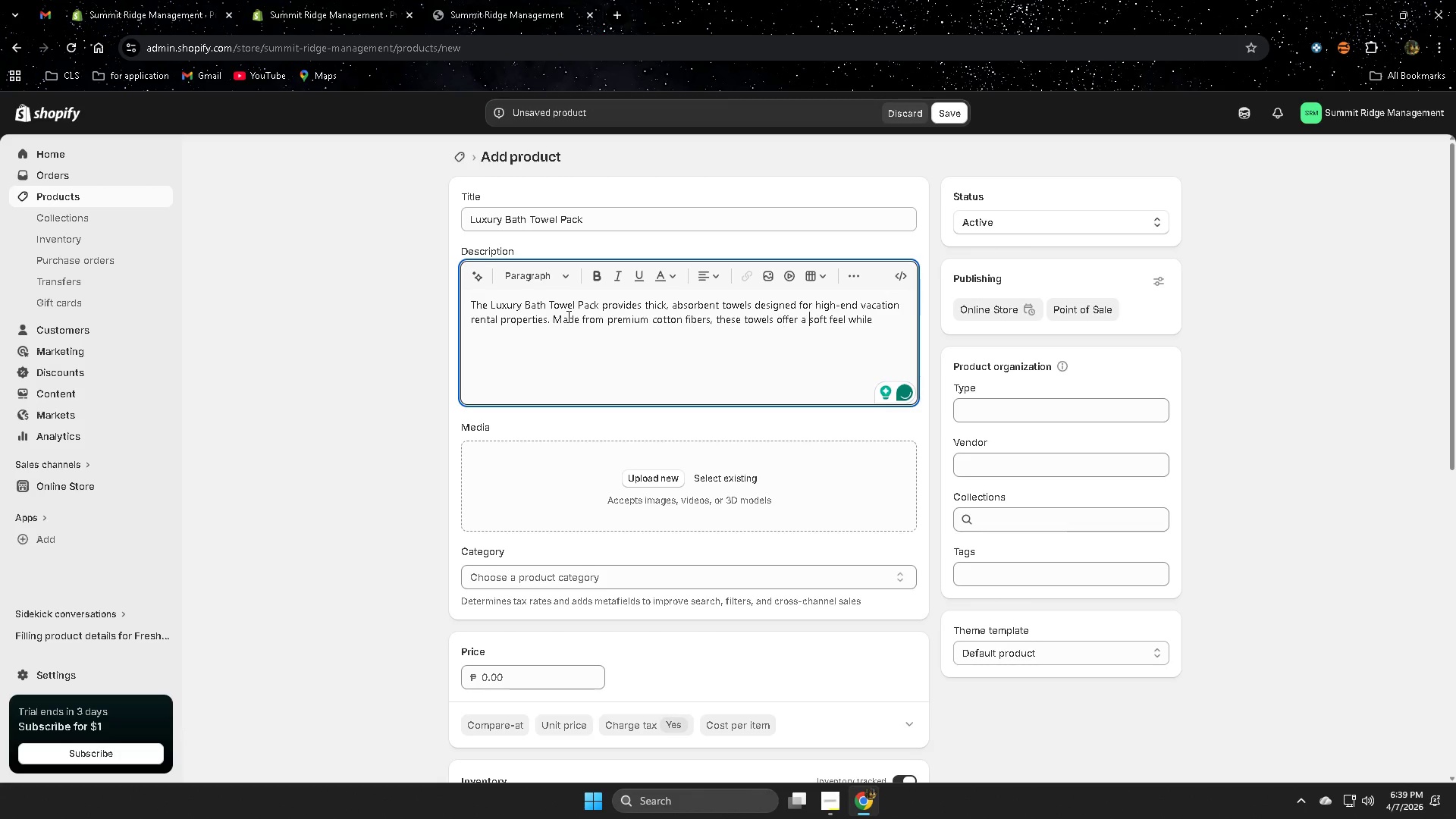 
key(ArrowRight)
 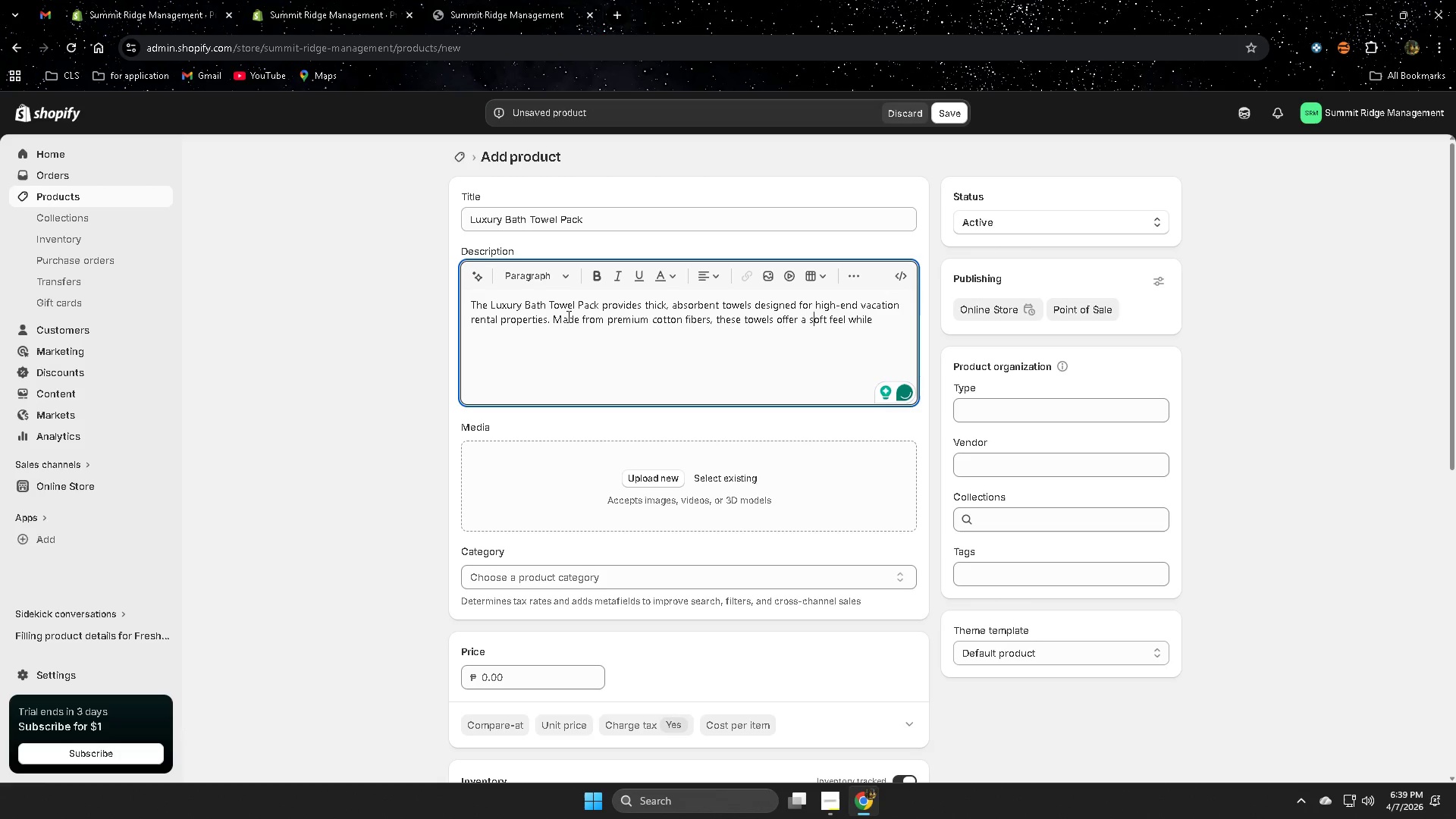 
key(ArrowRight)
 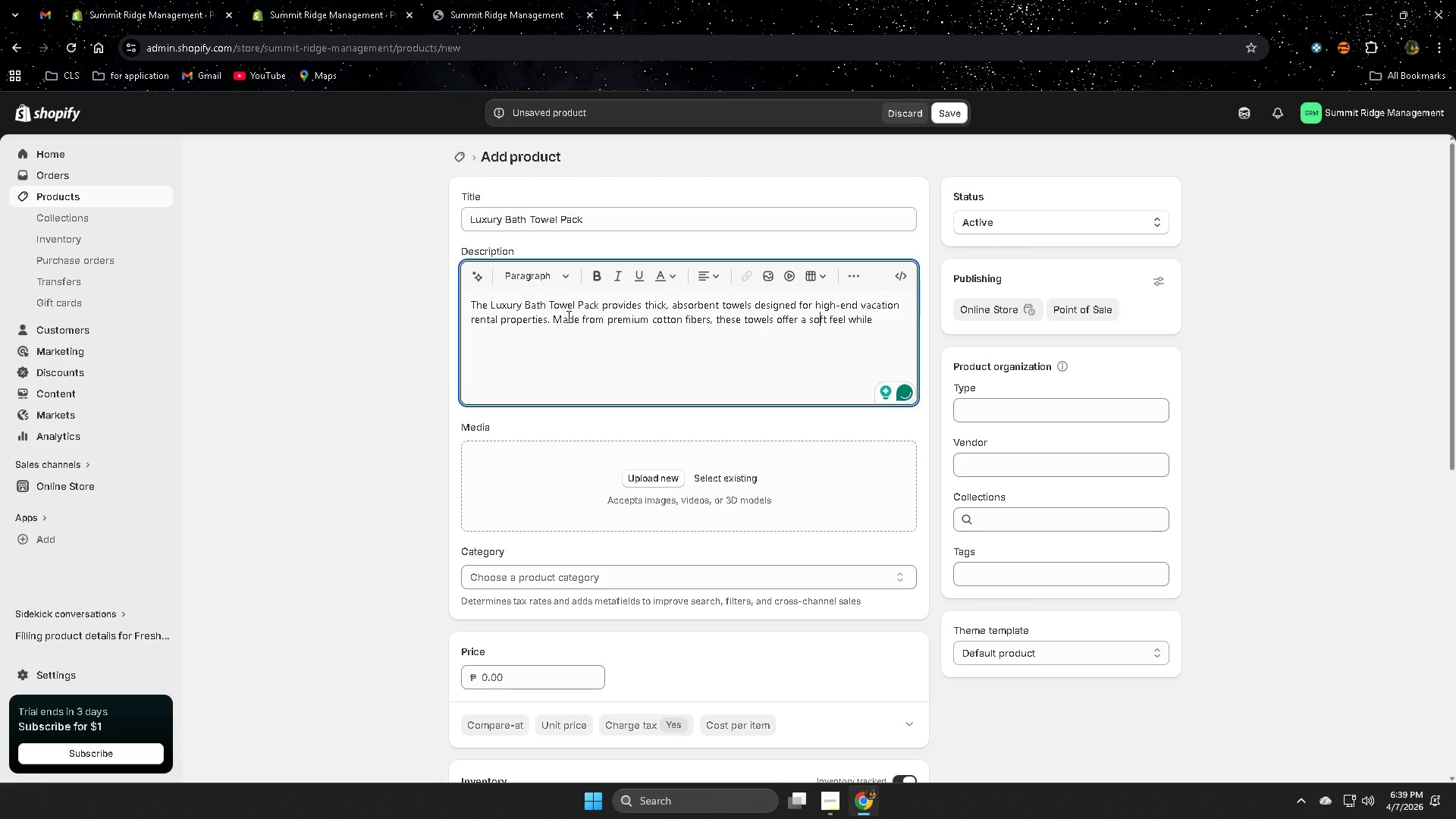 
key(ArrowRight)
 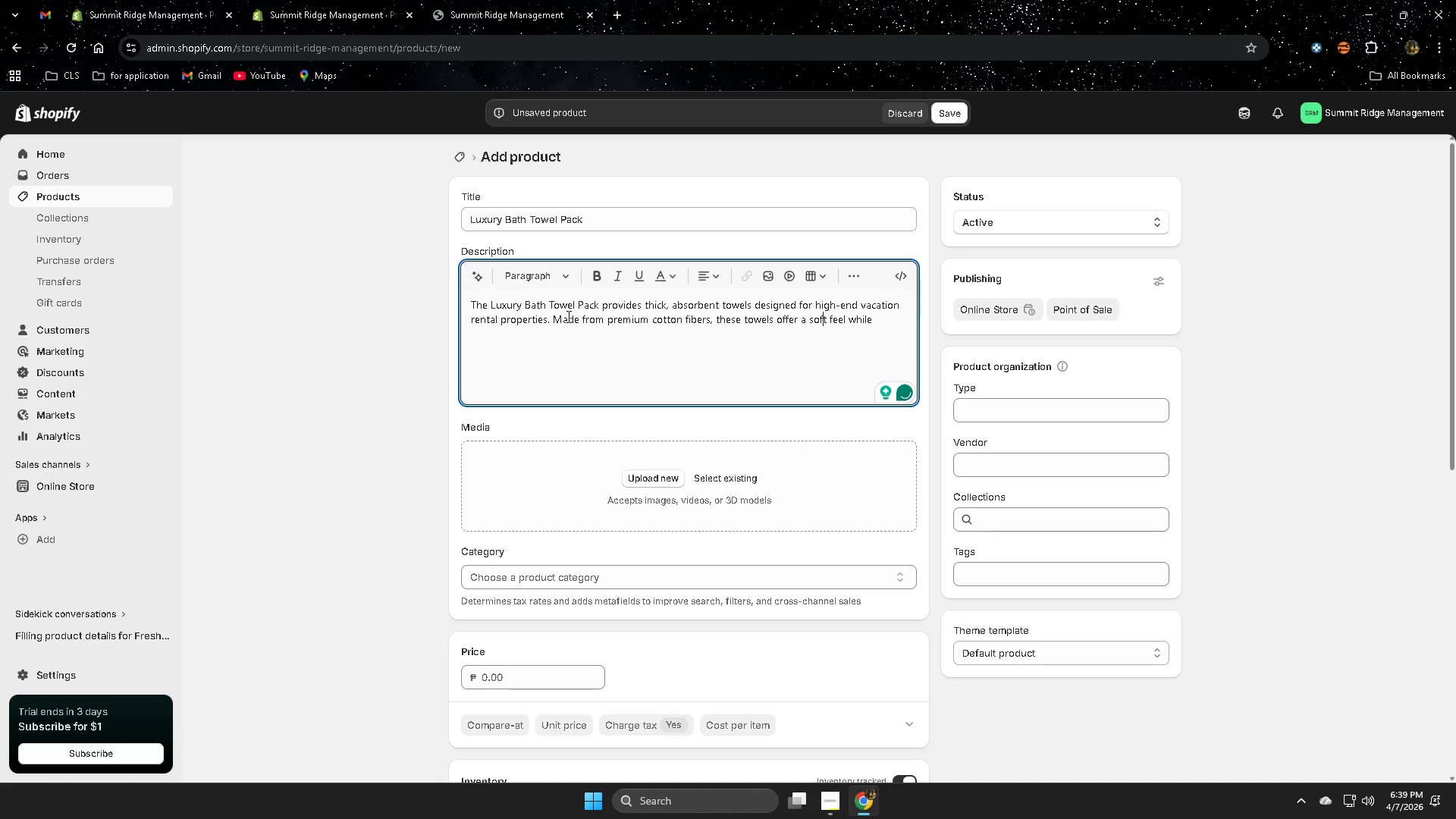 
key(ArrowRight)
 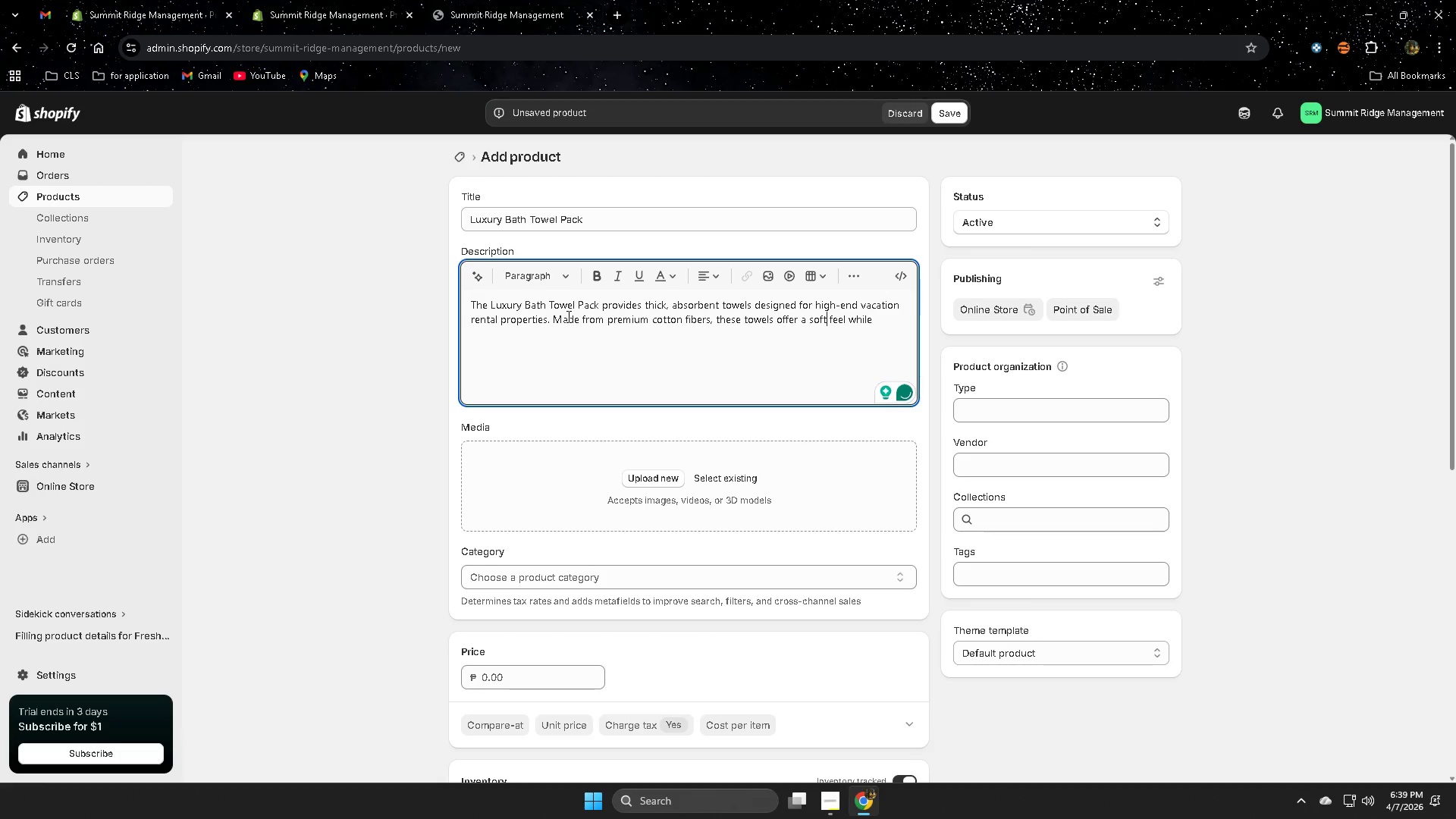 
key(ArrowRight)
 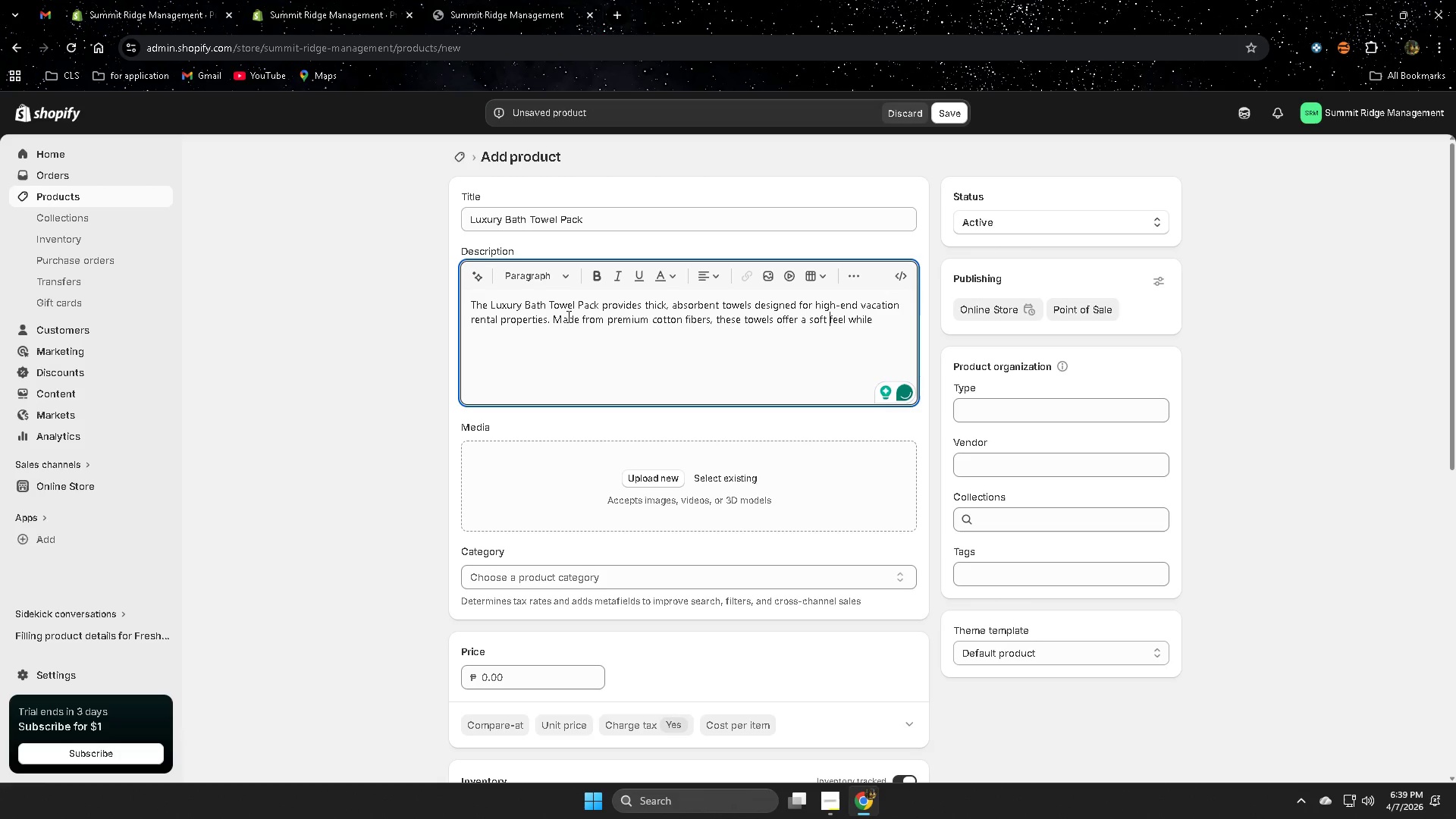 
key(ArrowRight)
 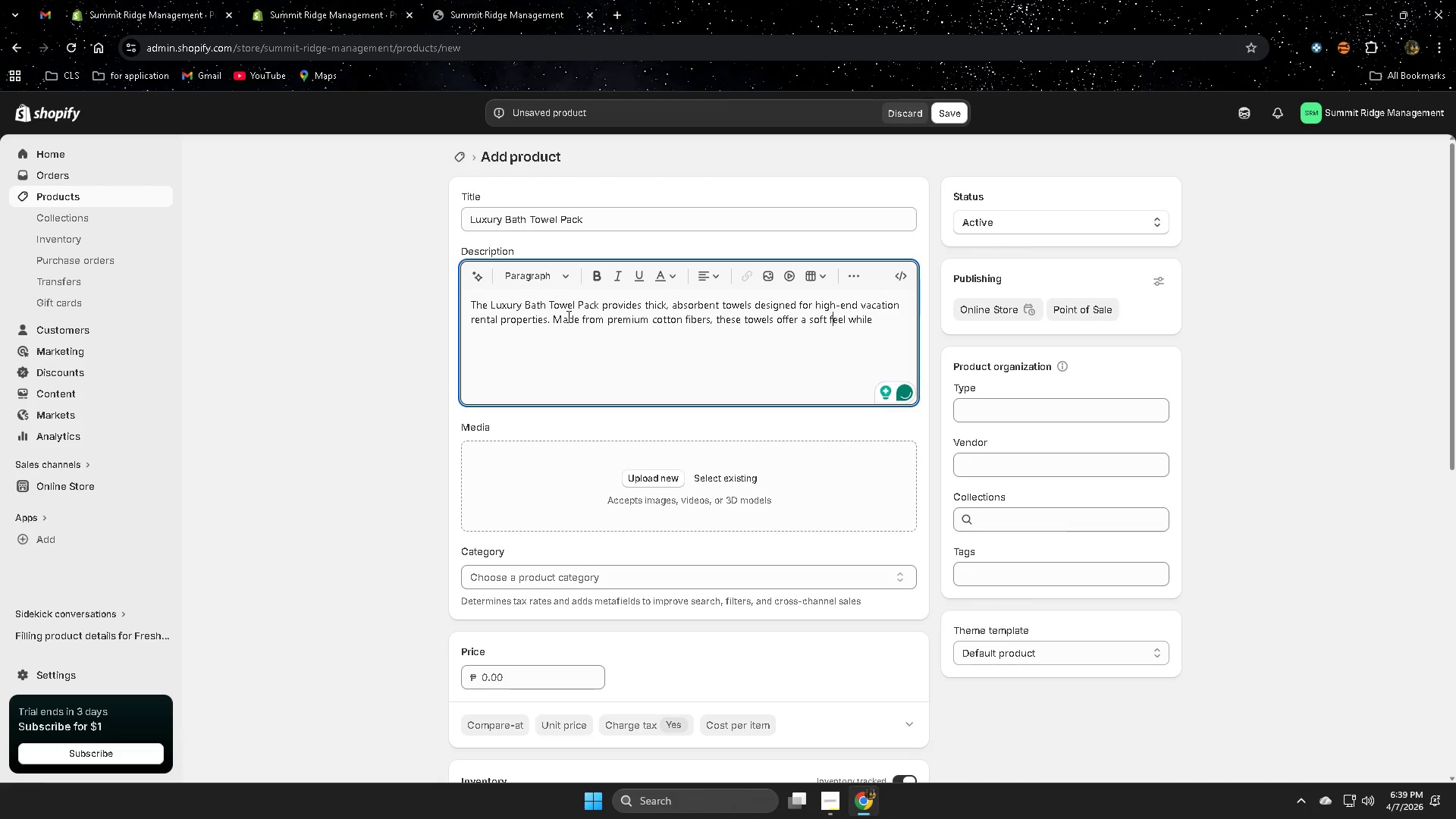 
key(ArrowRight)
 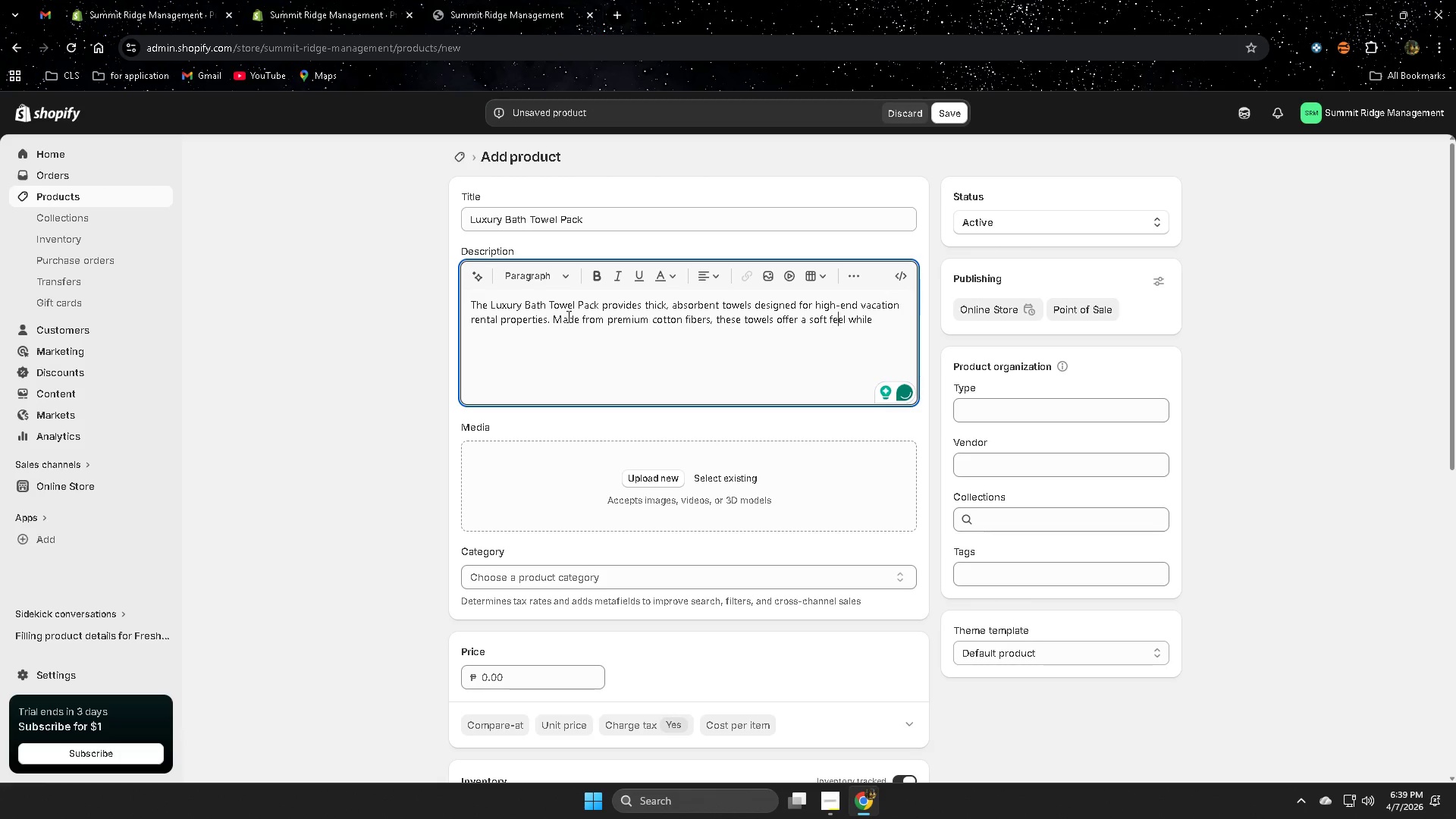 
key(ArrowRight)
 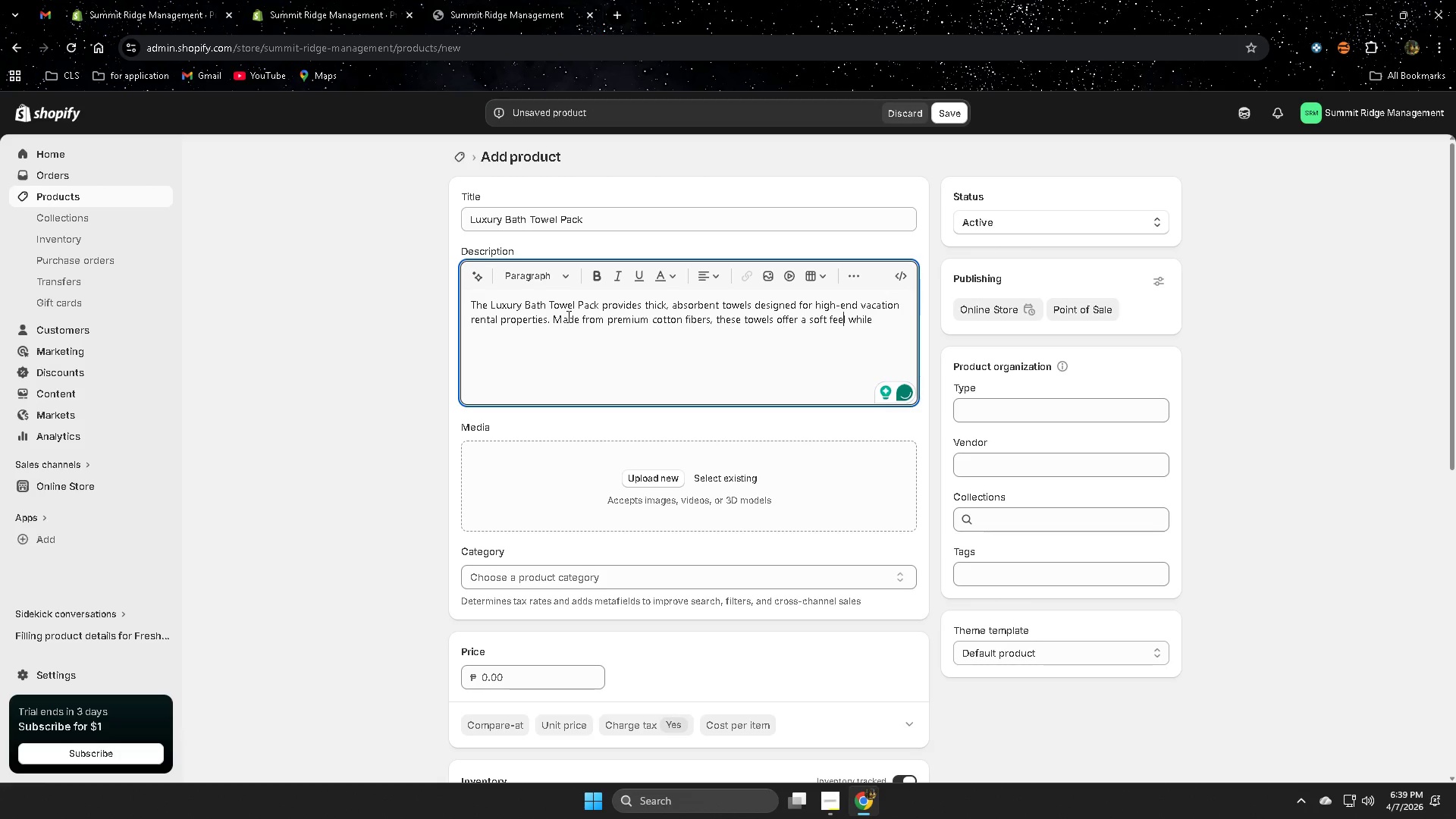 
key(ArrowRight)
 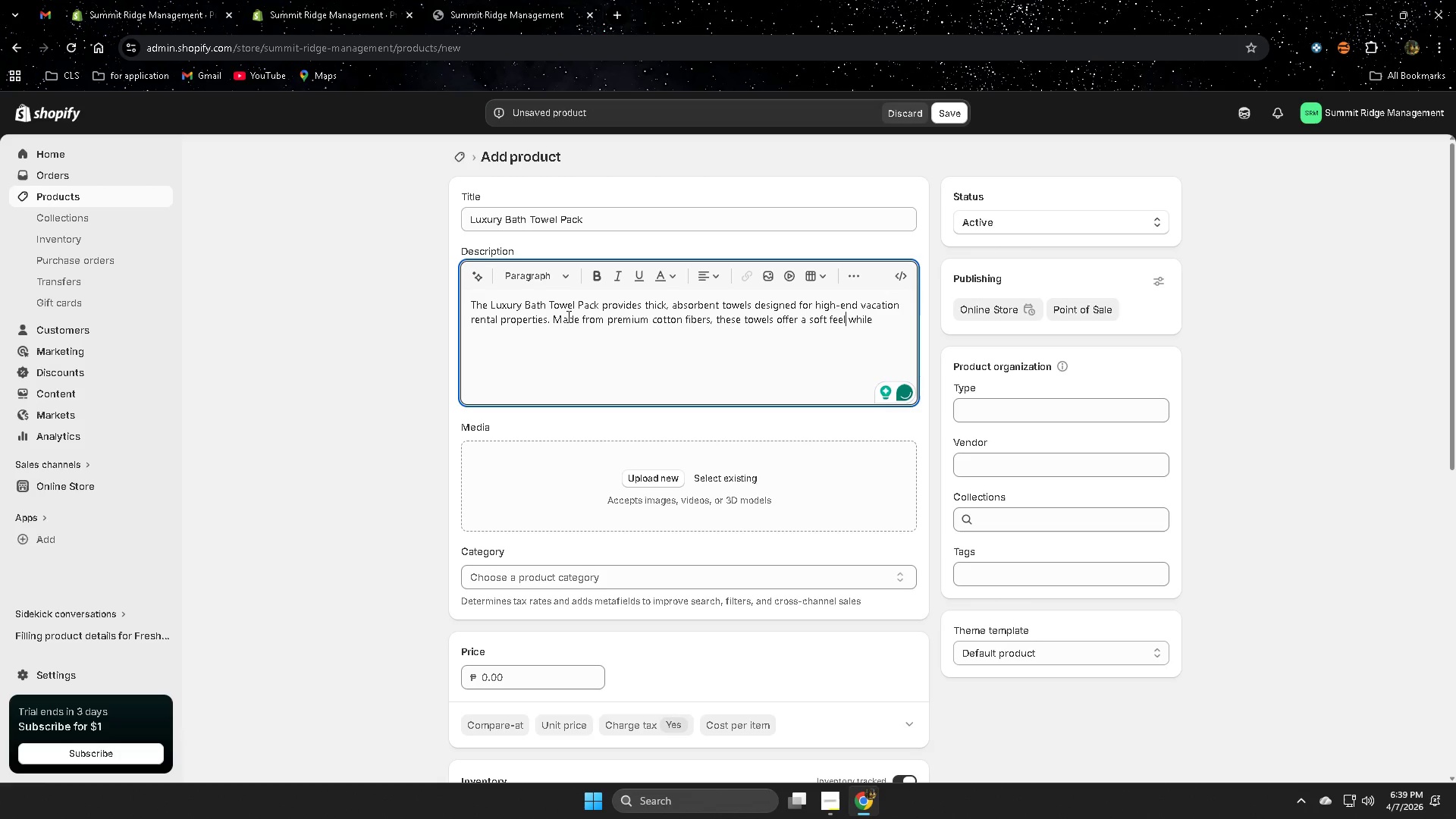 
key(ArrowRight)
 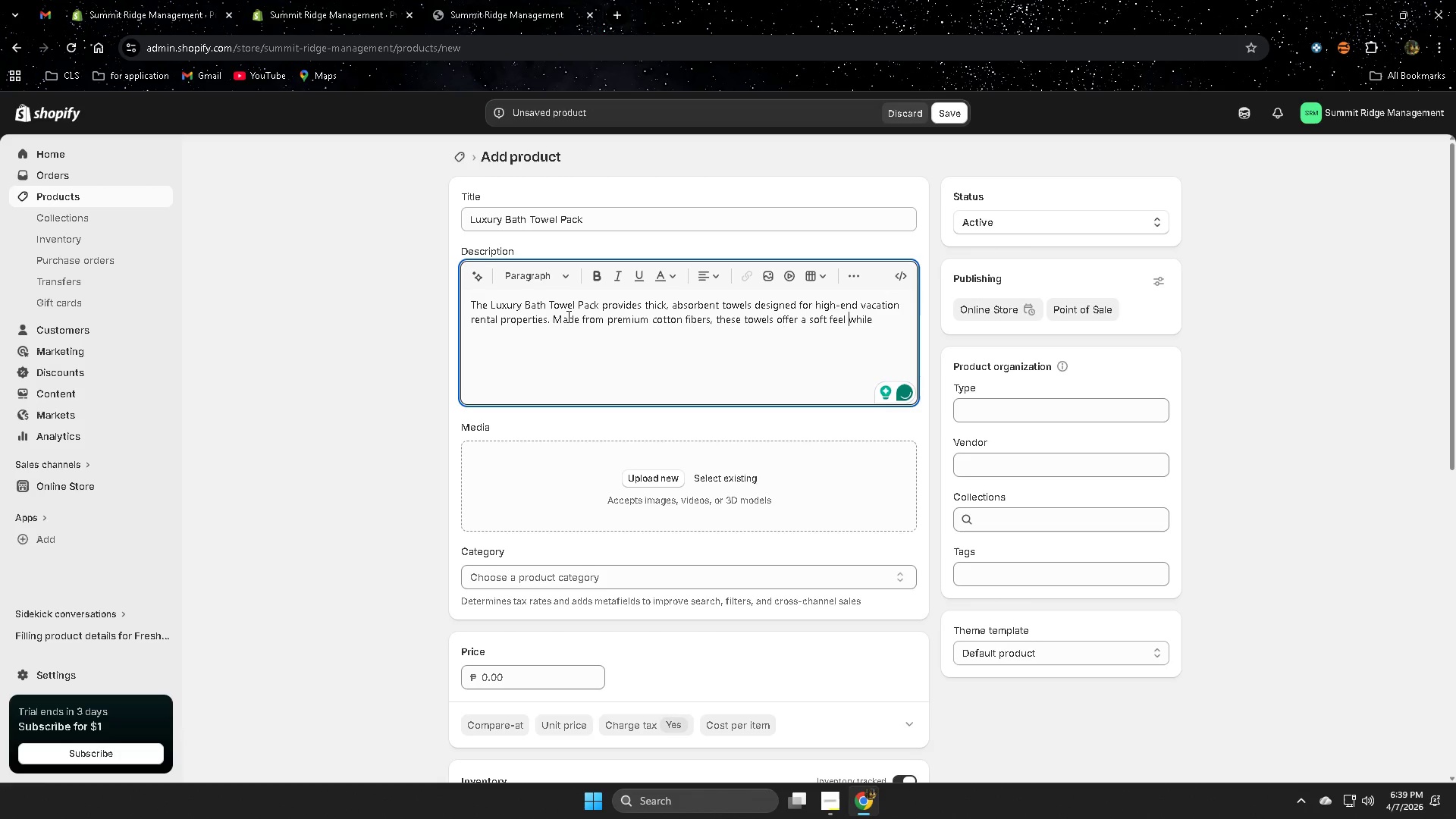 
key(ArrowRight)
 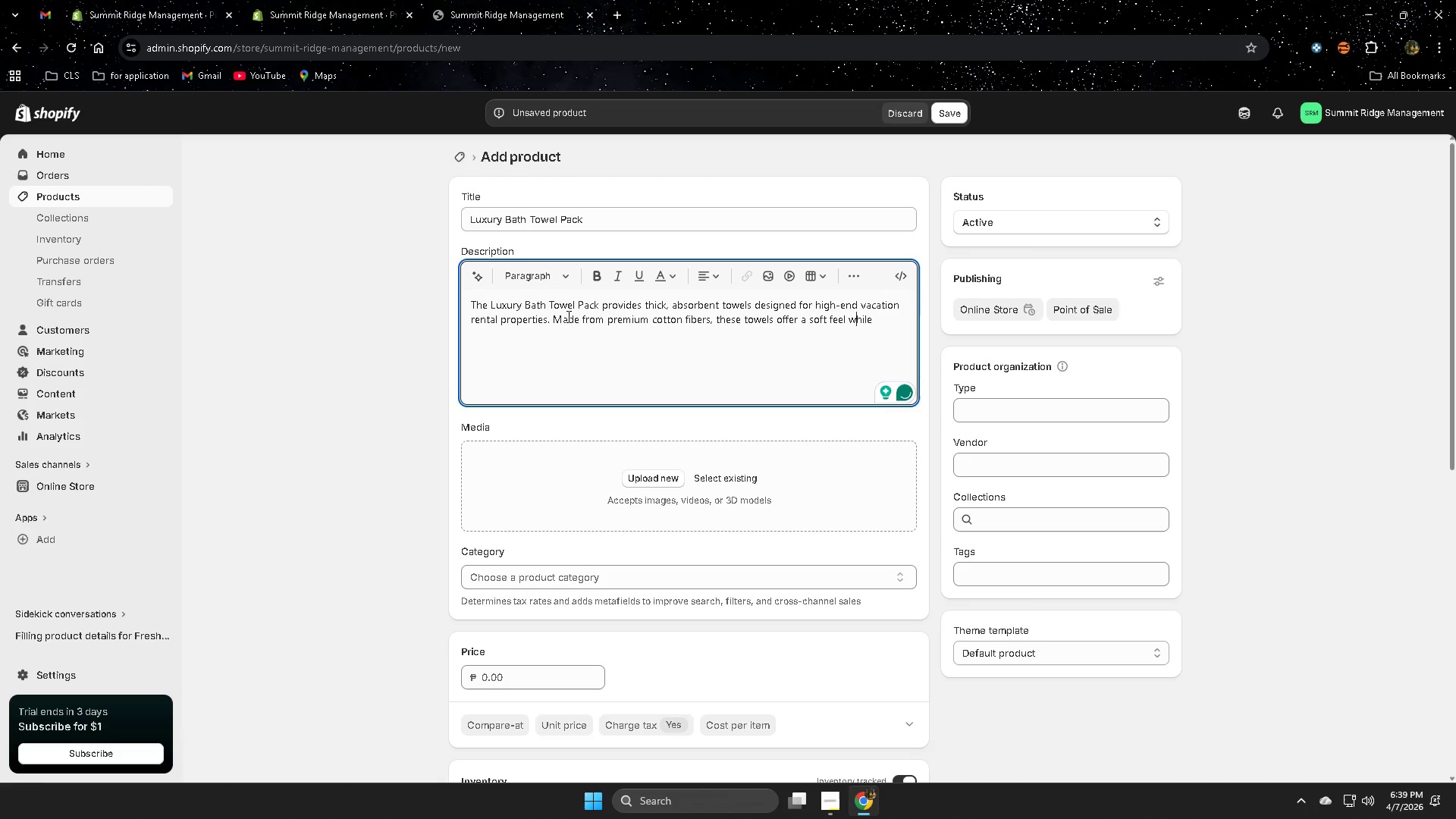 
key(ArrowRight)
 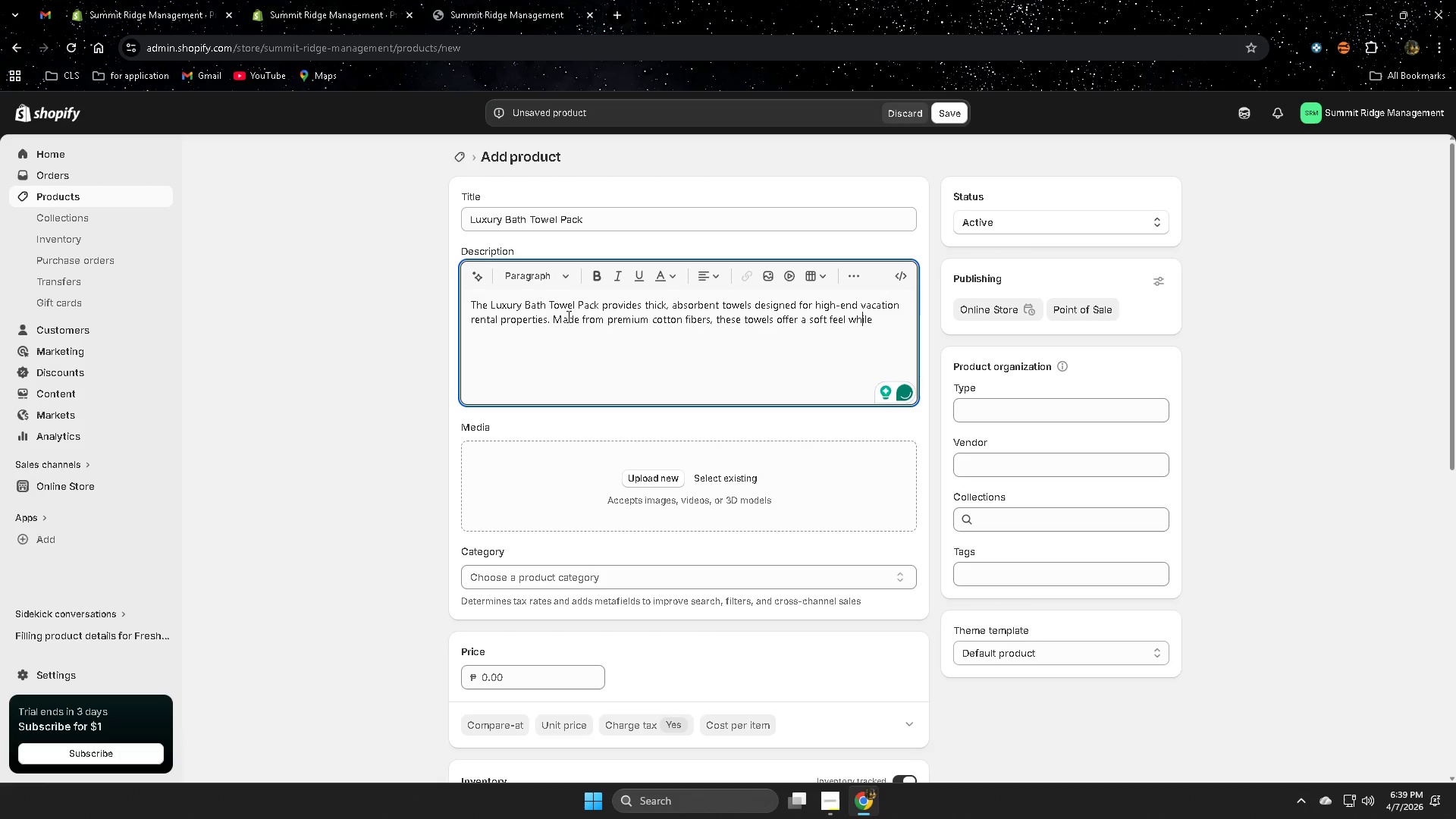 
key(ArrowRight)
 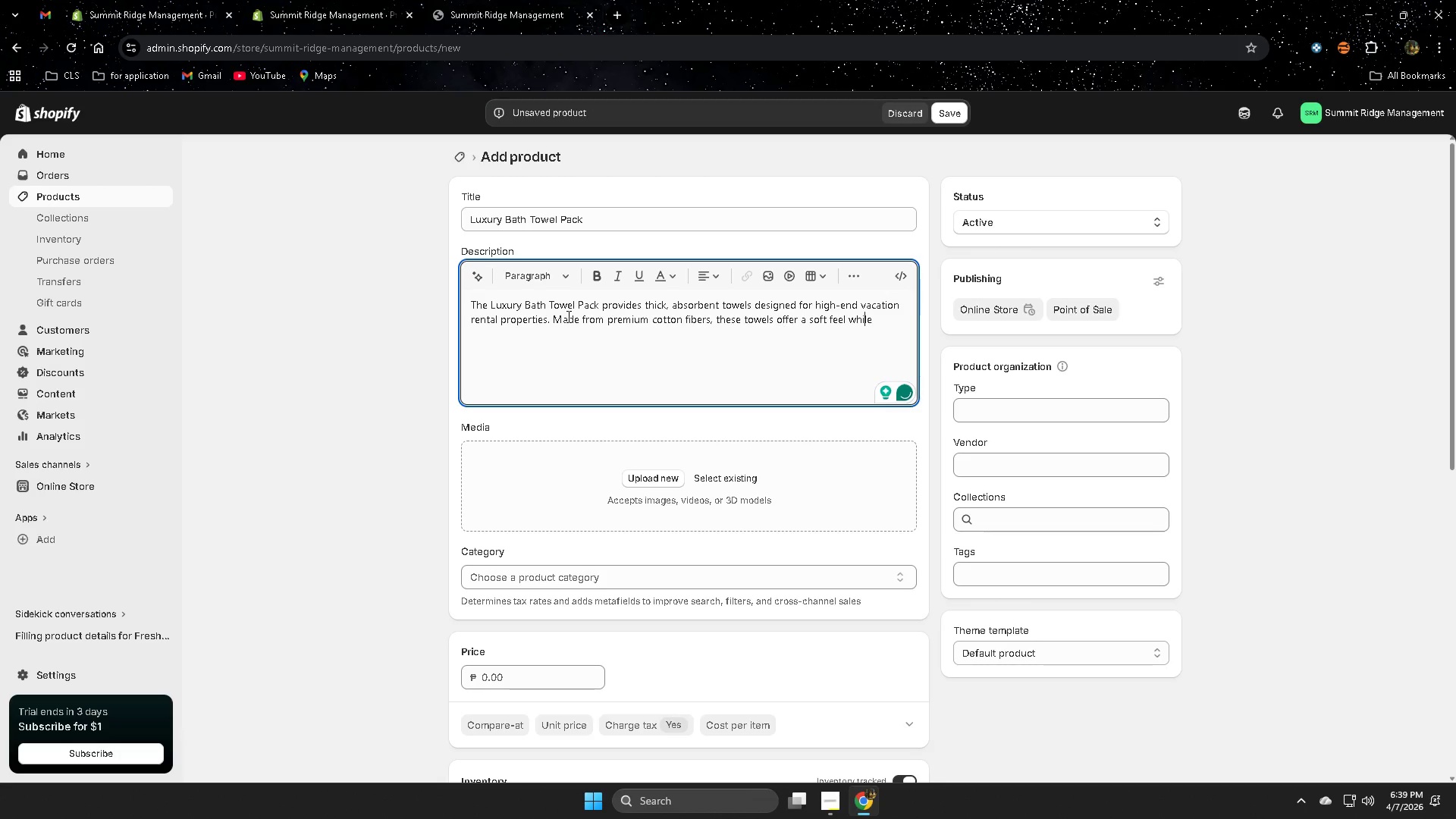 
key(ArrowRight)
 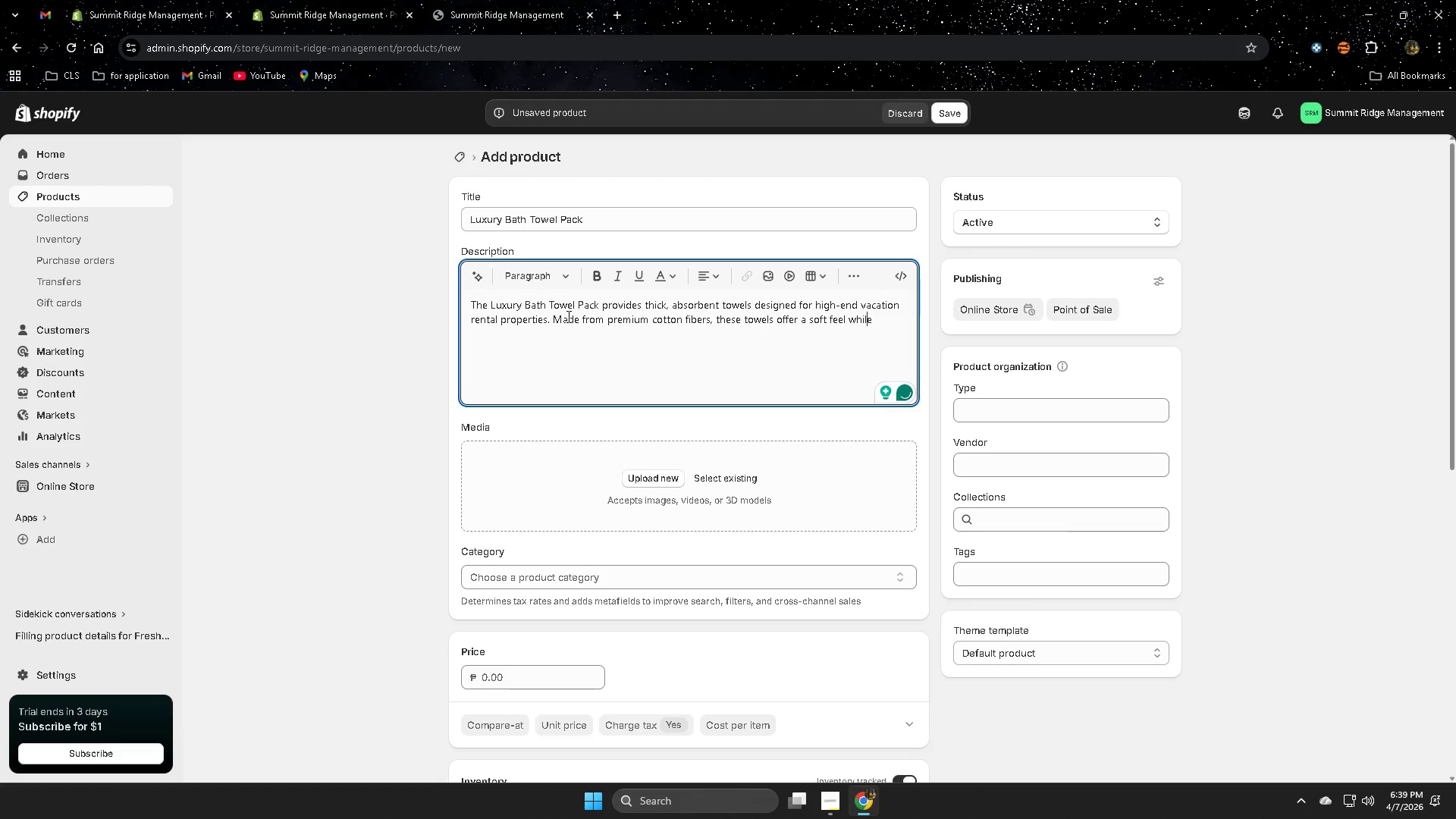 
key(ArrowRight)
 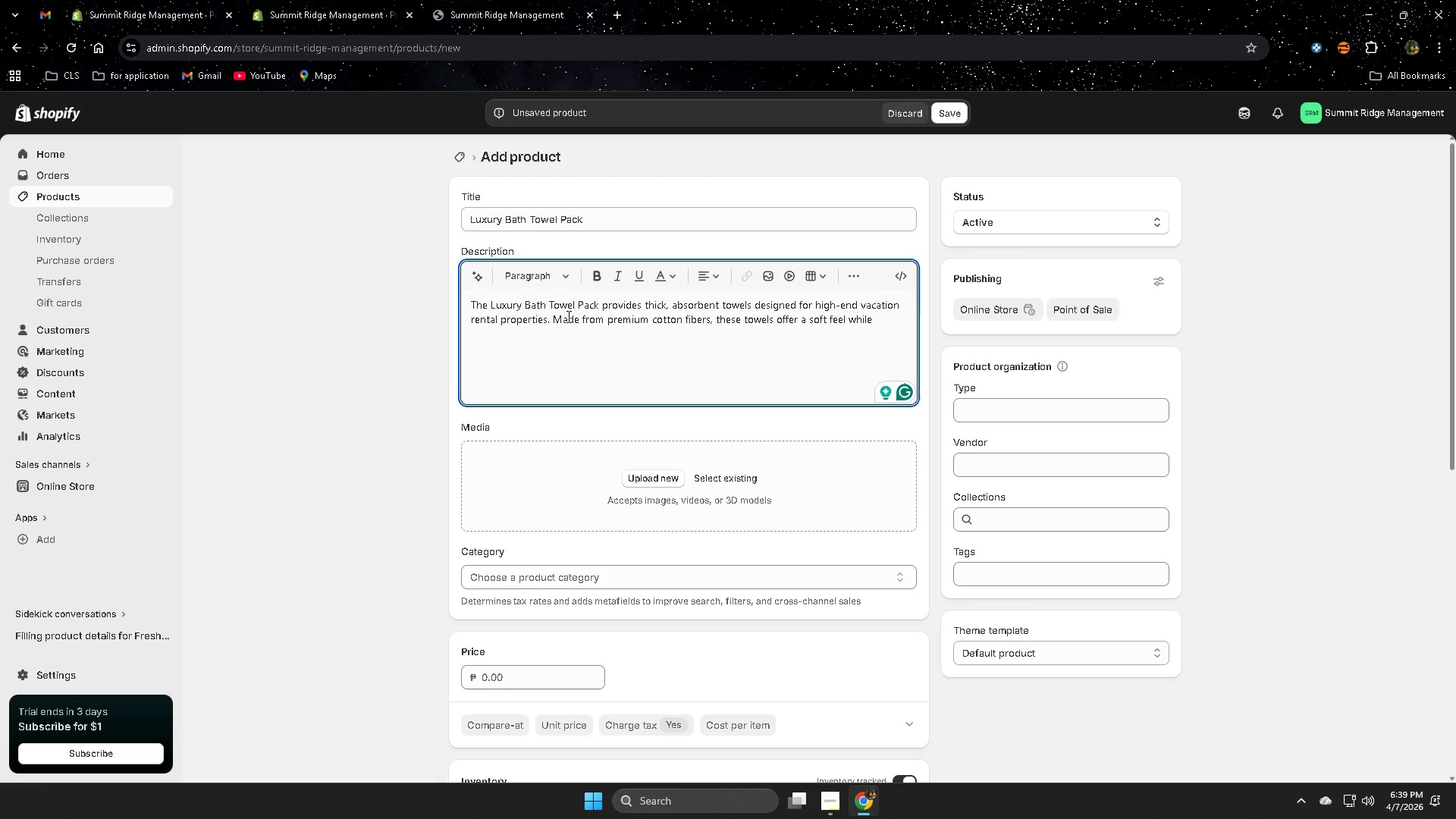 
type( remaining durable enough for )
 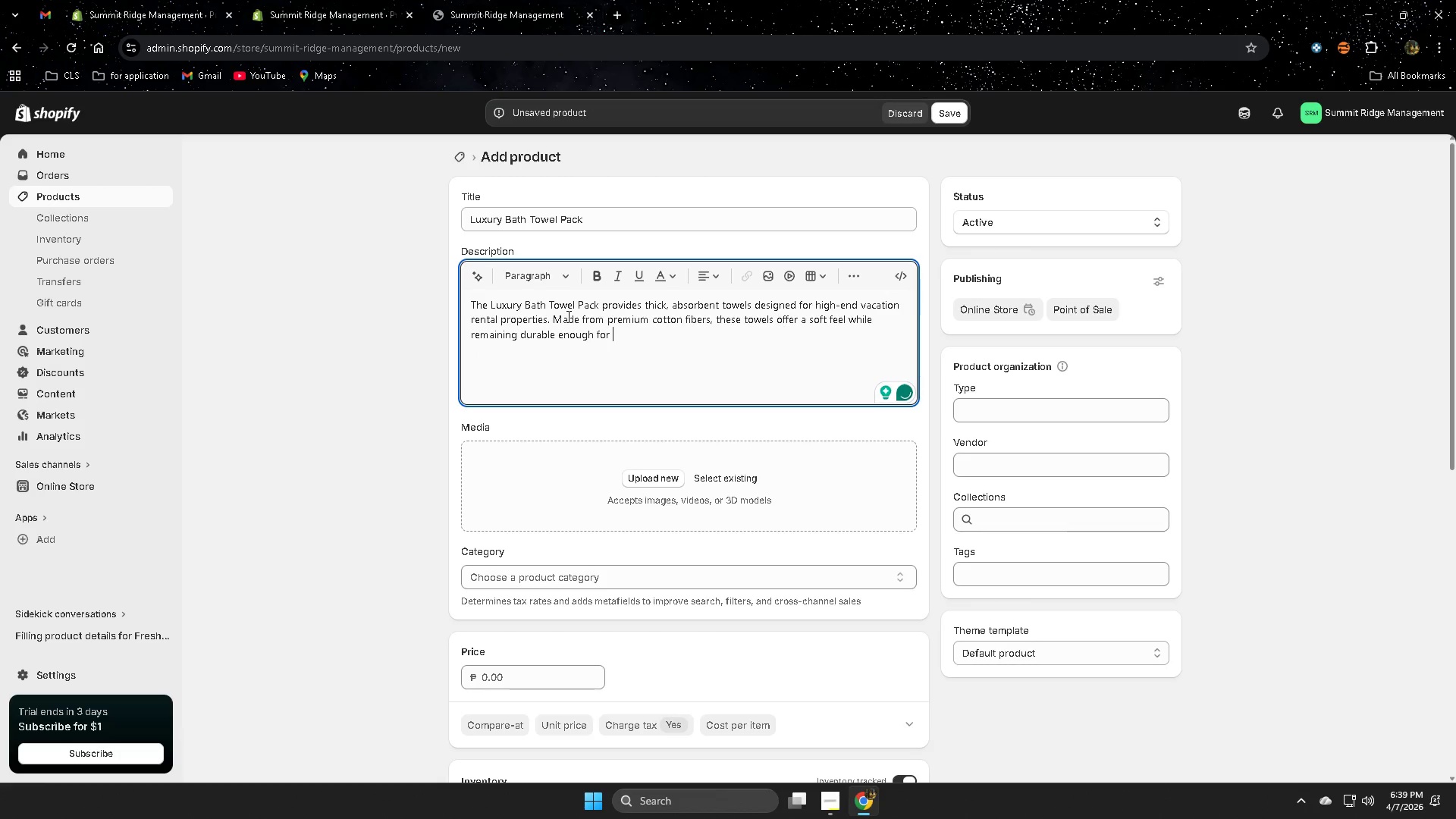 
type(reo)
key(Backspace)
type(peated laundering. )
 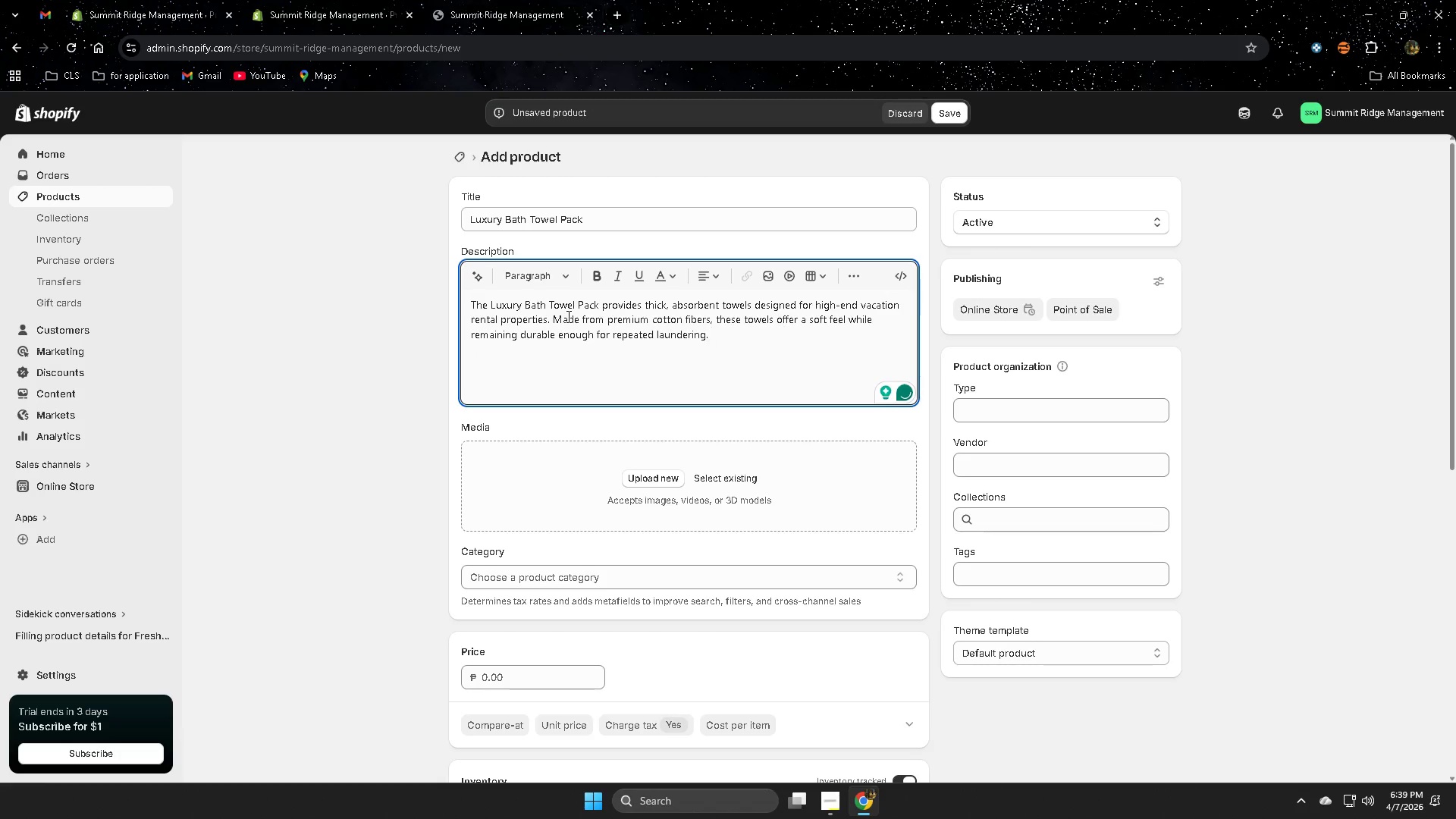 
type(Guests immediately )
 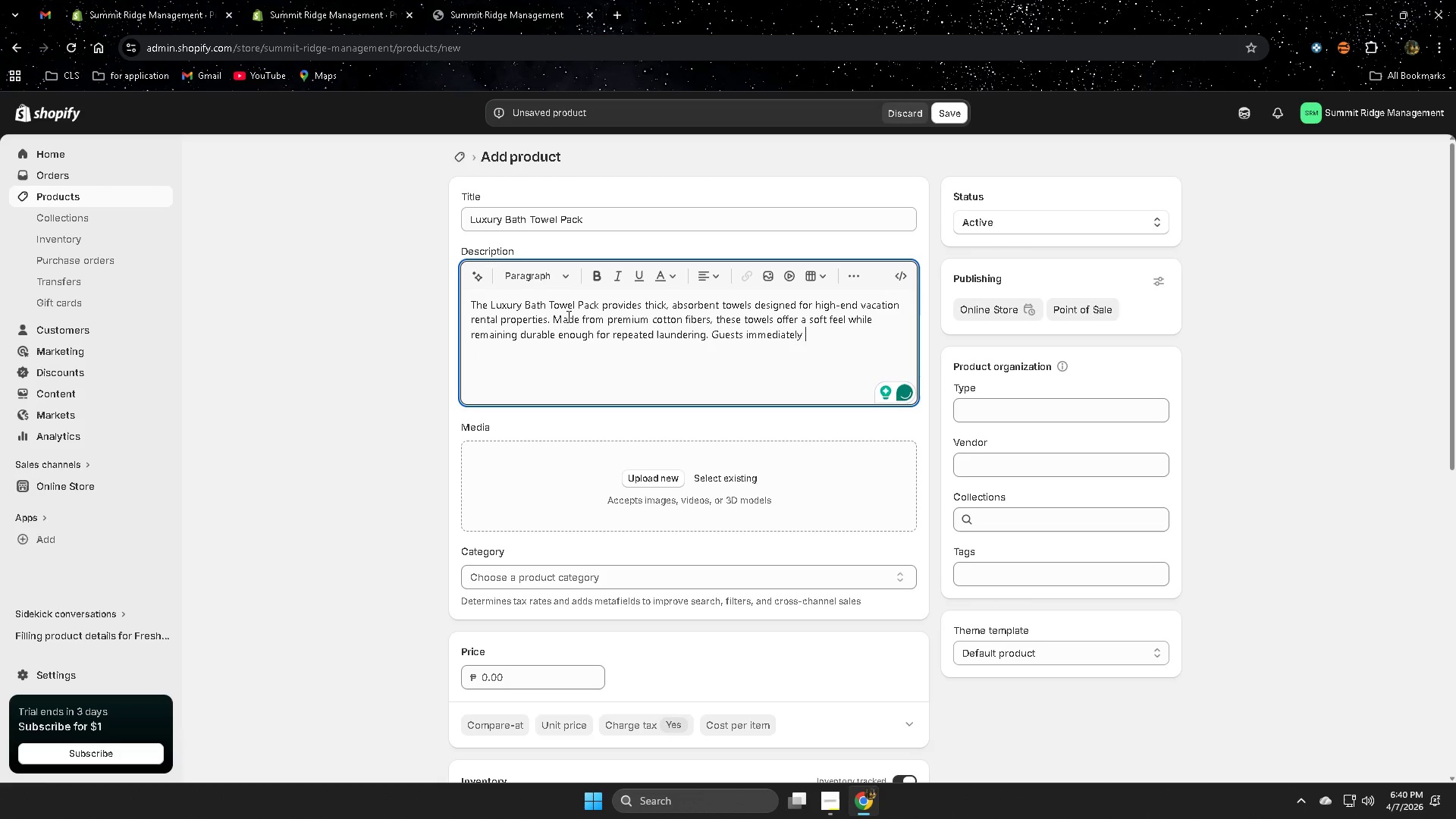 
type(notice the difference )
 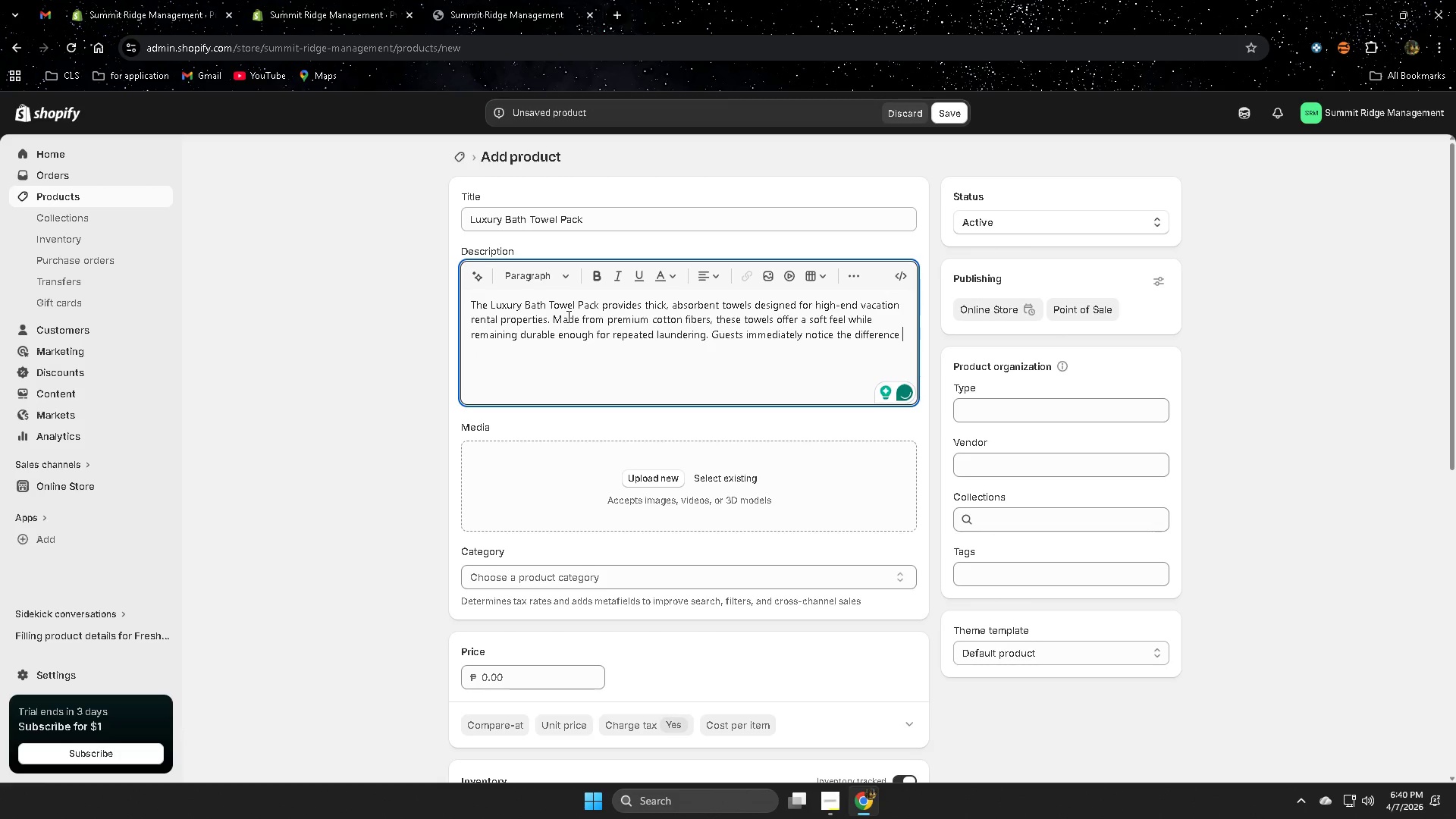 
type(when stepping out of a shower)
 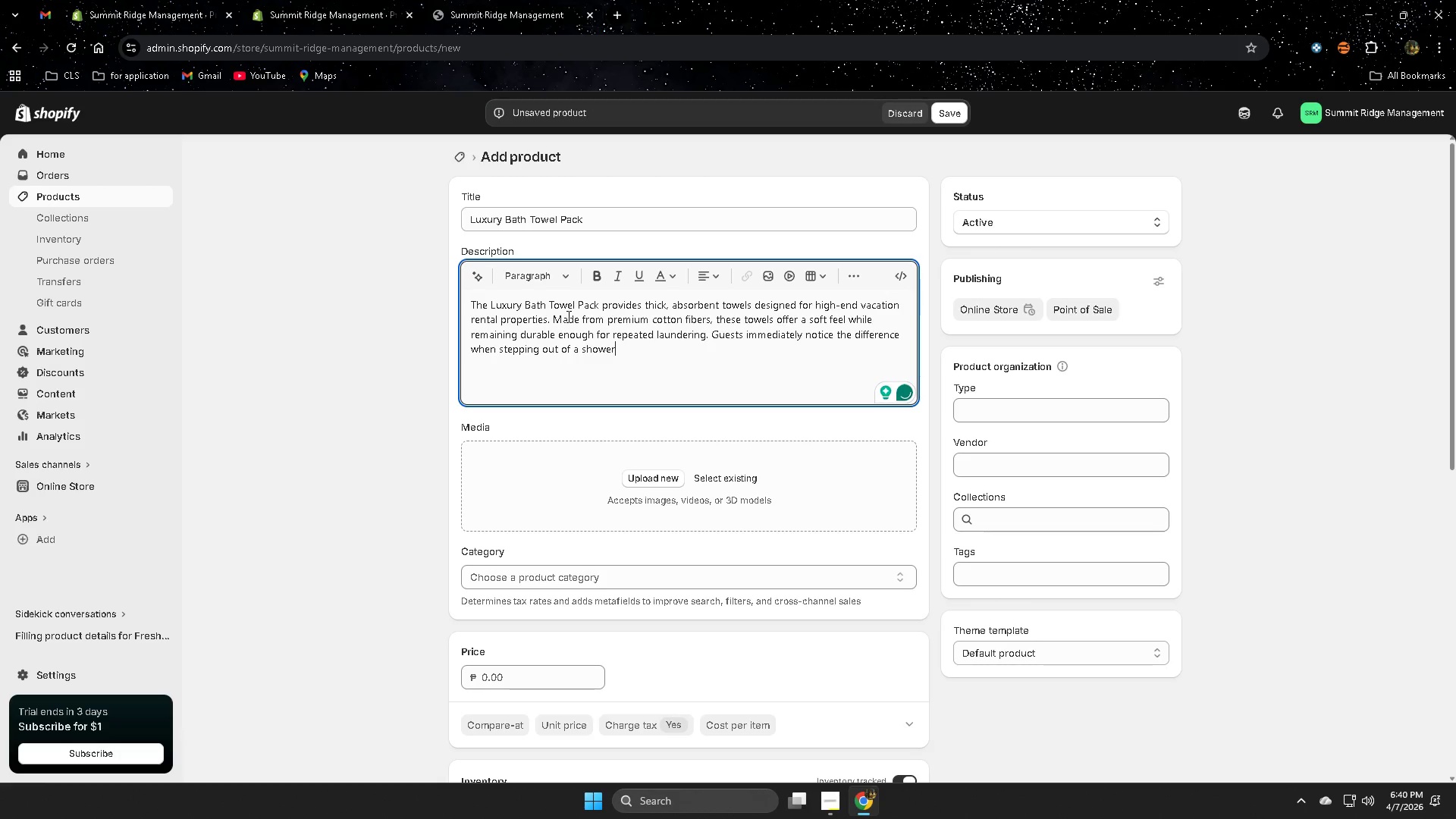 
type( into a plush towel that feels )
 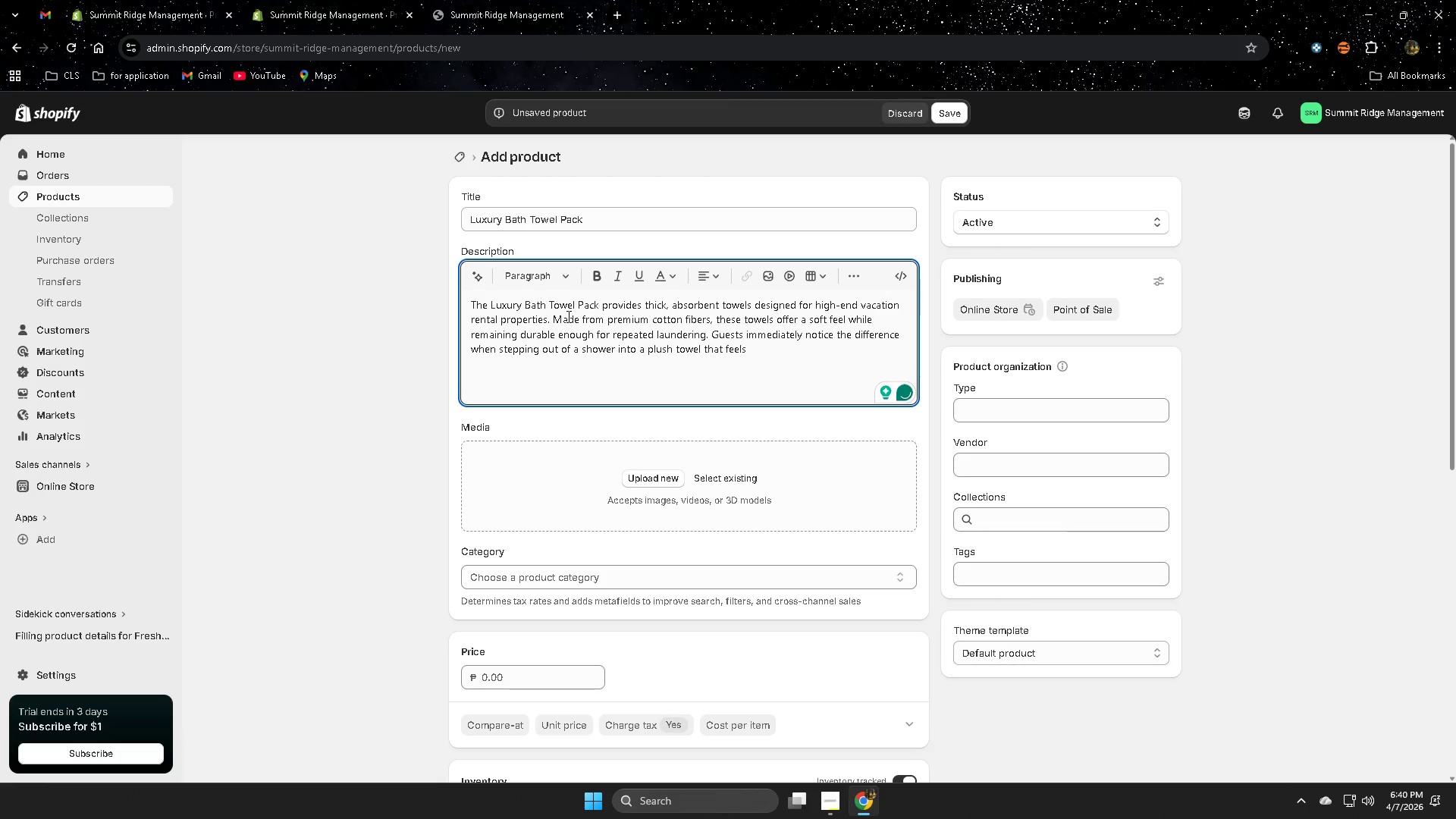 
type(comparable to those)
 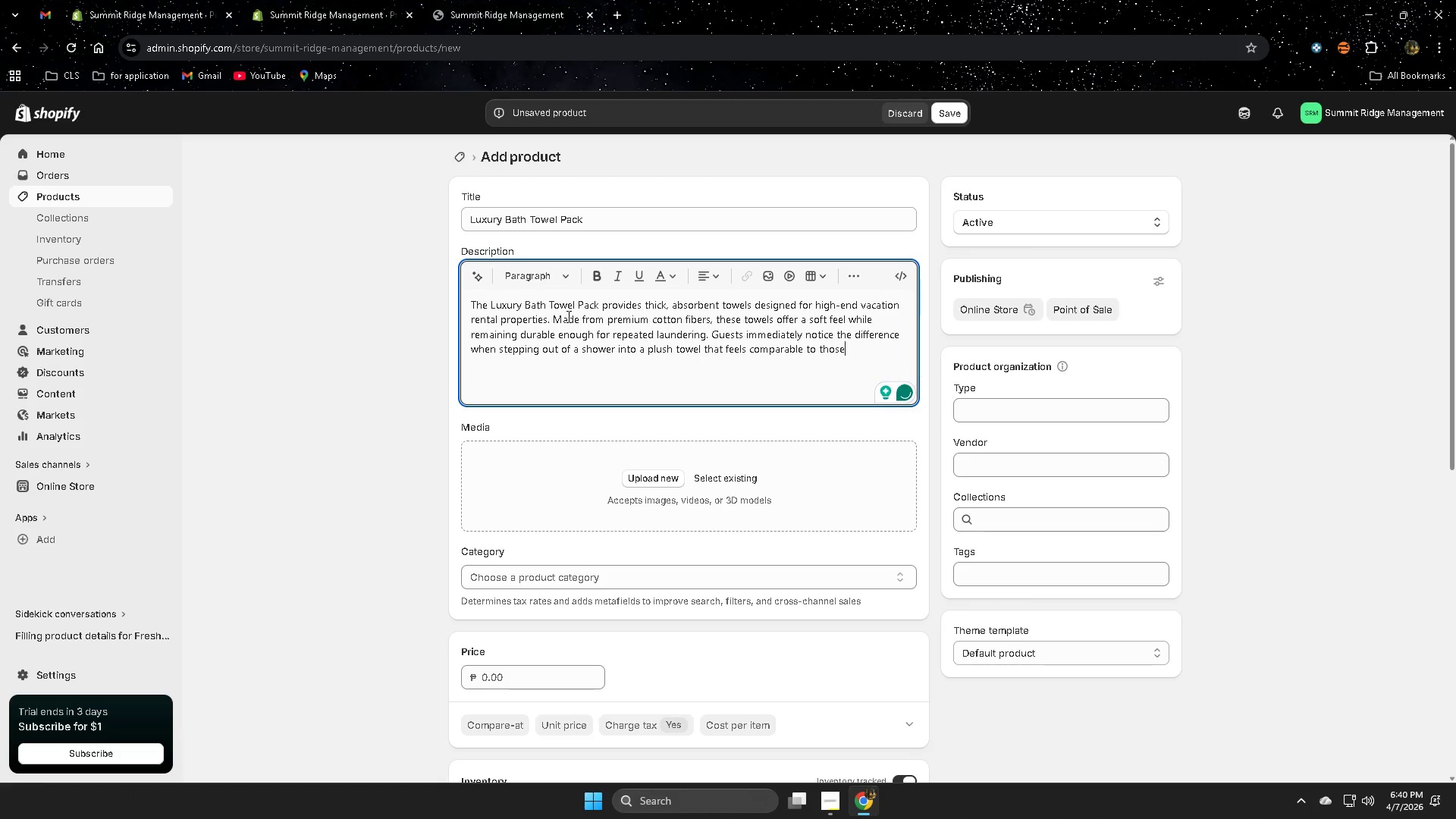 
type( fouy)
key(Backspace)
type(nd in )
 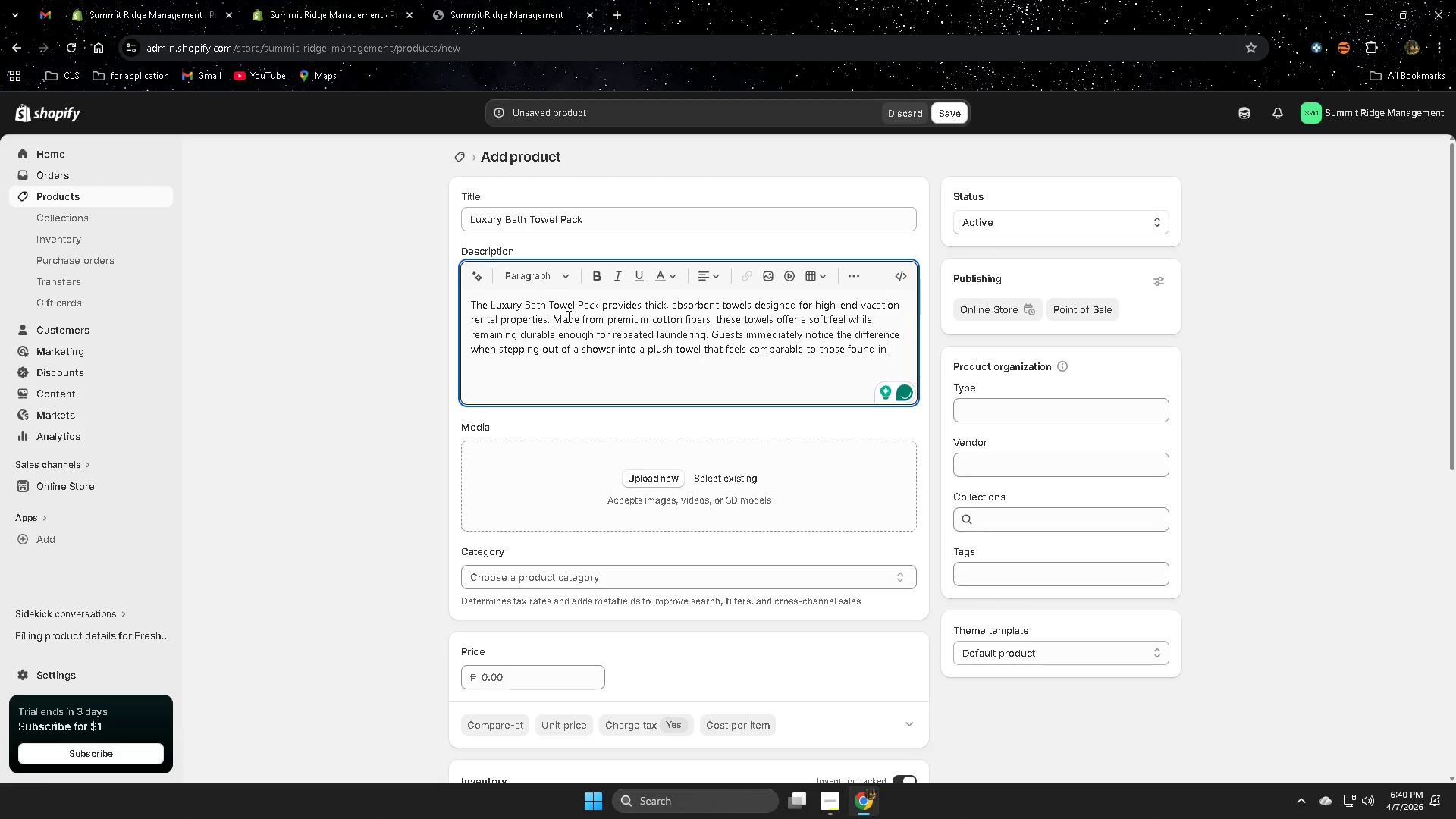 
type(boutique hotels )
 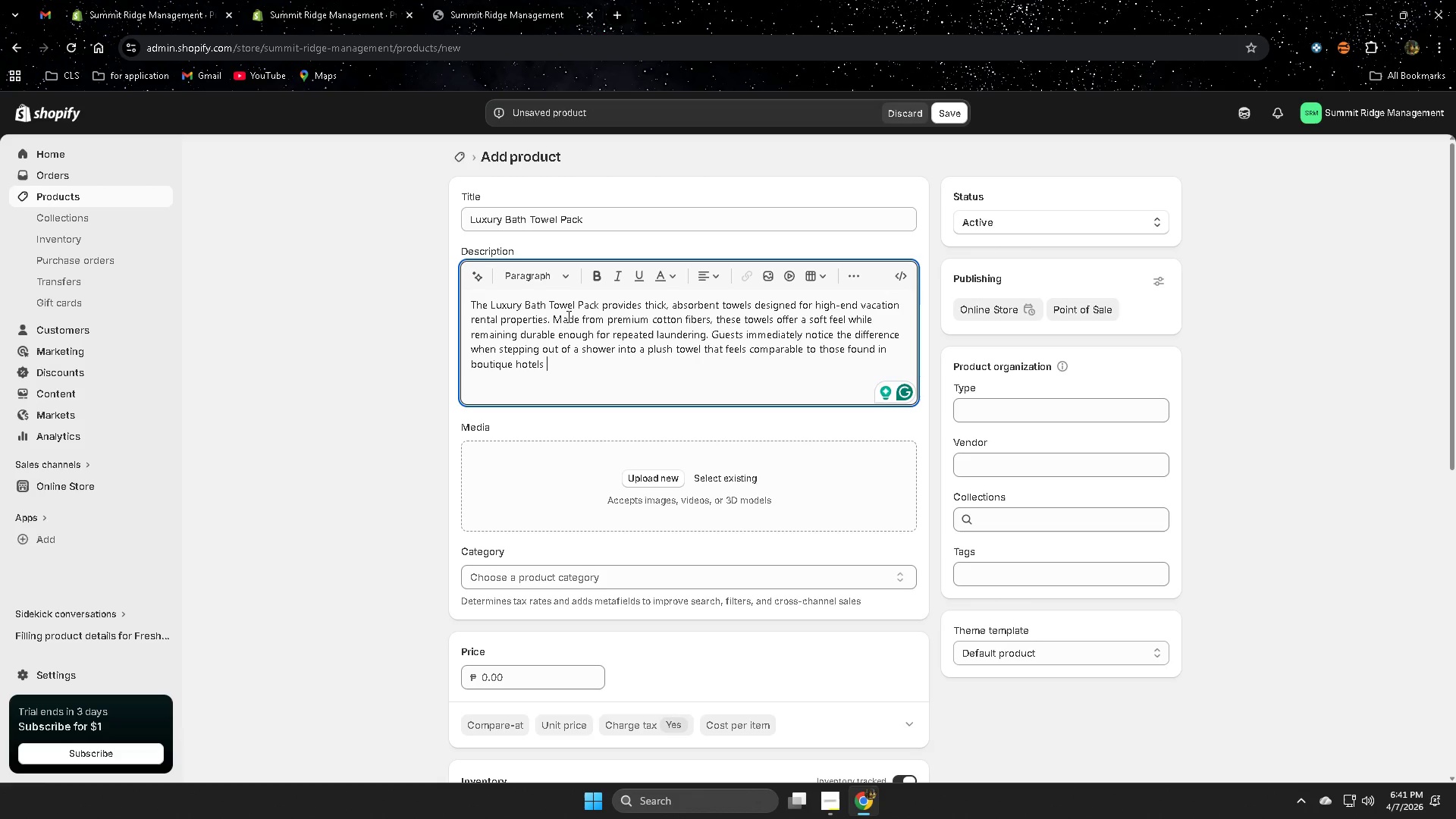 
wait(7.5)
 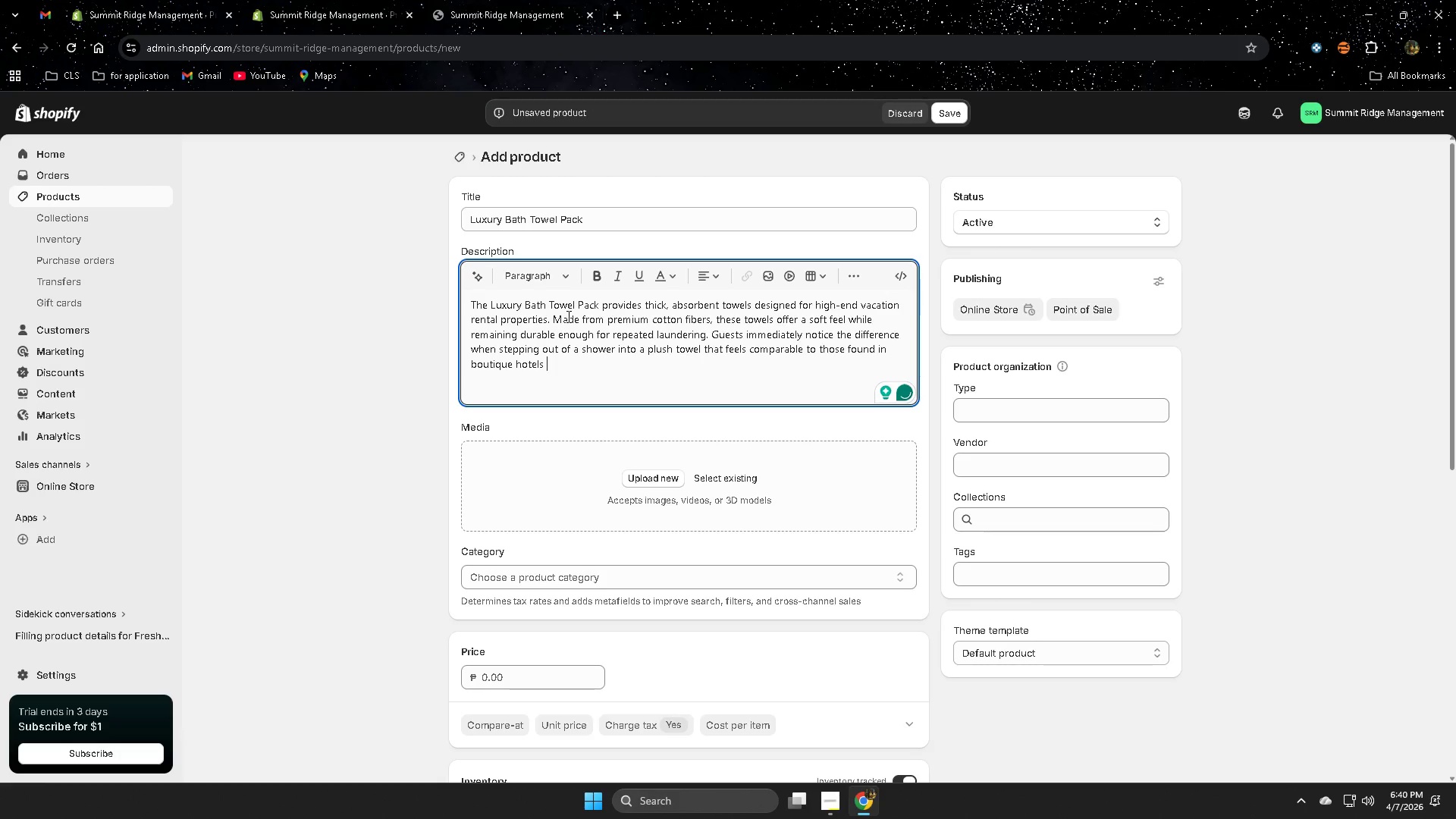 
type(and luxury resorts,)
key(Backspace)
type(. )
 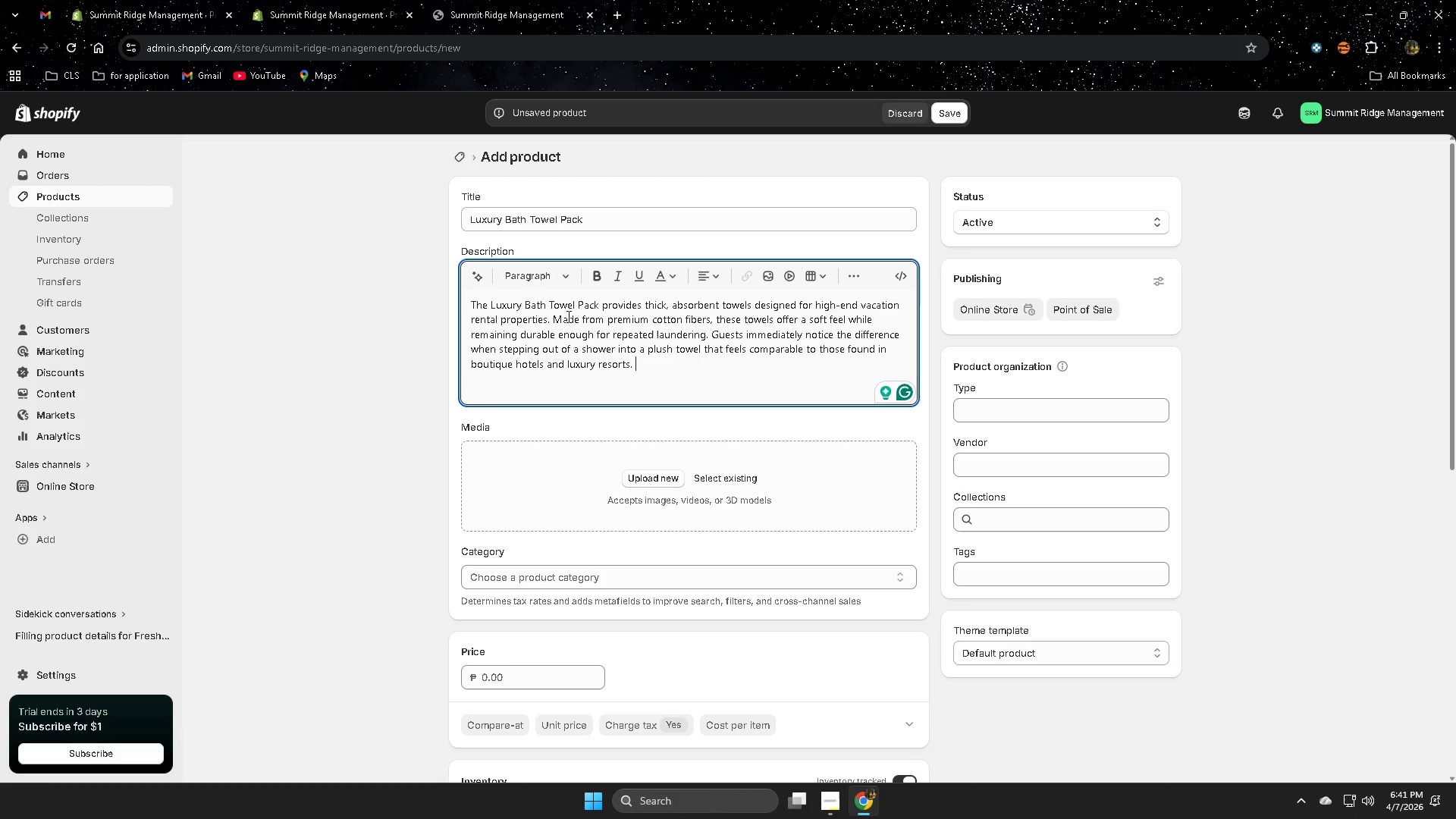 
wait(13.12)
 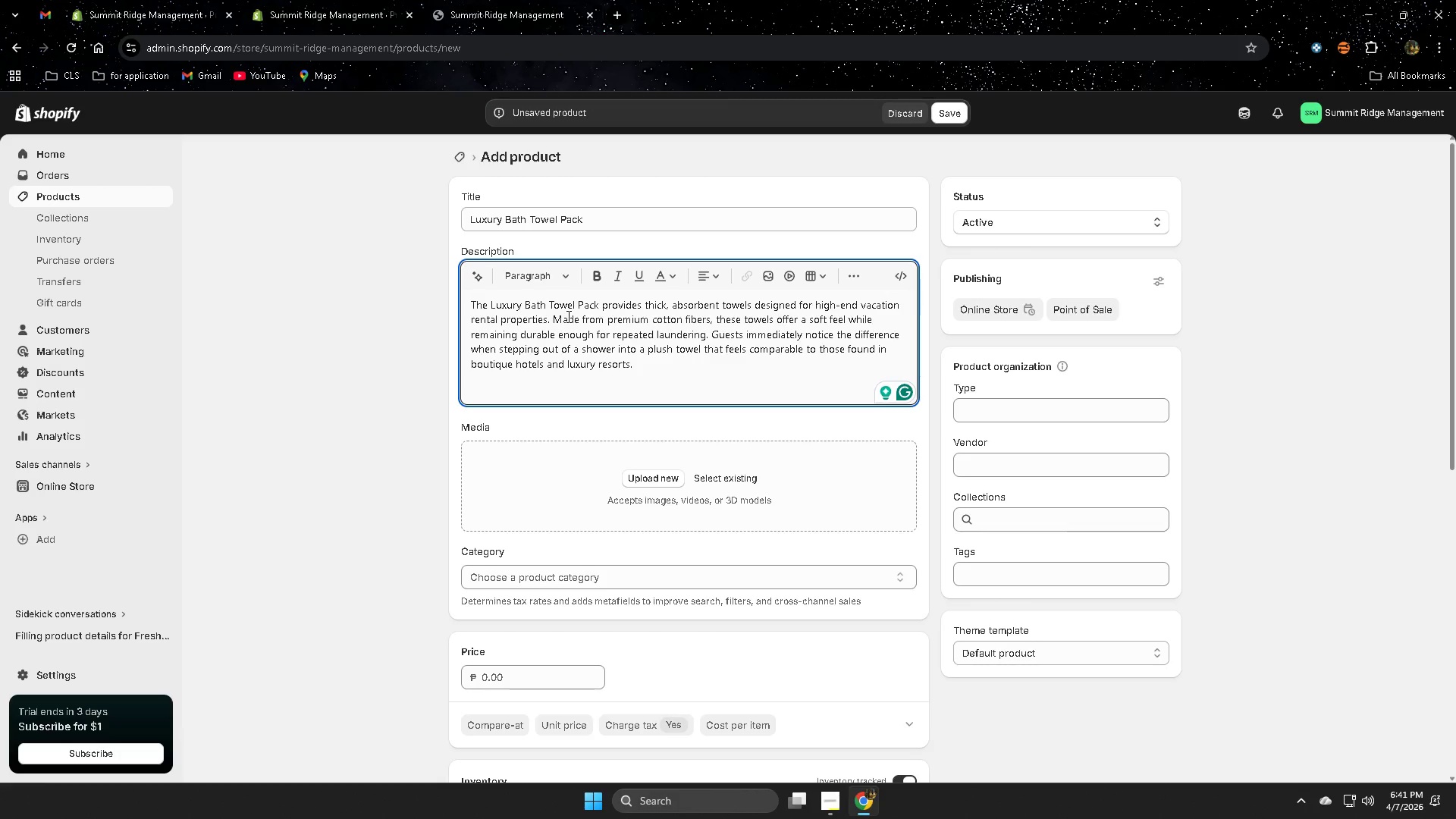 
type(The neutral color palette )
 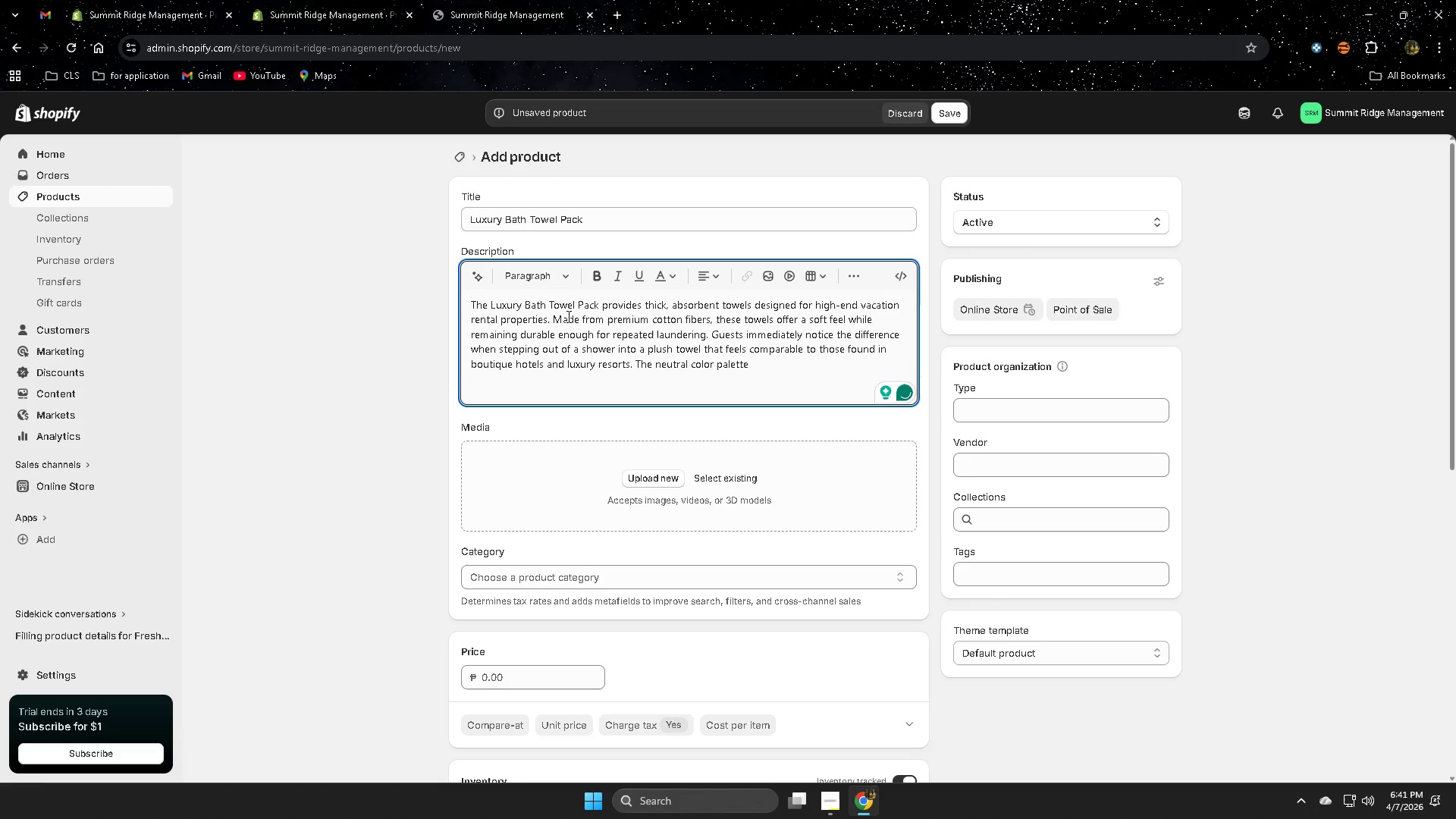 
type(ensures the towels )
 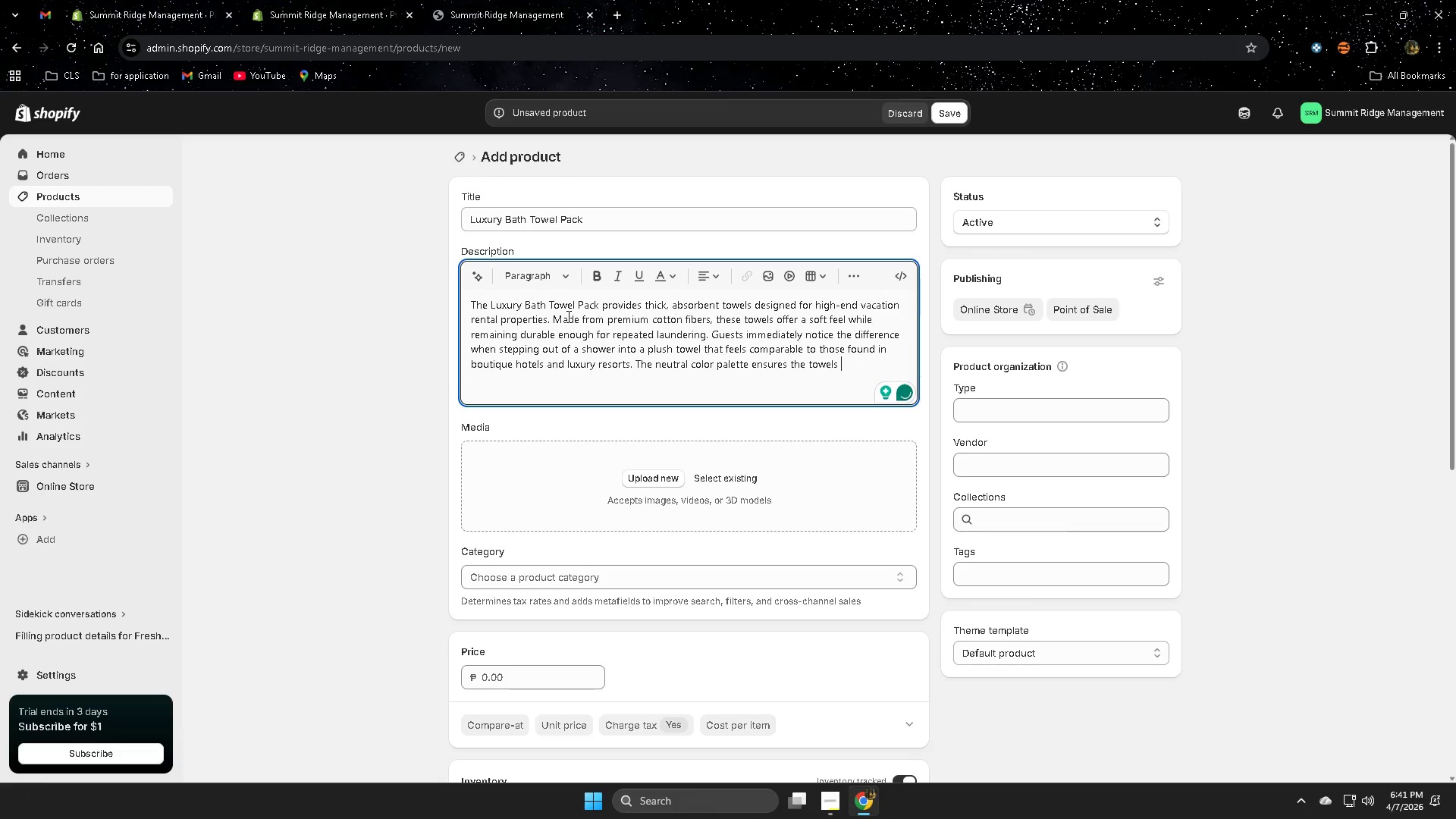 
wait(5.75)
 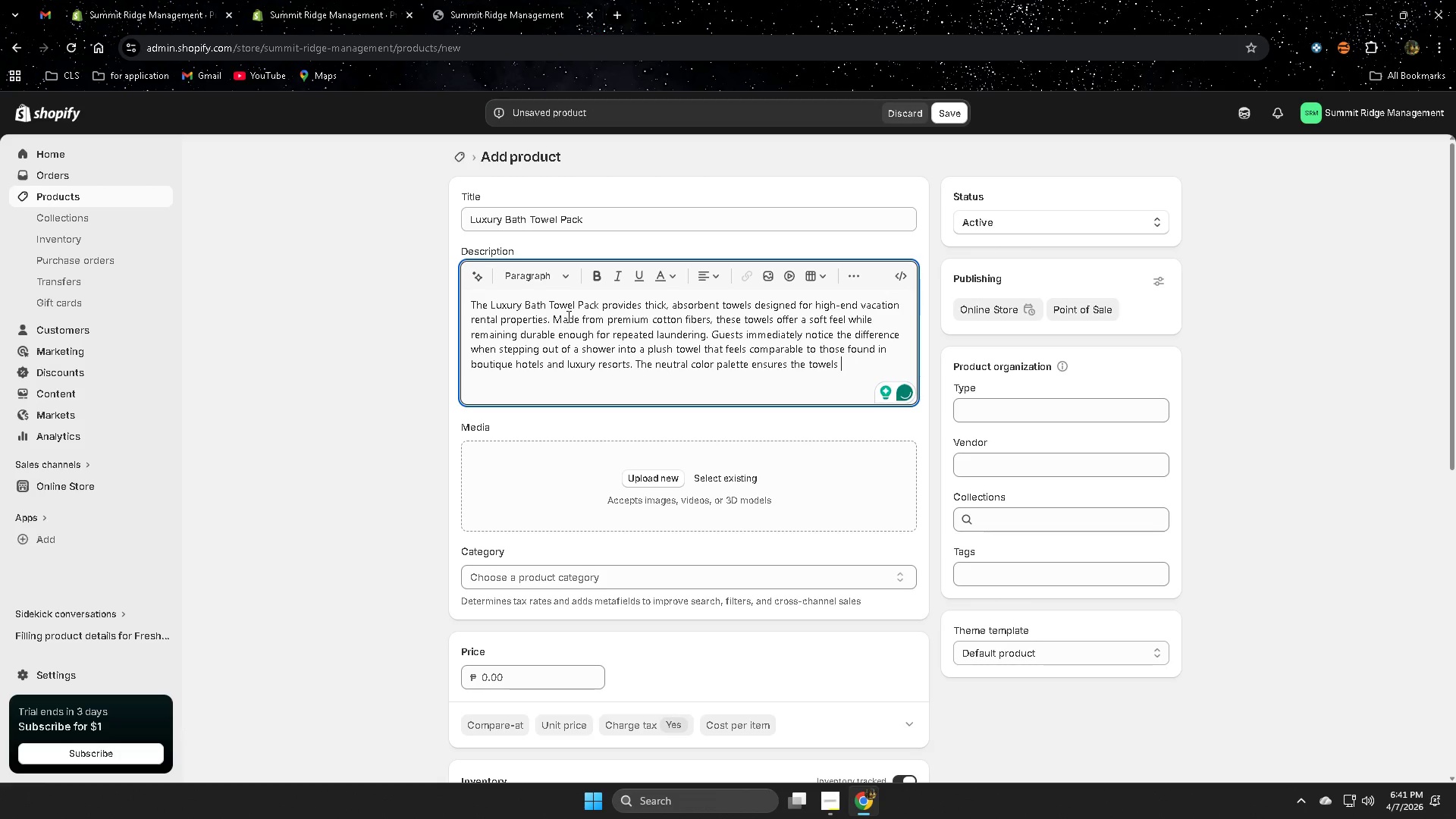 
type(complement any cabin )
 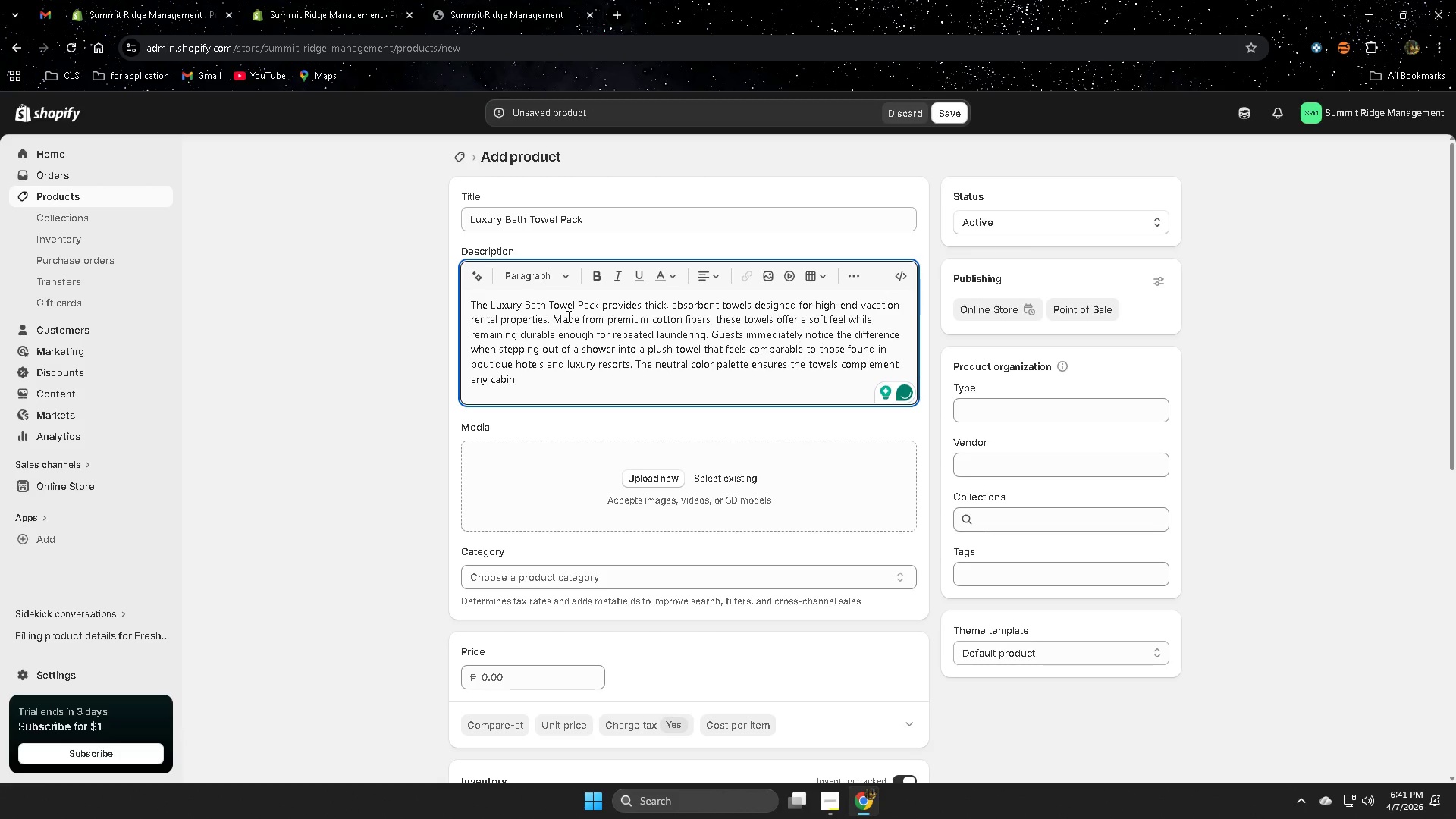 
type(or lodeg)
key(Backspace)
key(Backspace)
type(ge decor. )
 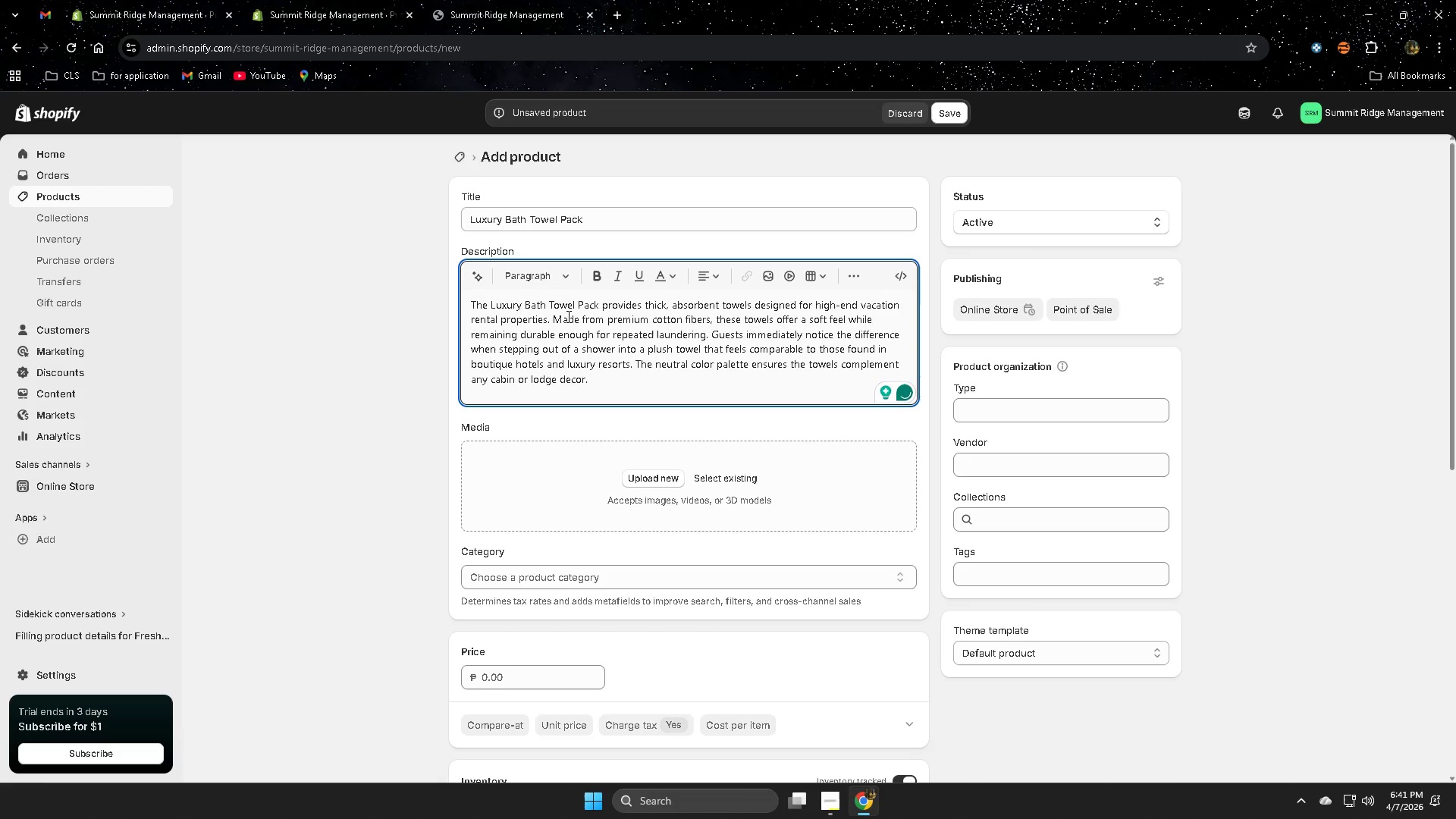 
type(Each pack includes bath towels, hand towels, )
 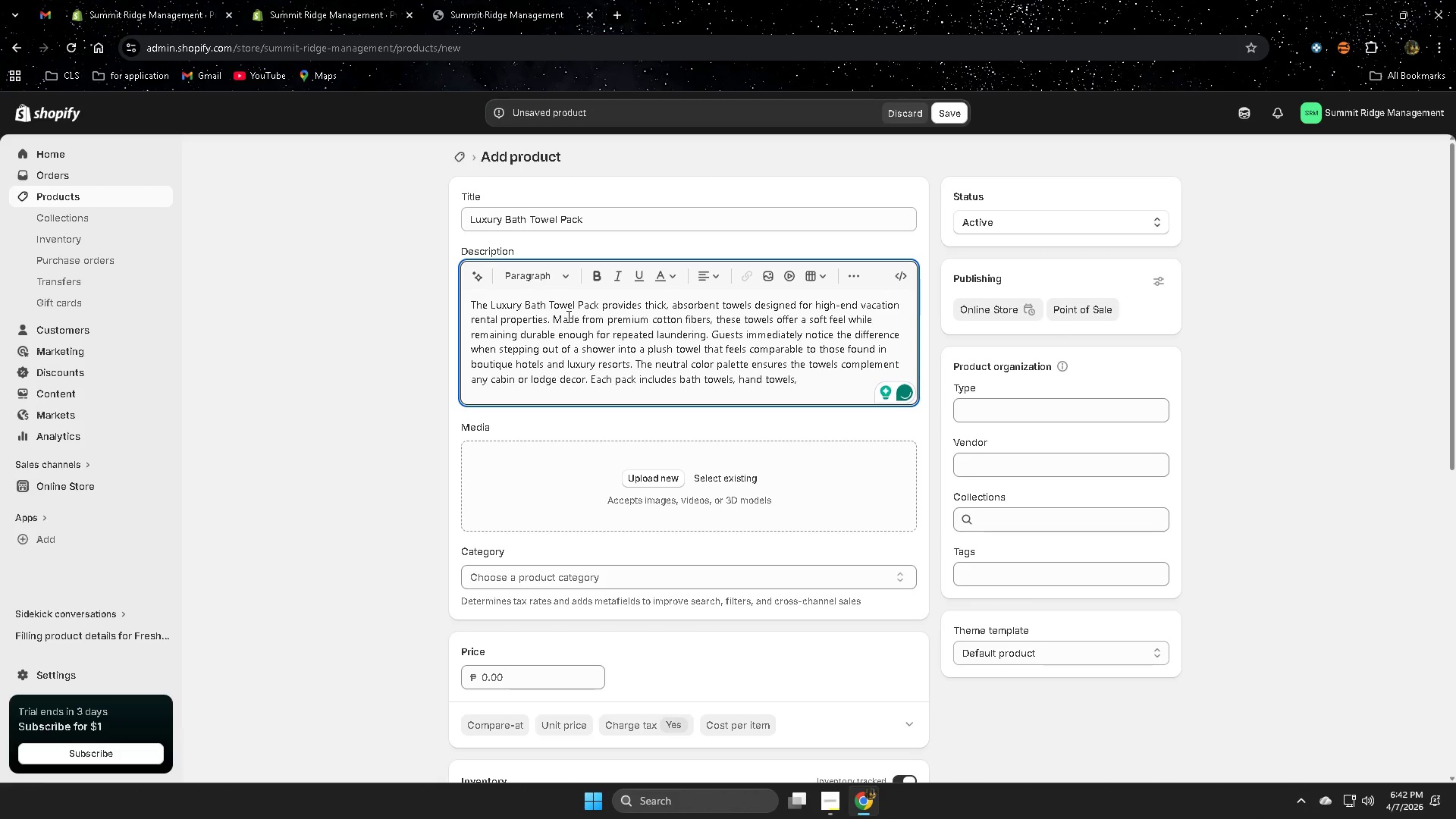 
type(and washcloths to )
 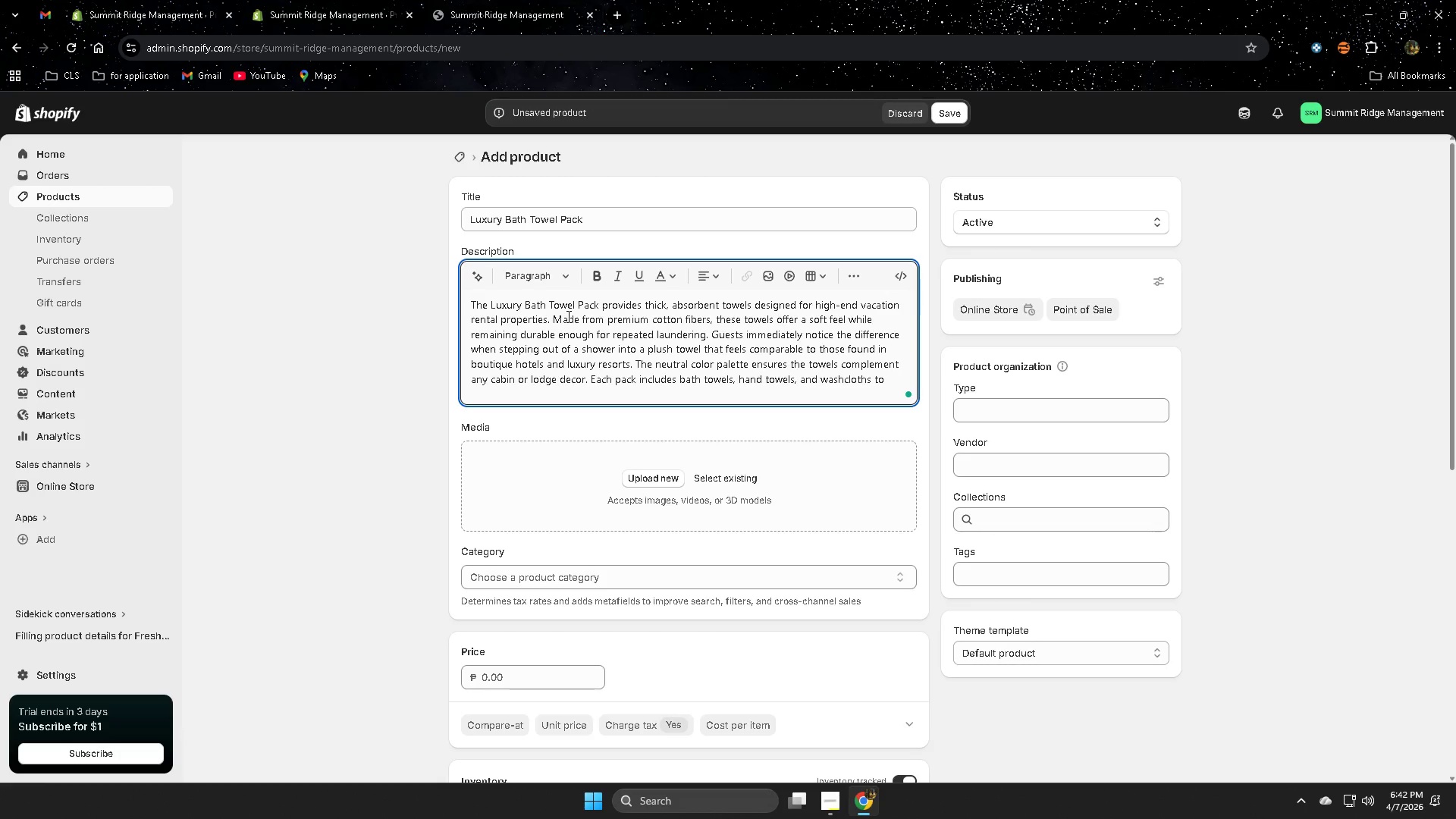 
wait(12.62)
 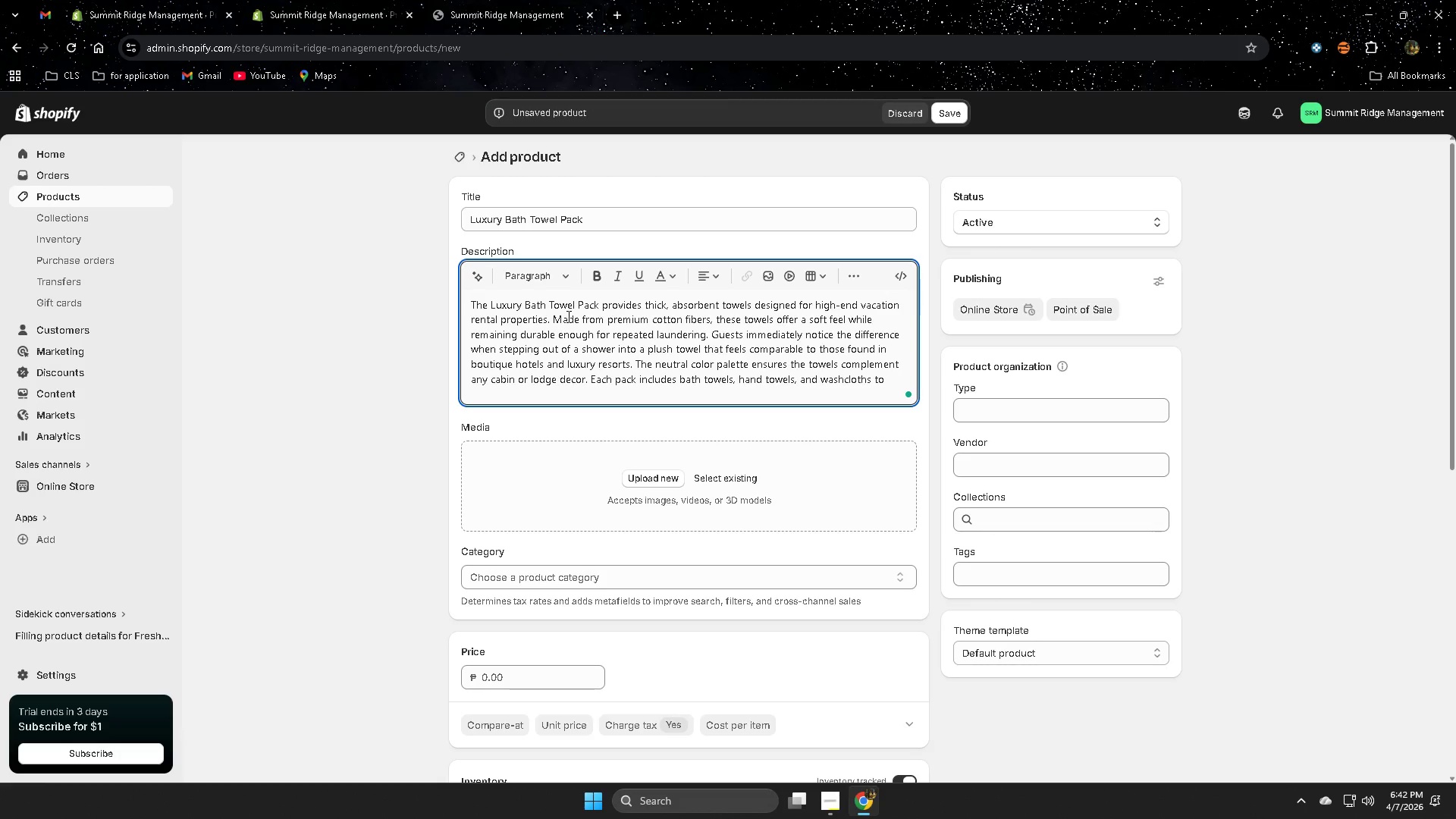 
type(TOI )
key(Backspace)
key(Backspace)
key(Backspace)
key(Backspace)
key(Backspace)
type( fully )
 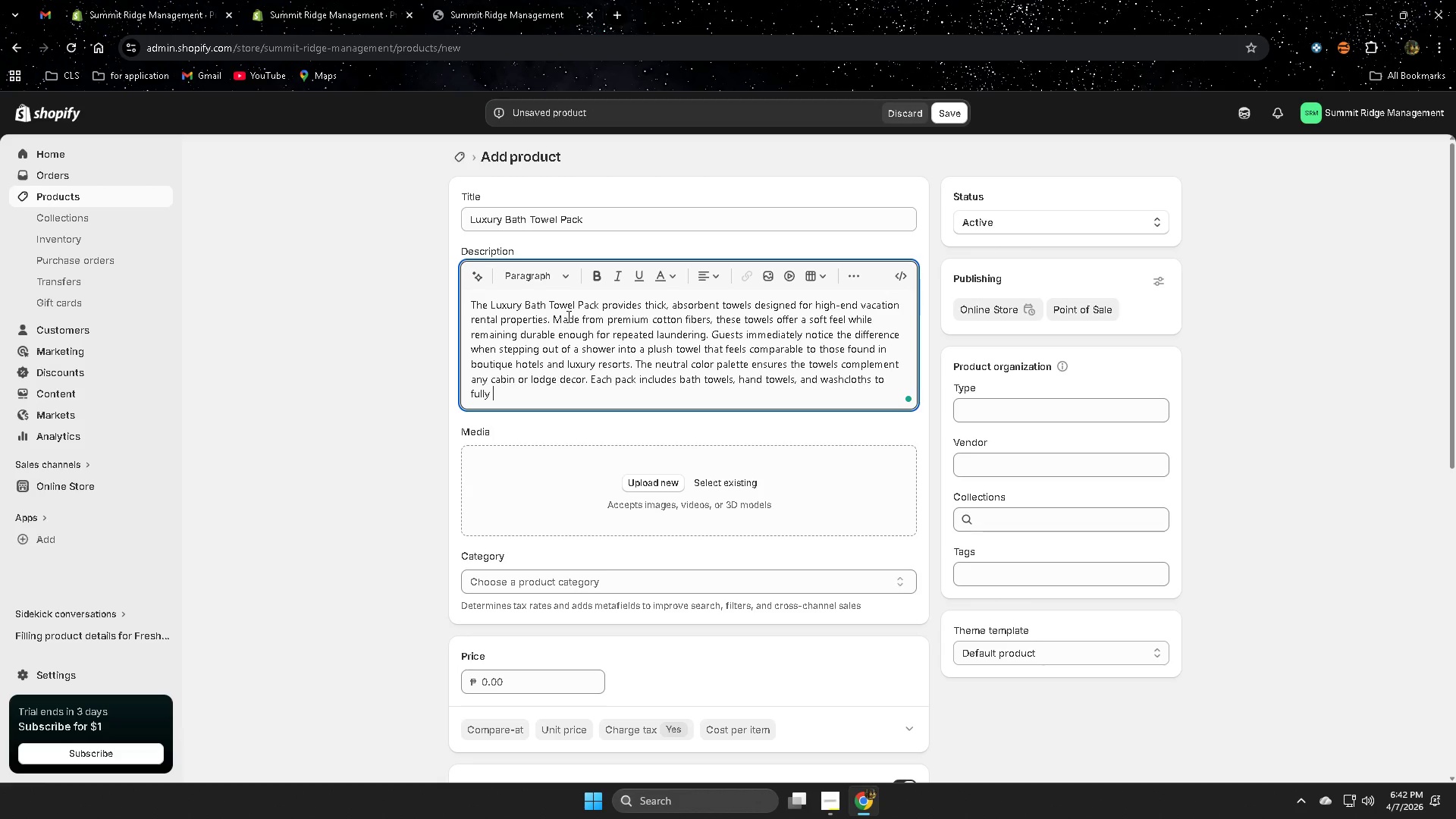 
type(stoc )
key(Backspace)
type(k guest bathrooms. Property manager)
 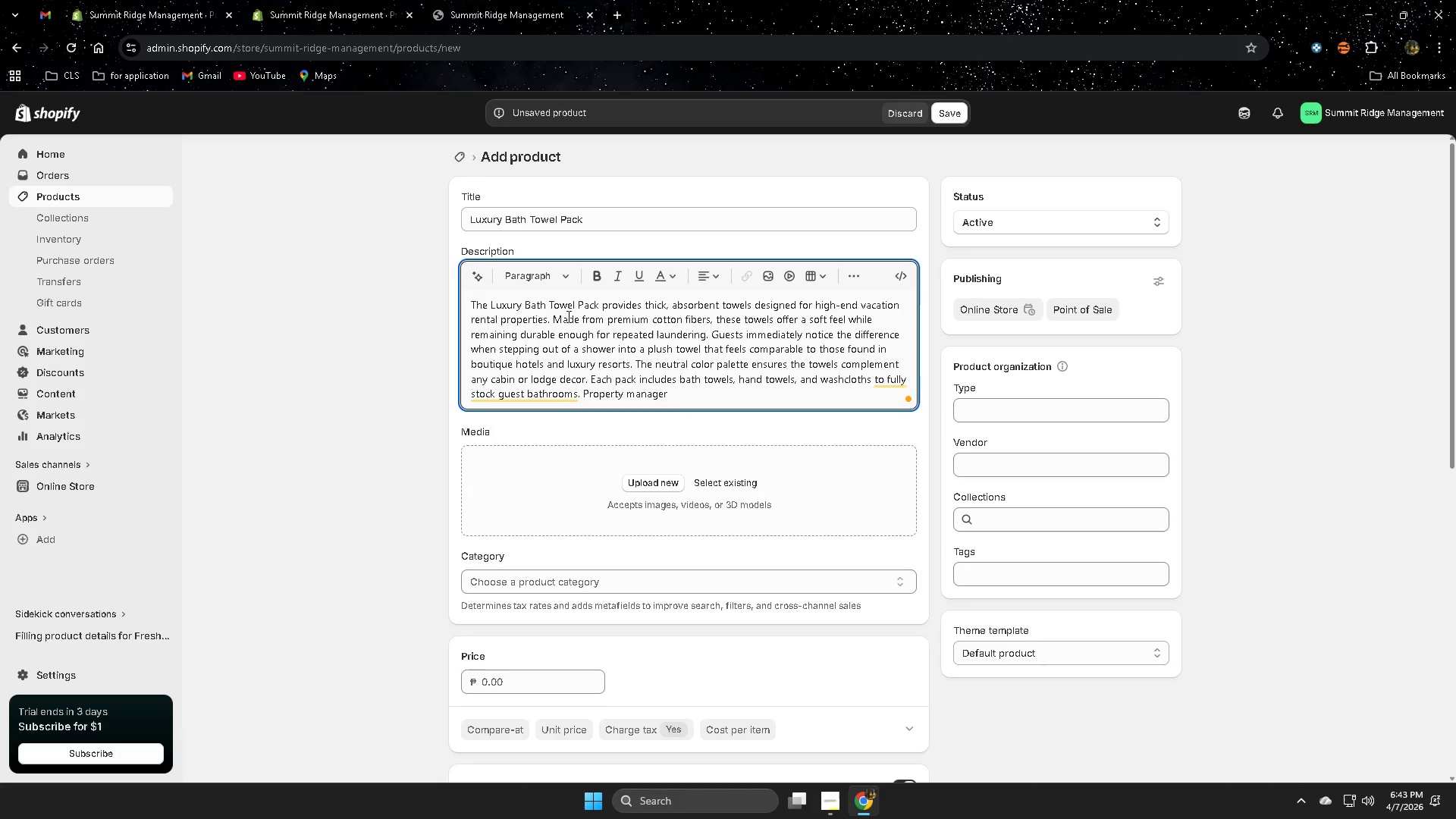 
wait(6.51)
 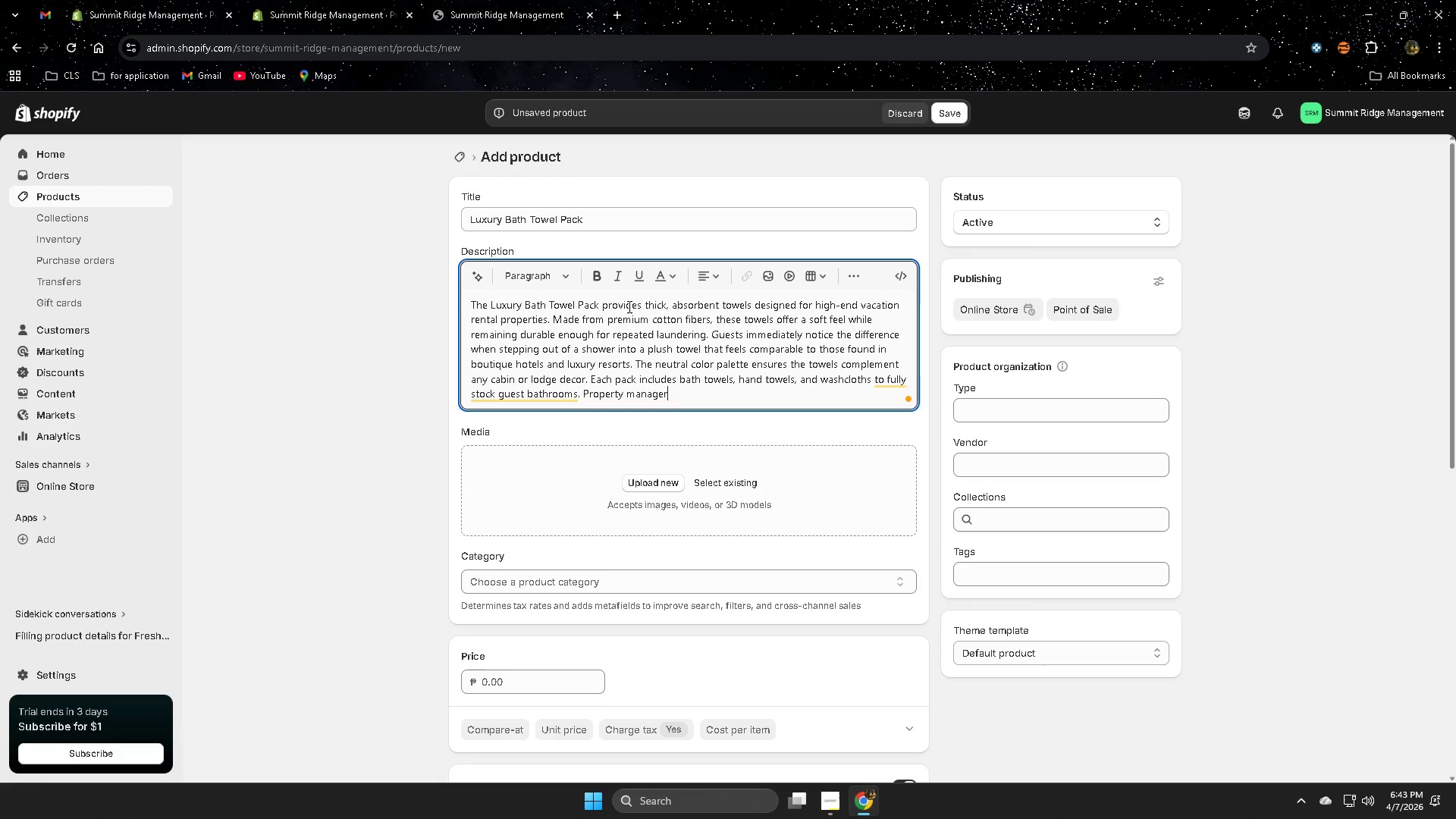 
mouse_move([864, 391])
 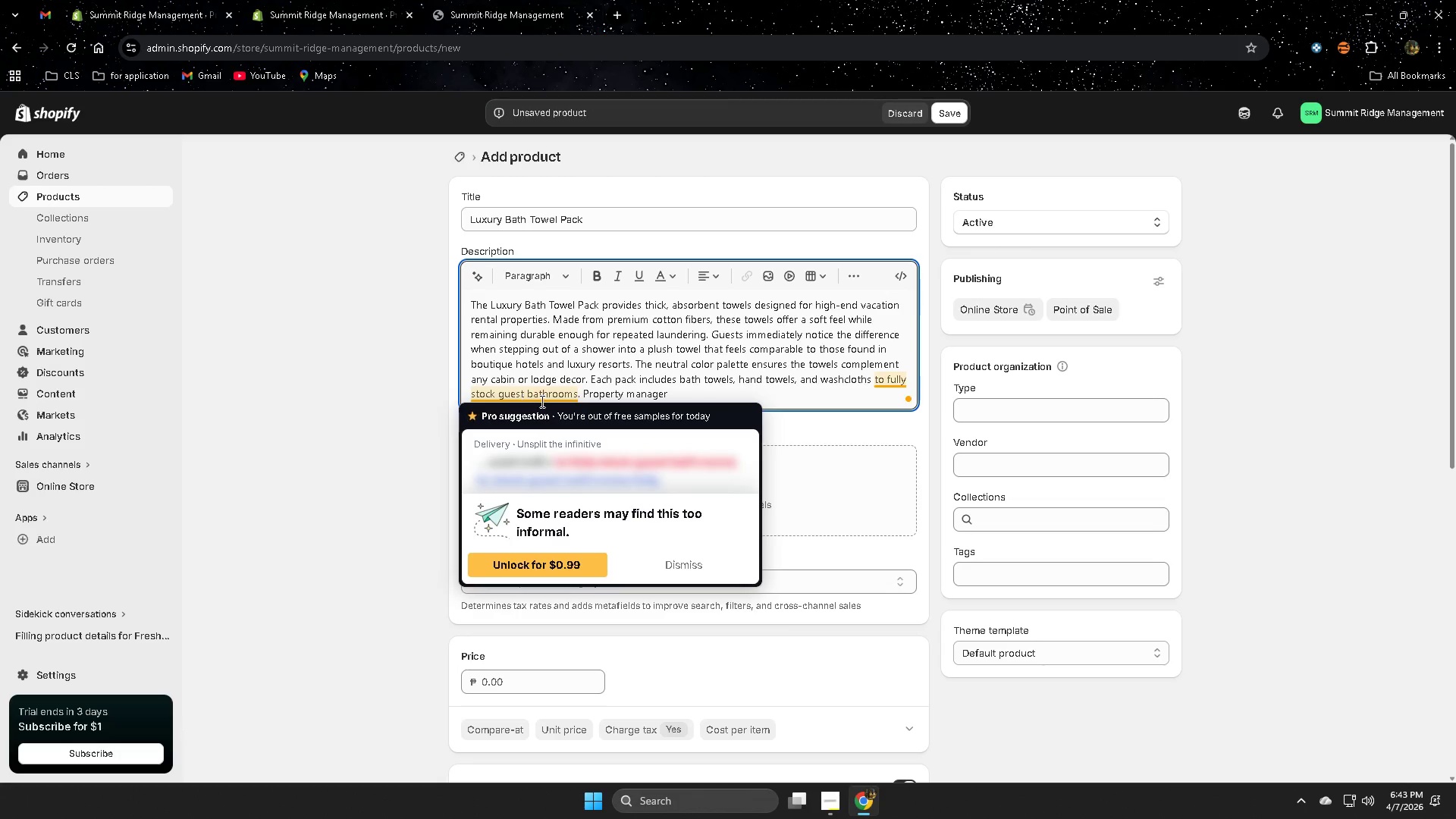 
left_click([698, 394])
 